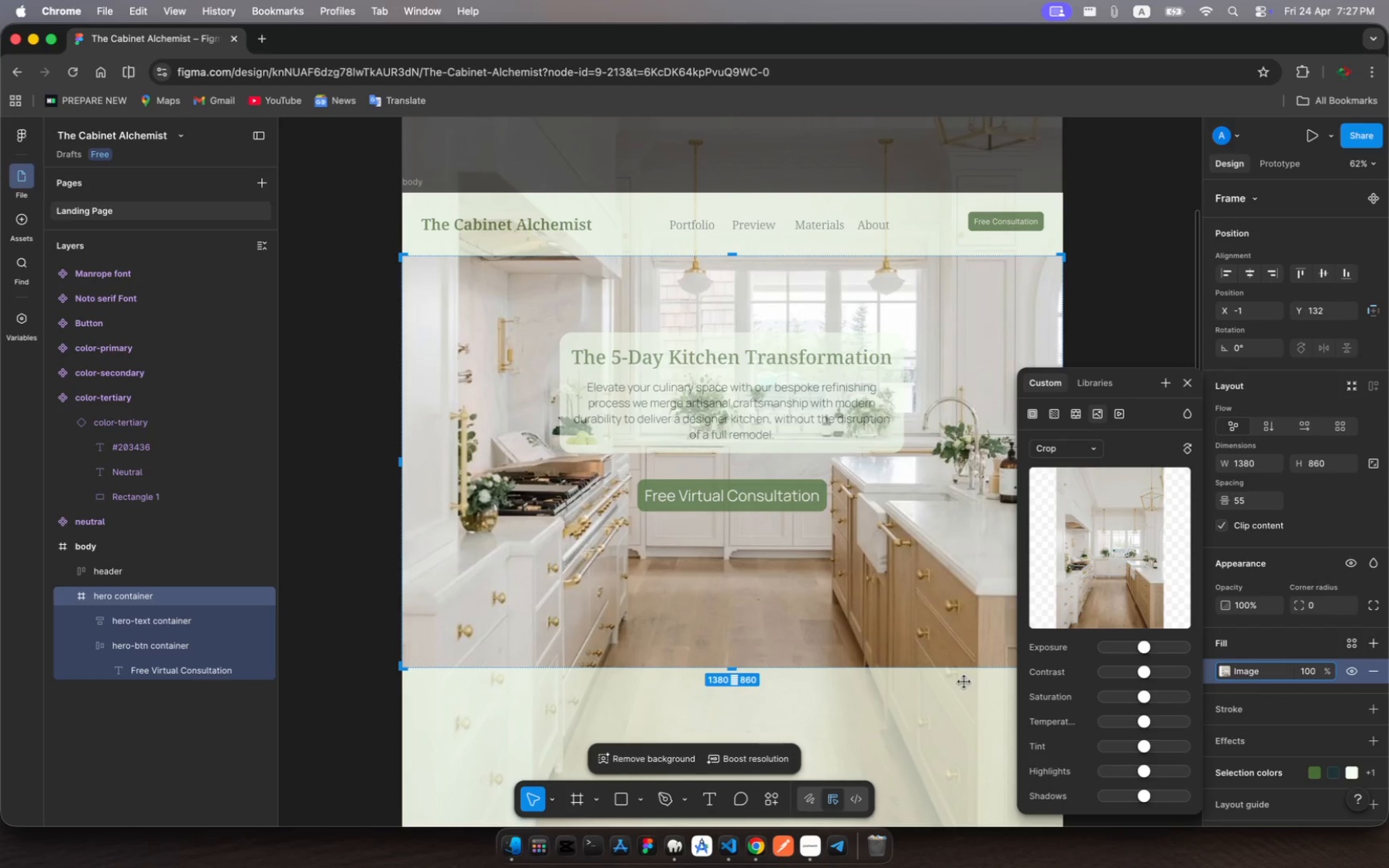 
wait(6.87)
 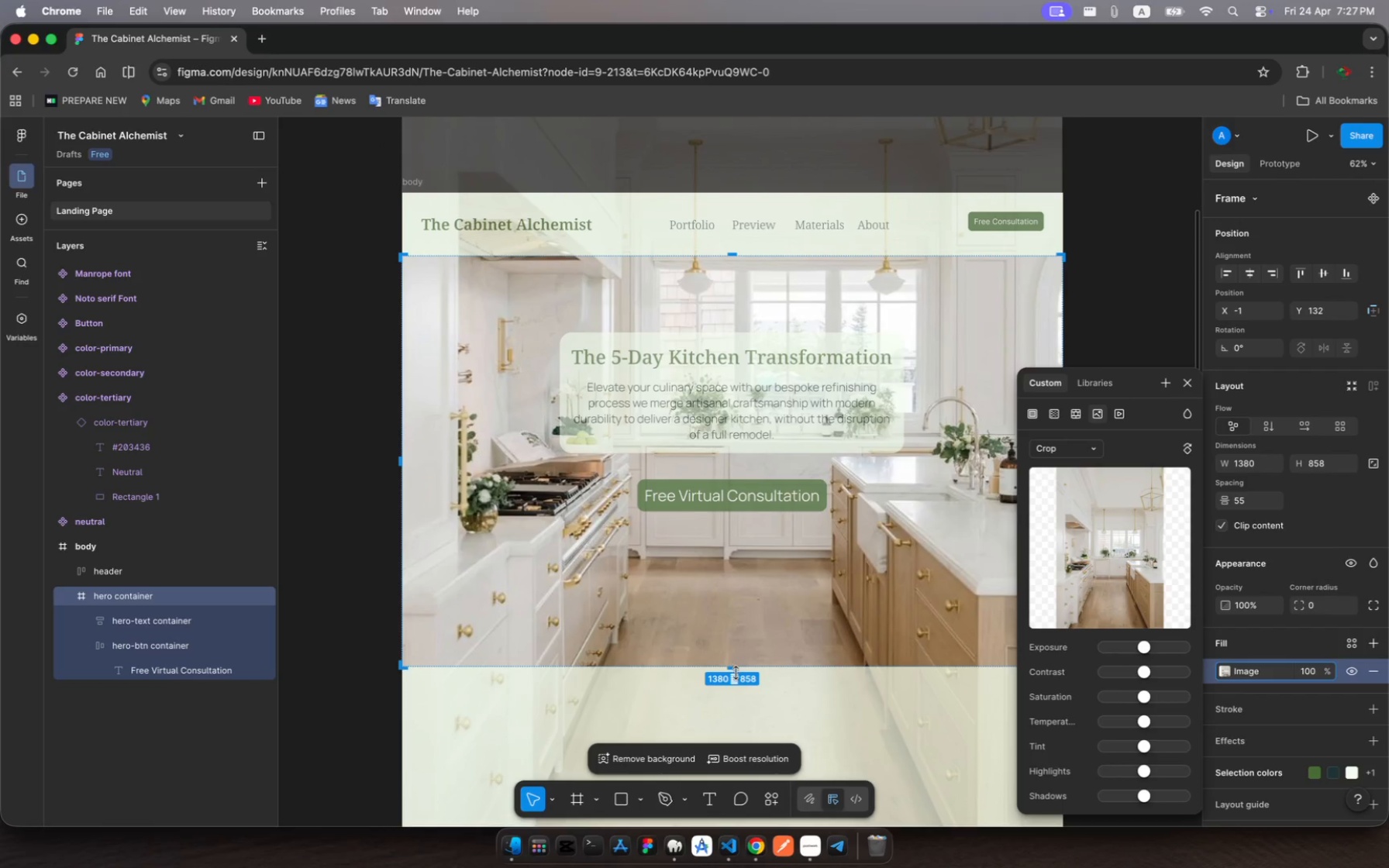 
left_click_drag(start_coordinate=[1144, 648], to_coordinate=[1132, 648])
 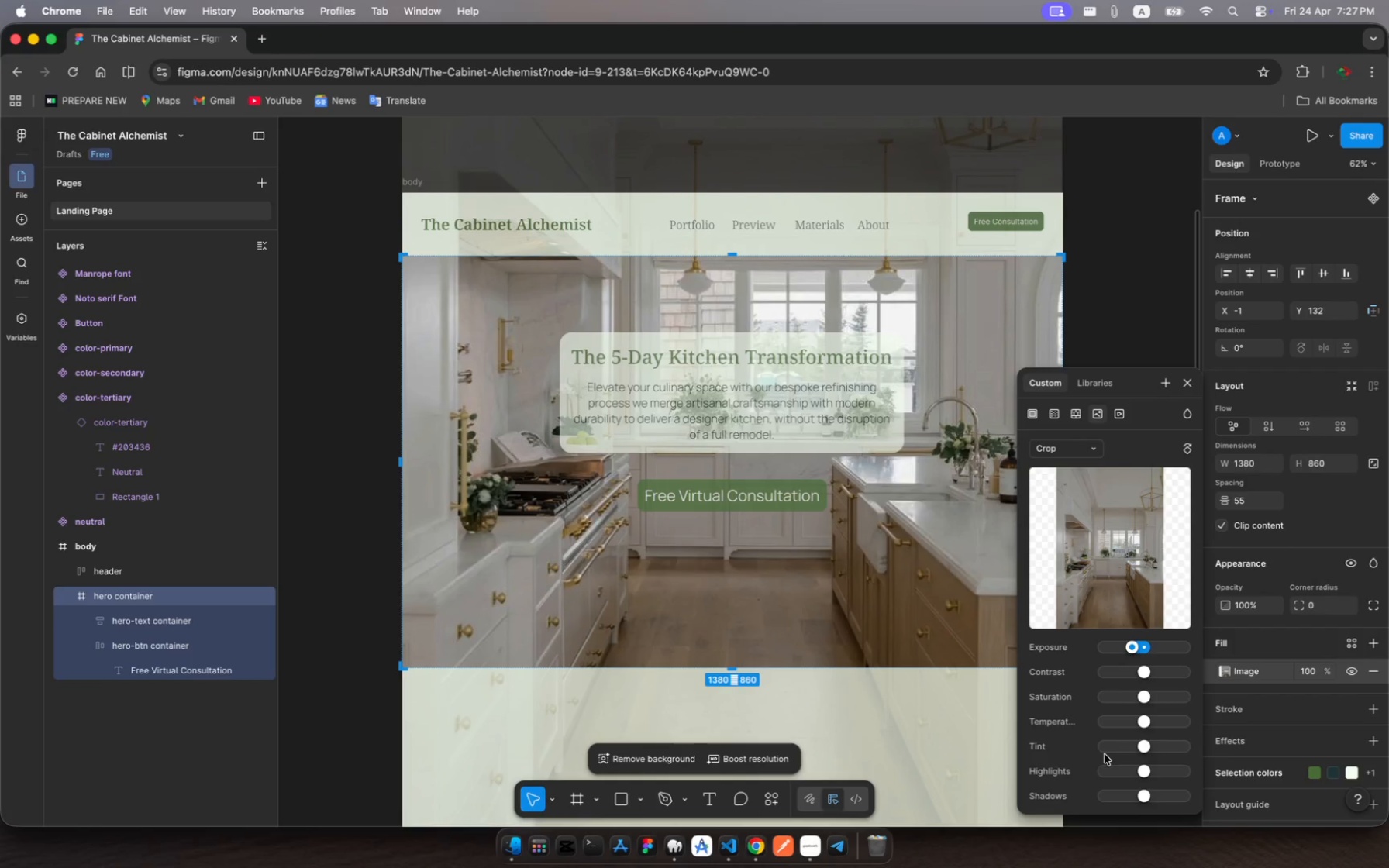 
wait(5.68)
 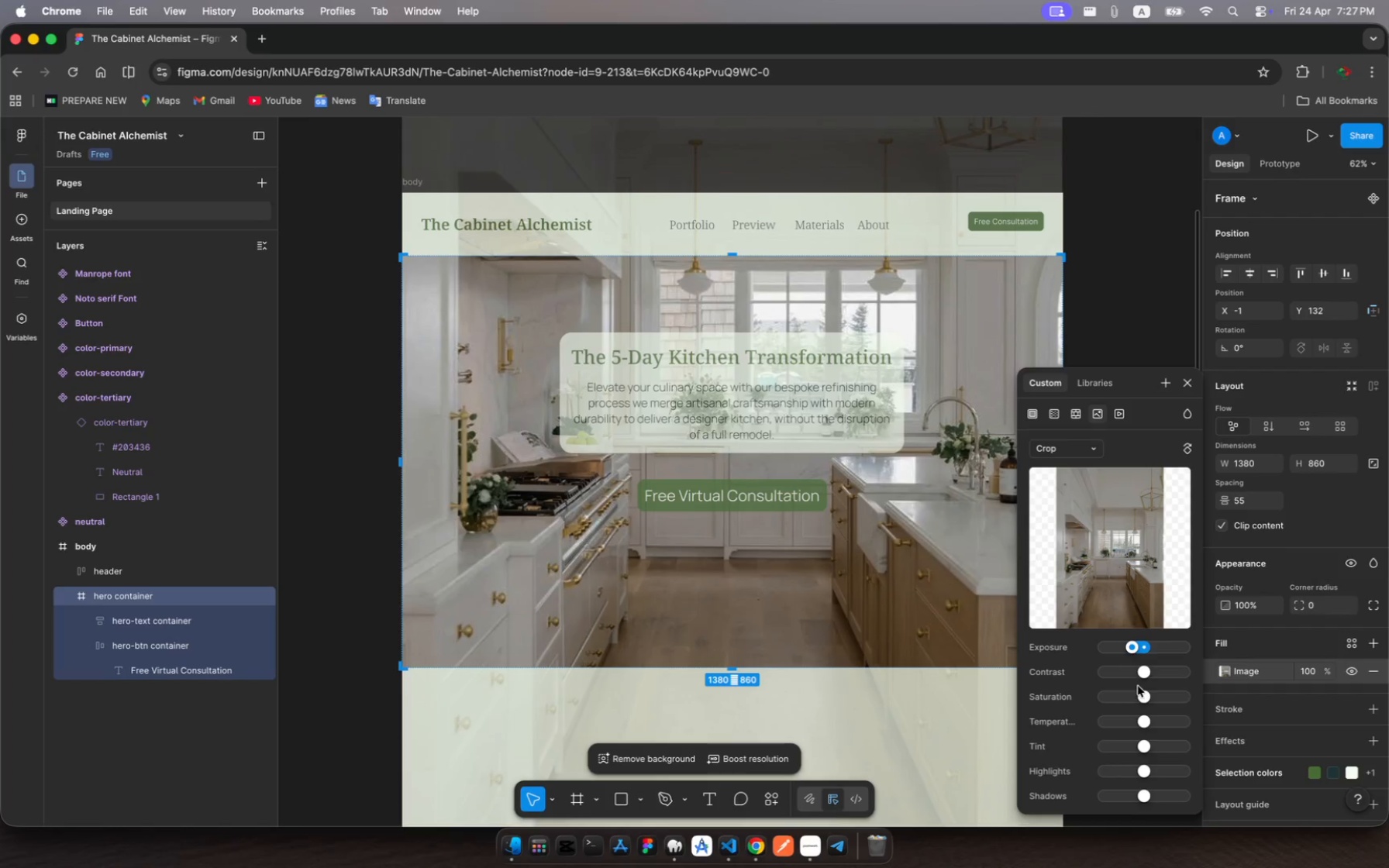 
key(Escape)
 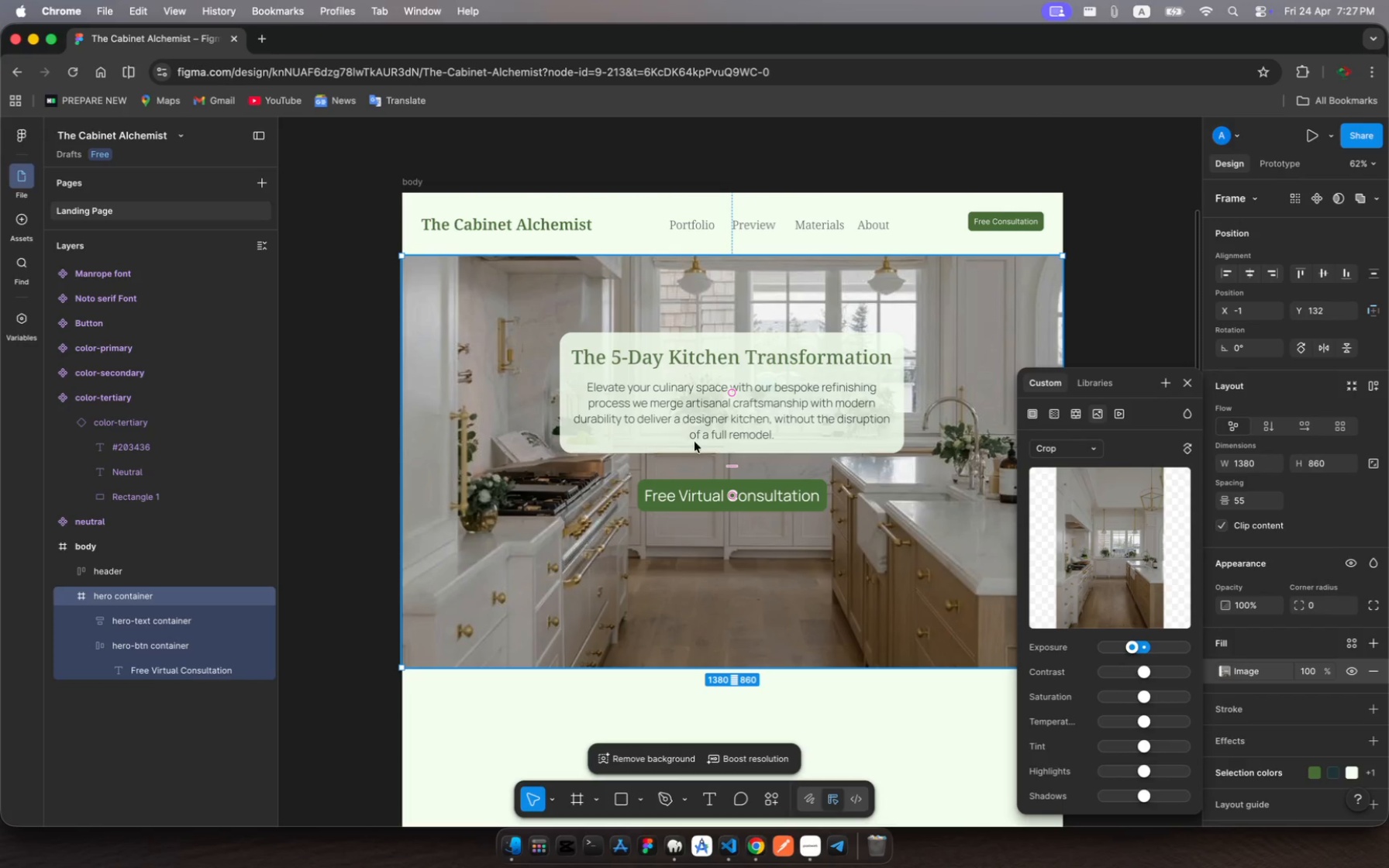 
left_click([758, 533])
 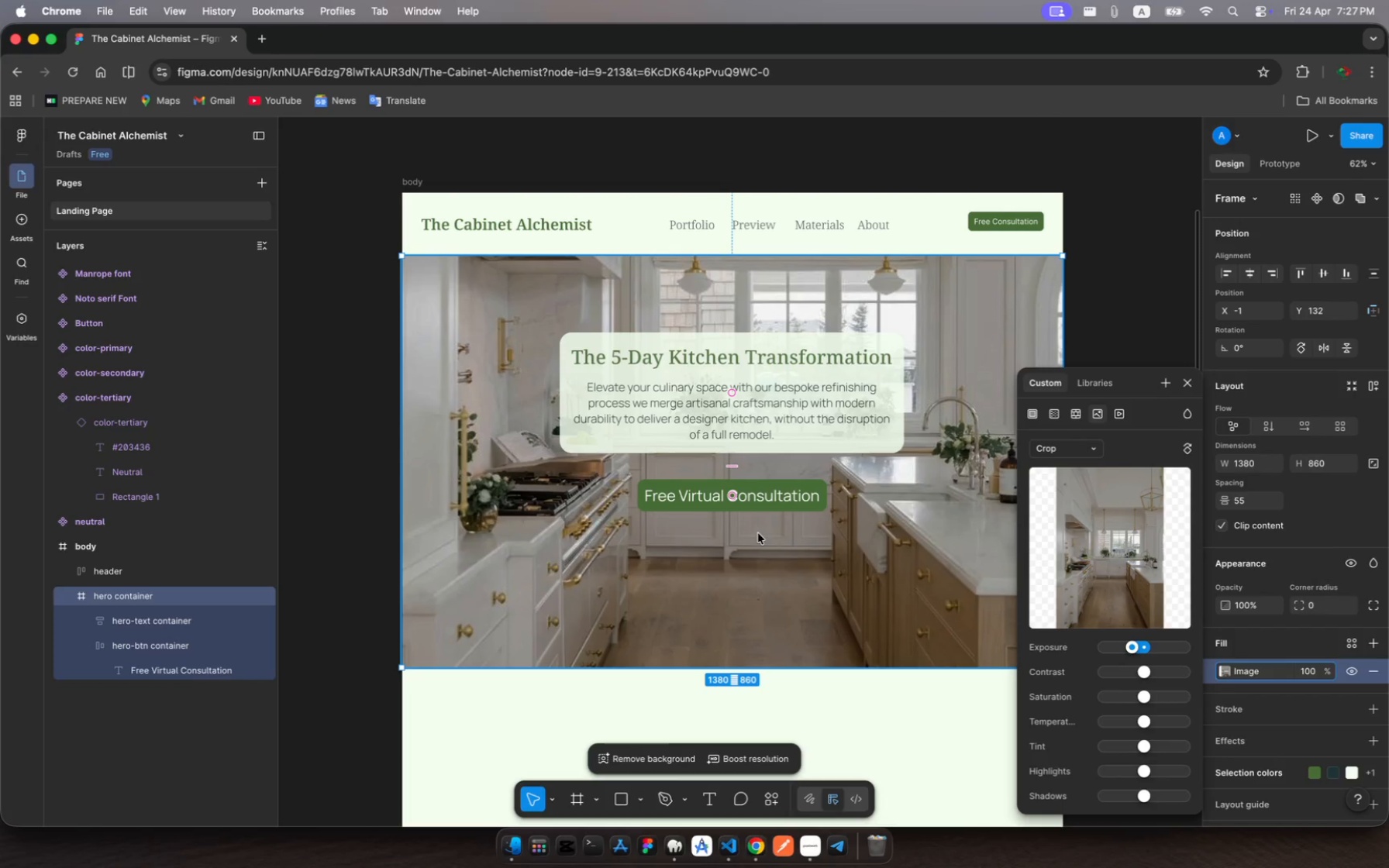 
left_click([758, 533])
 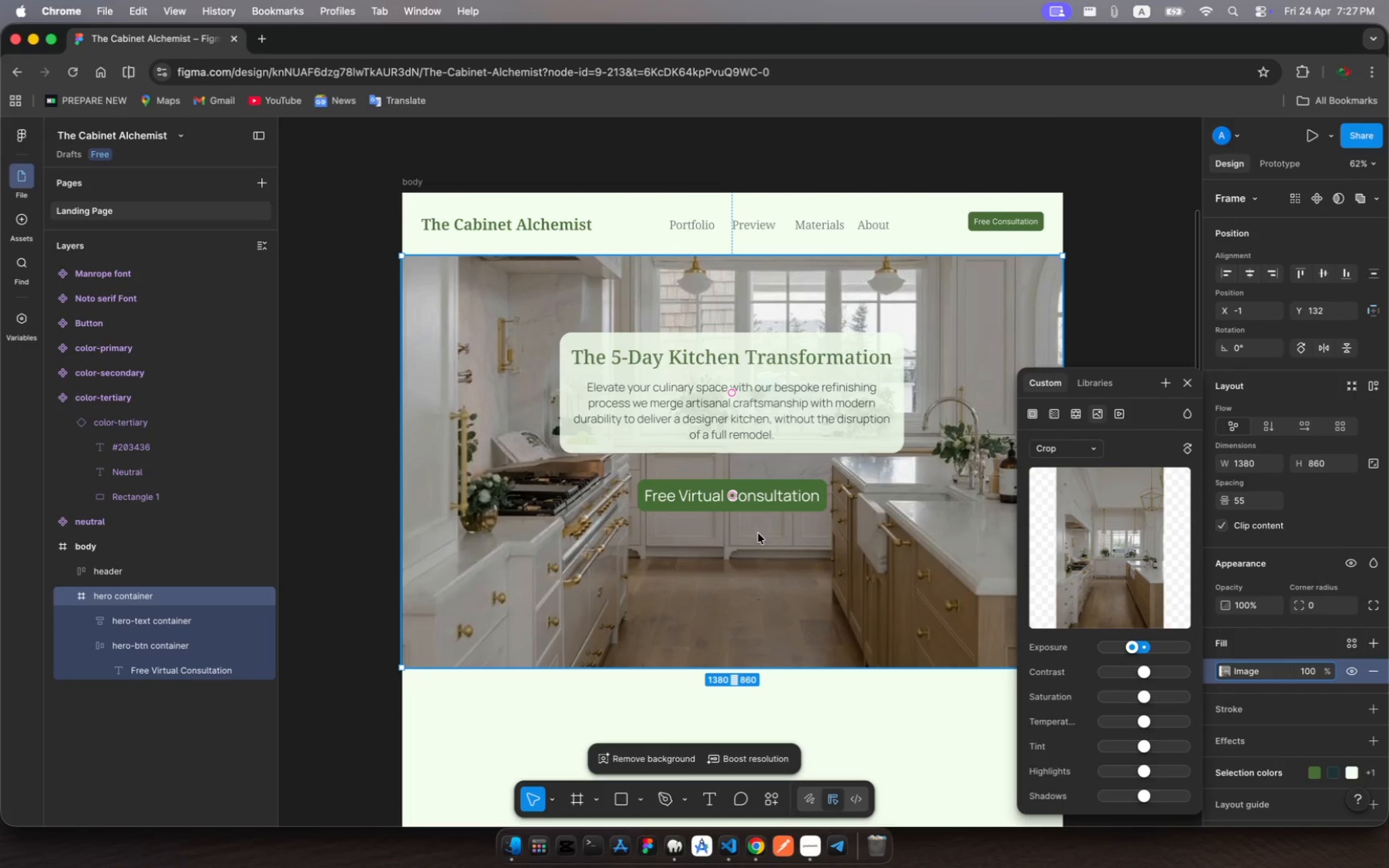 
left_click([758, 533])
 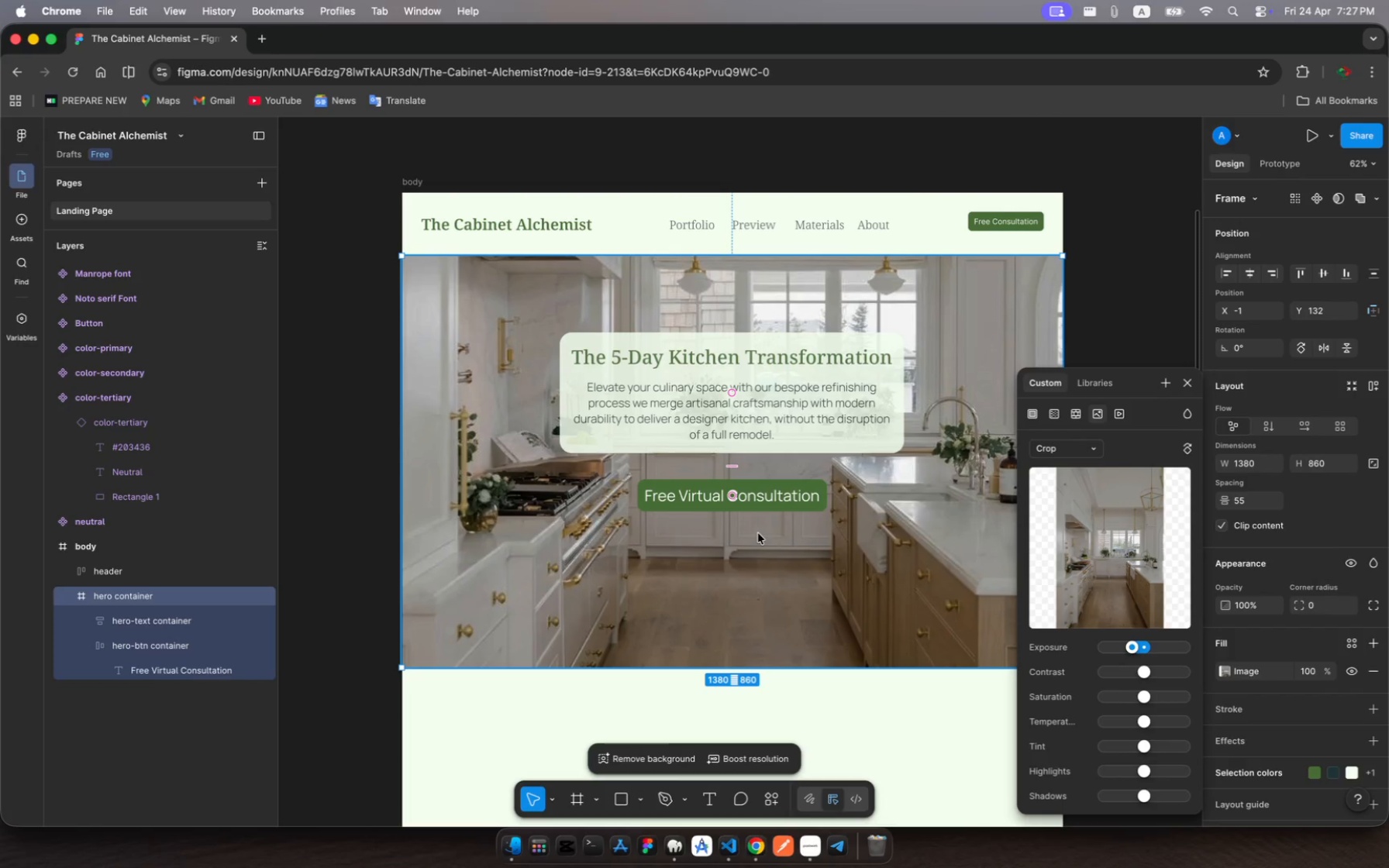 
left_click([758, 533])
 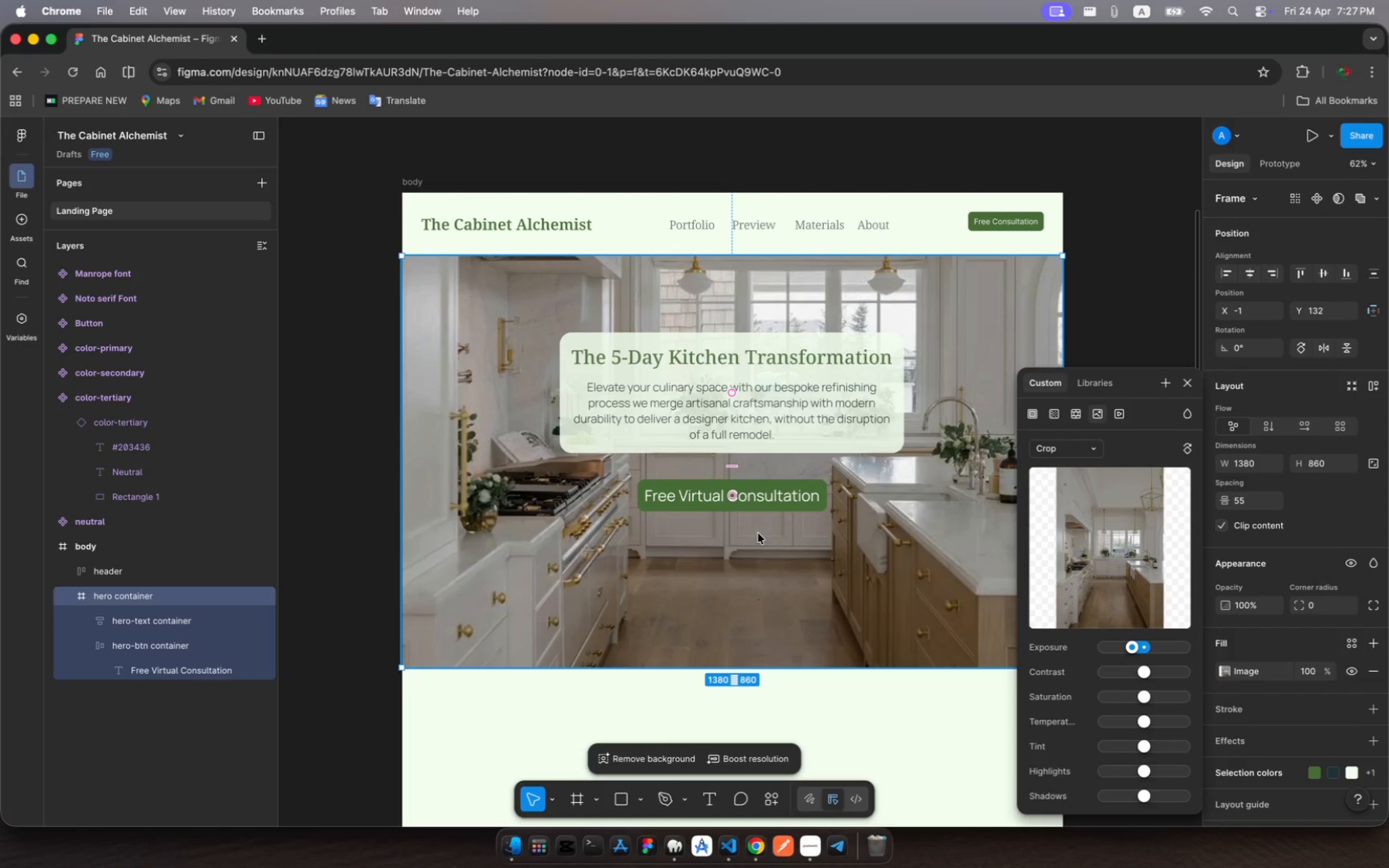 
key(Escape)
 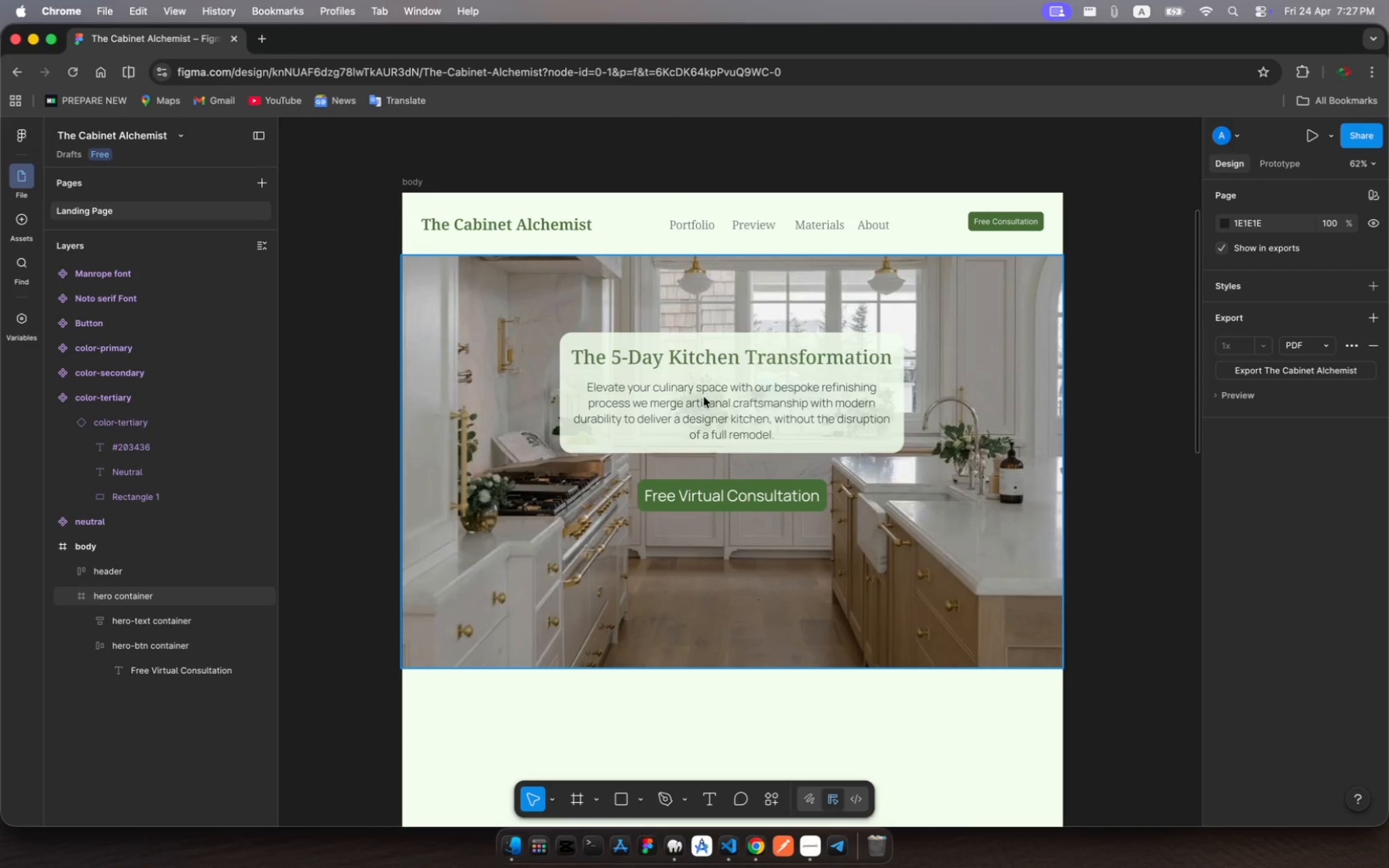 
left_click([705, 397])
 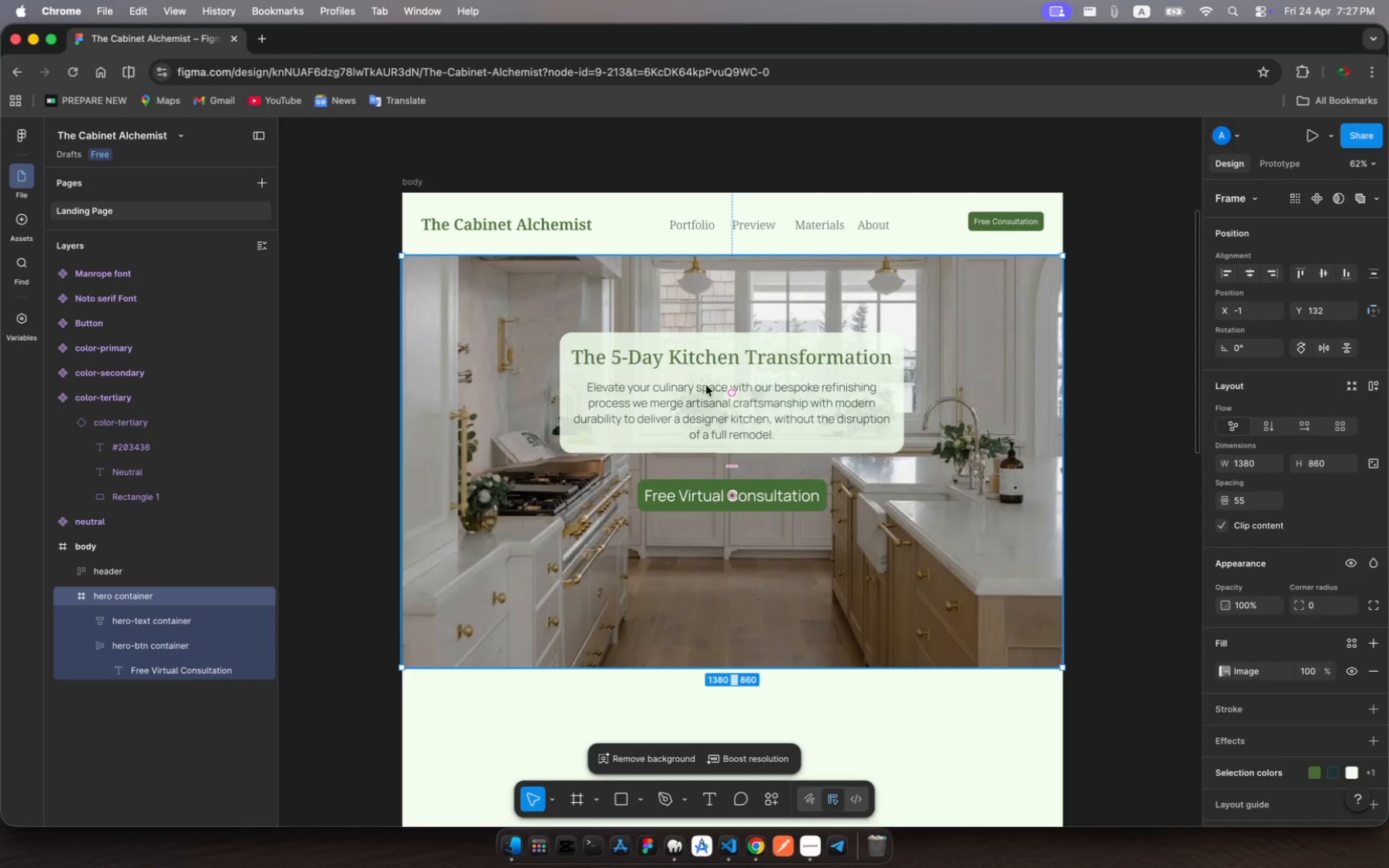 
left_click([708, 377])
 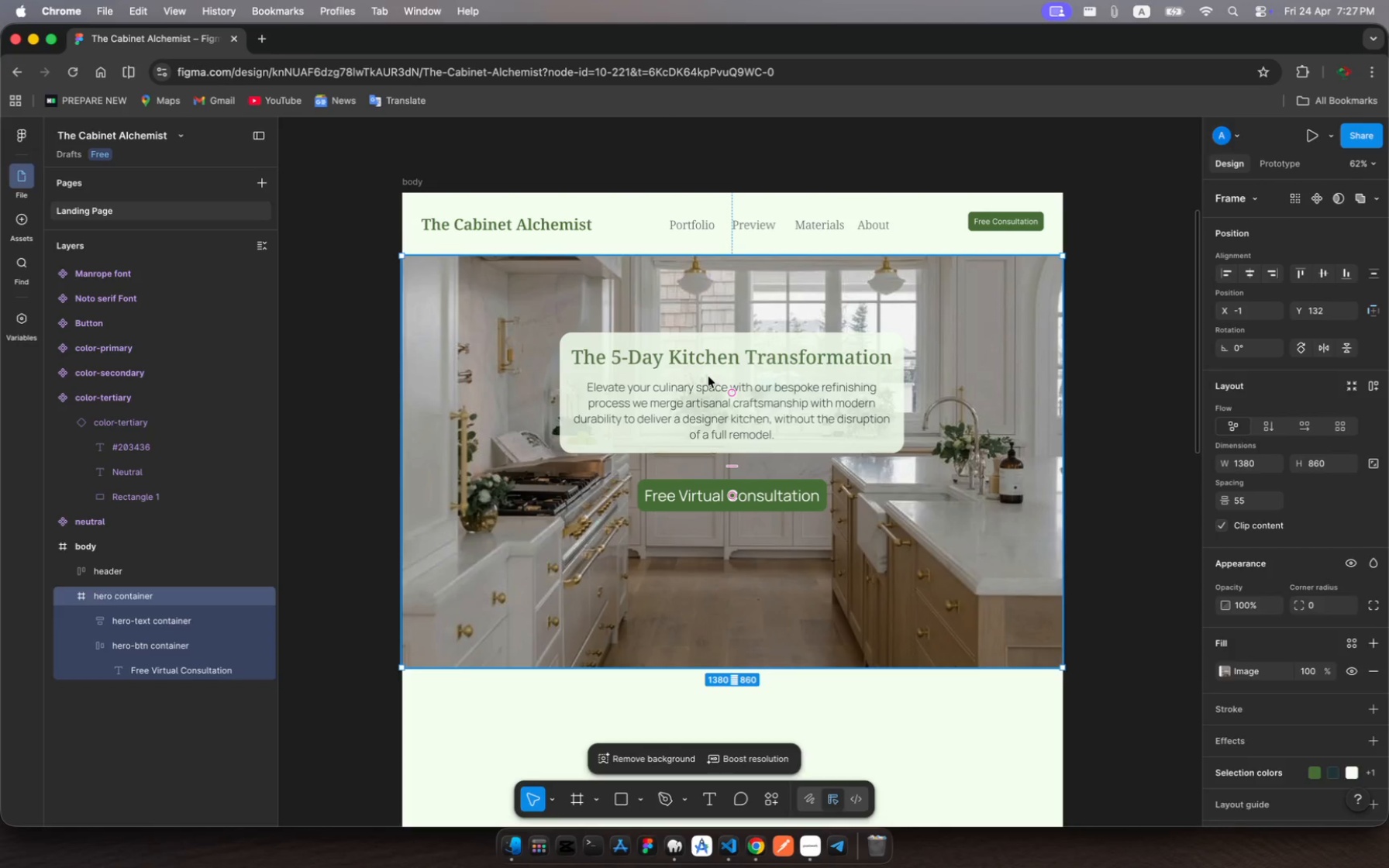 
left_click([708, 377])
 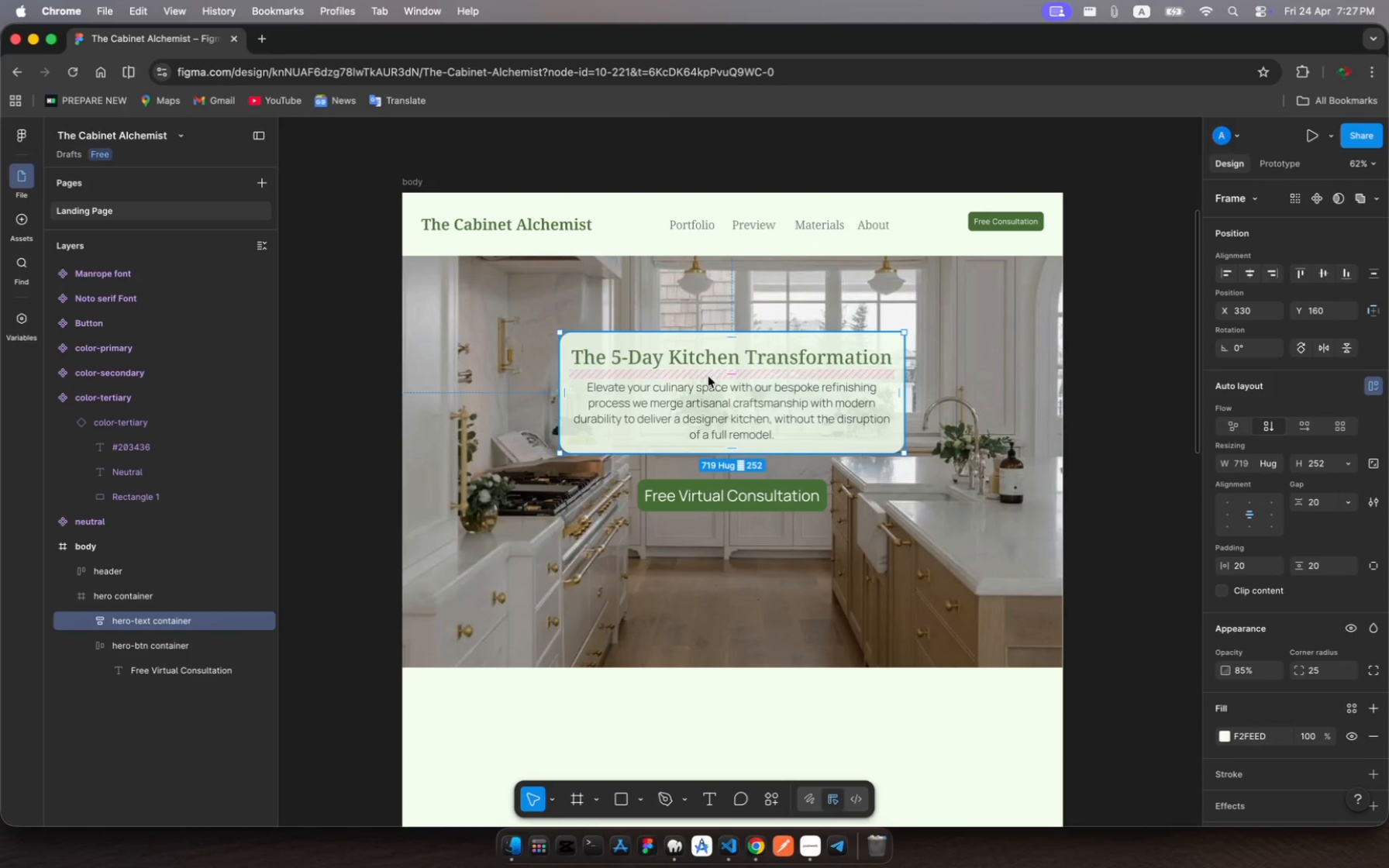 
hold_key(key=ShiftRight, duration=1.97)
left_click([735, 493])
 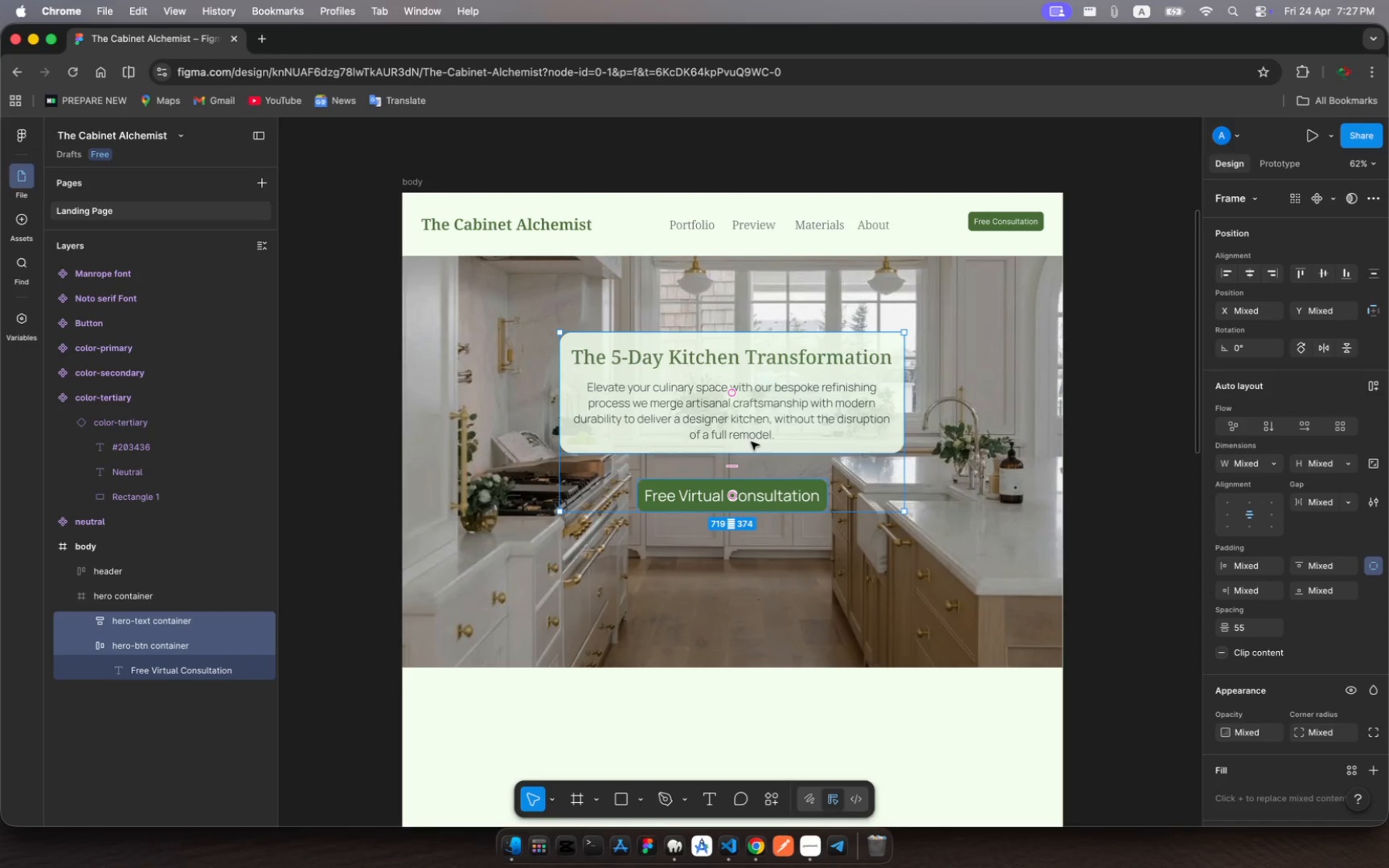 
left_click_drag(start_coordinate=[751, 442], to_coordinate=[750, 479])
 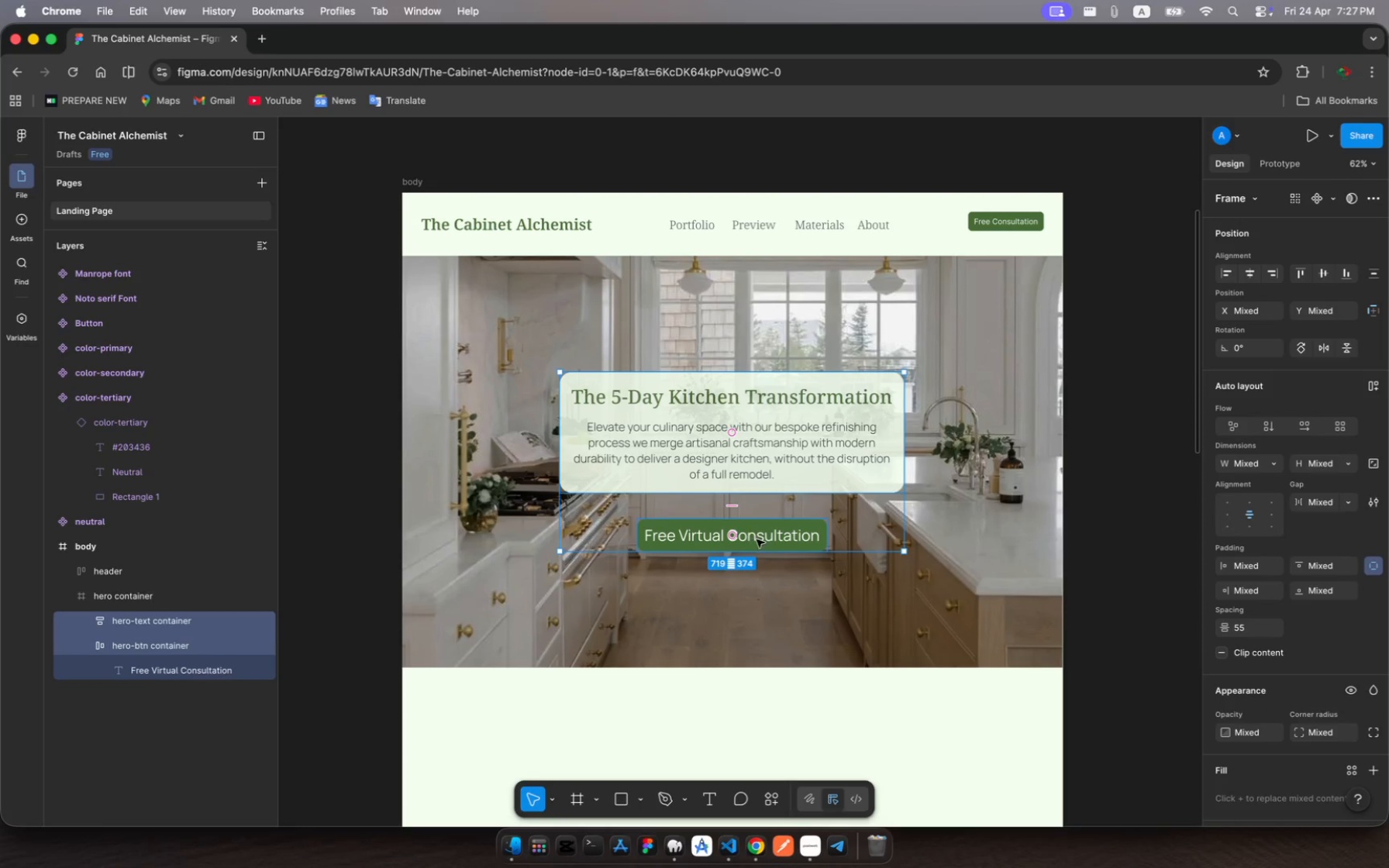 
left_click([757, 539])
 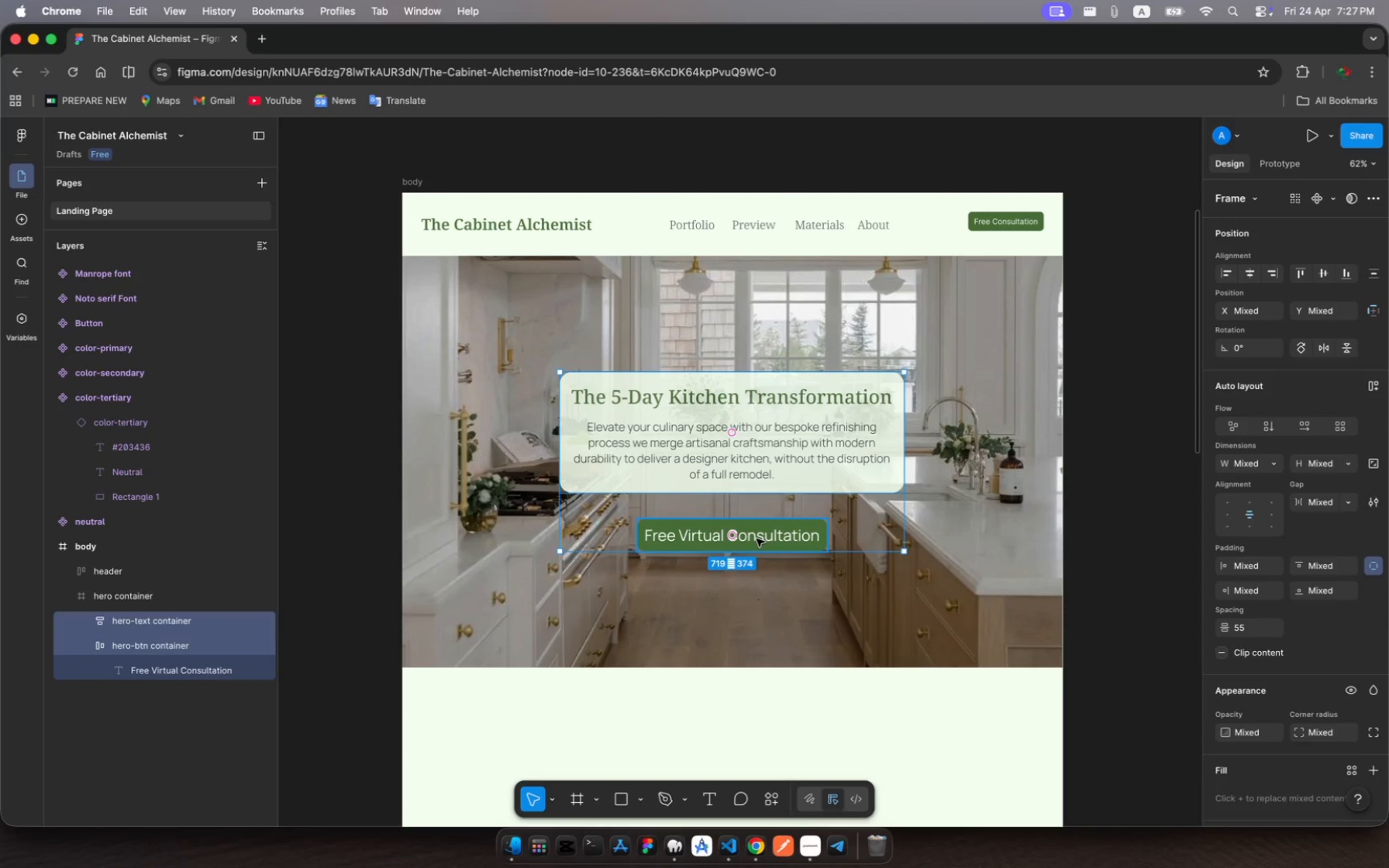 
left_click([757, 539])
 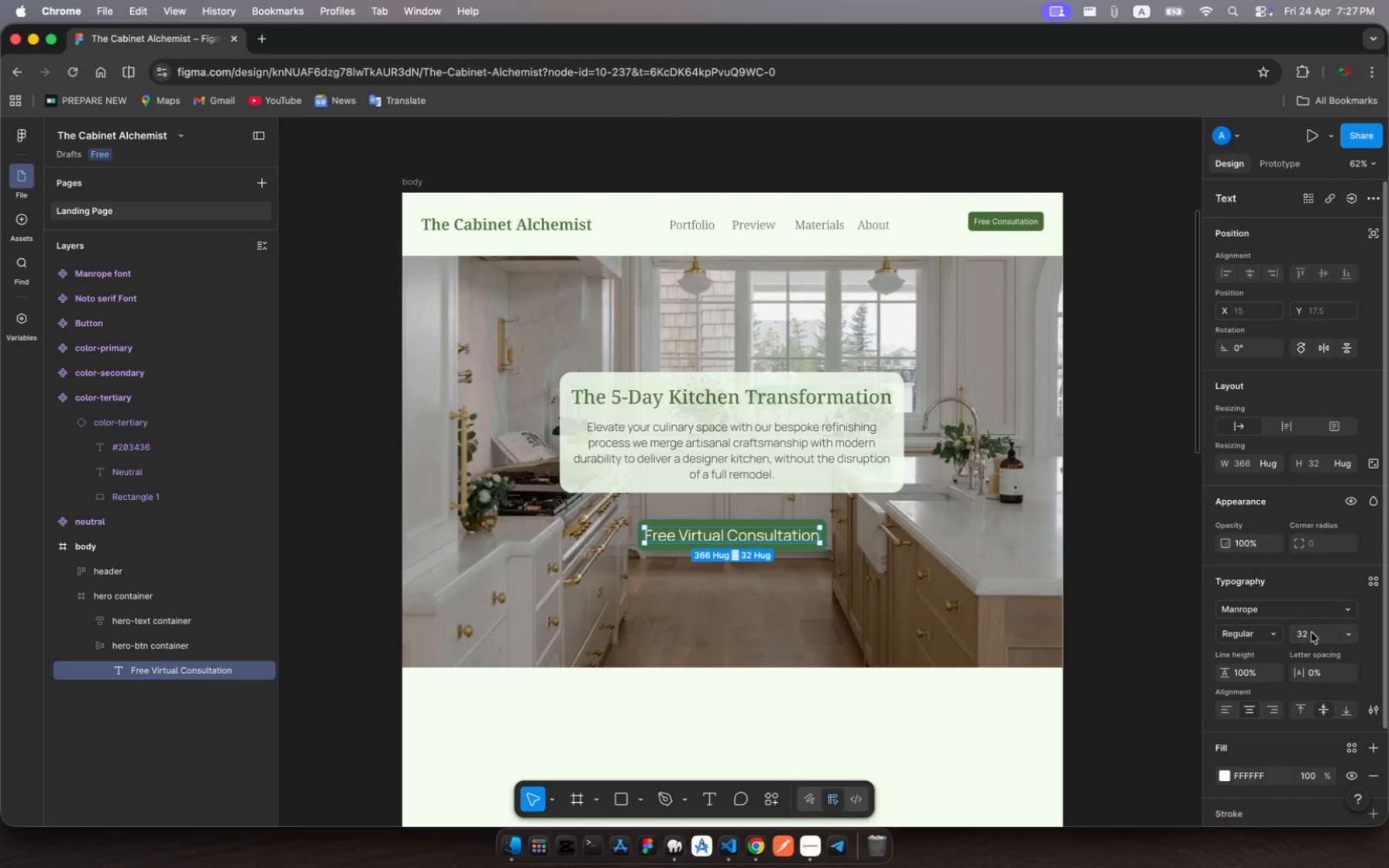 
left_click([1301, 636])
 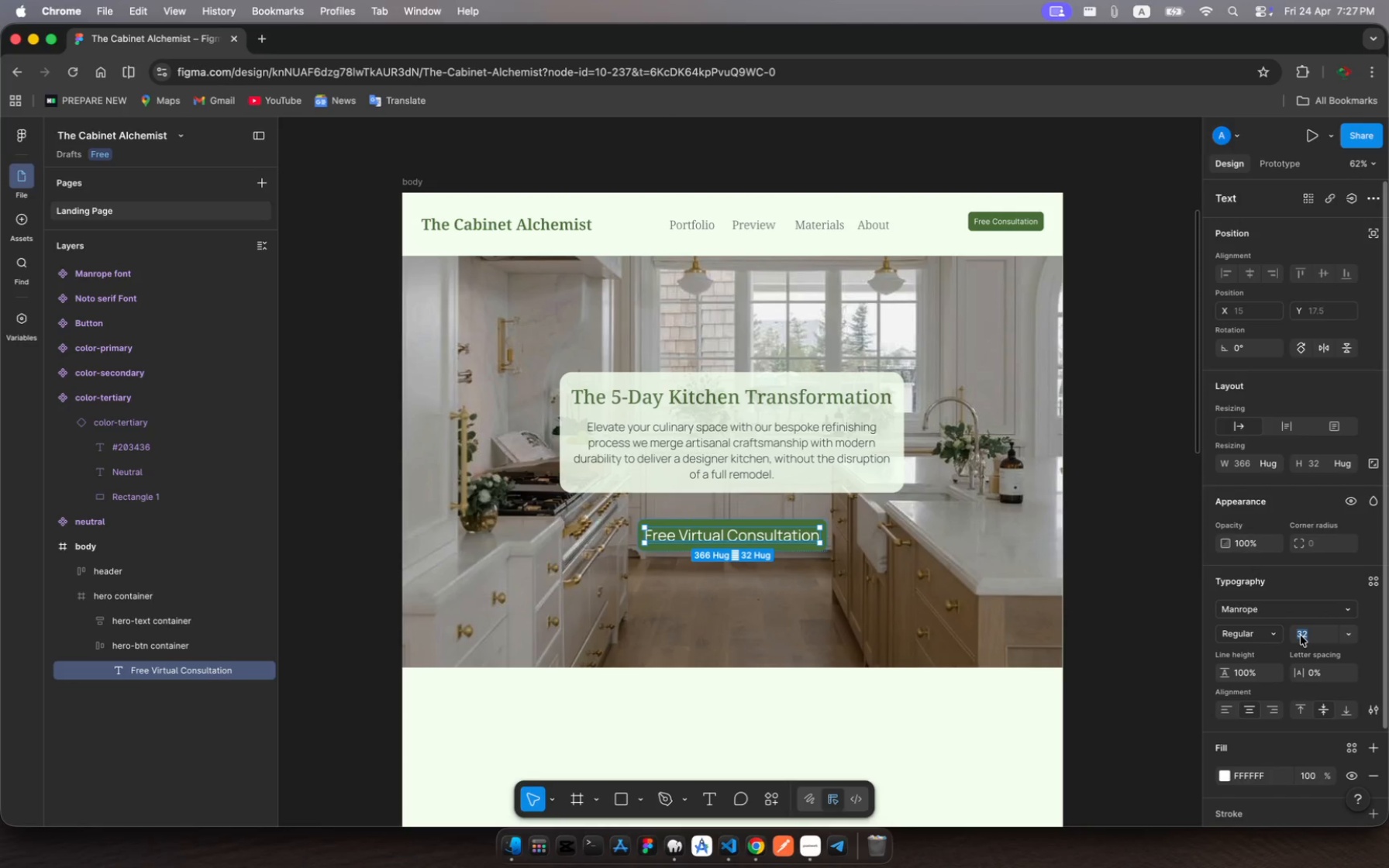 
type(24)
 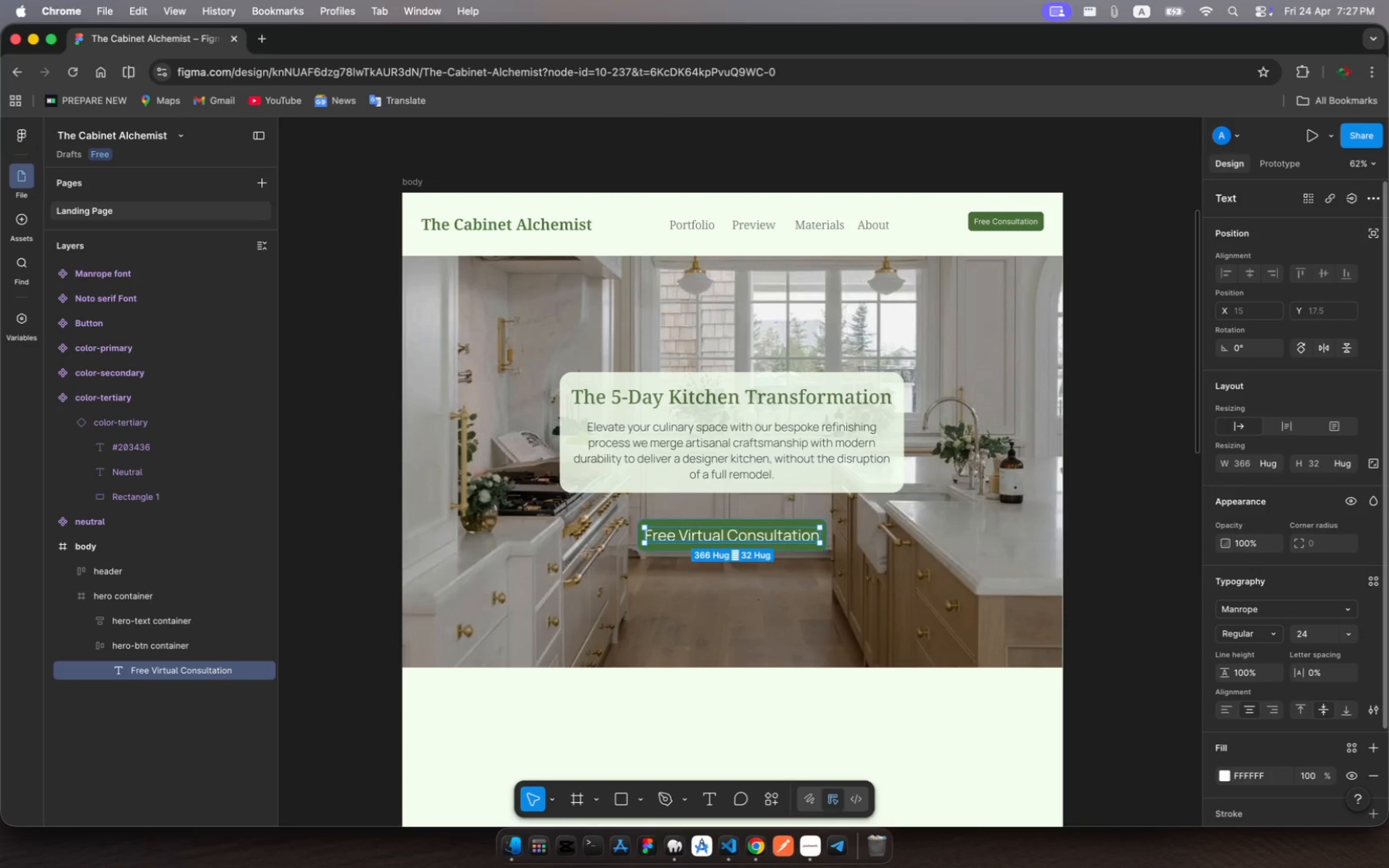 
key(Enter)
 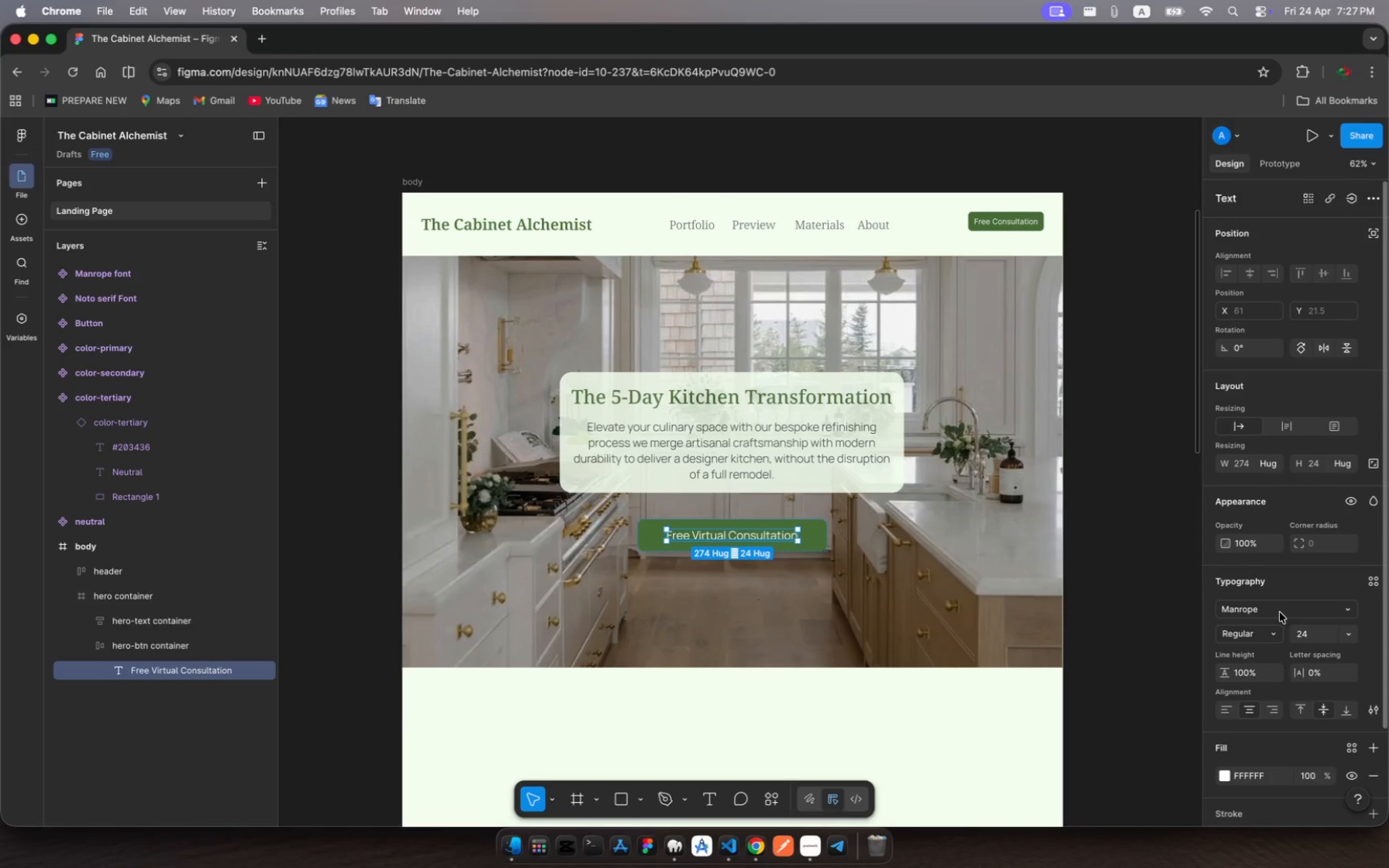 
left_click([1305, 633])
 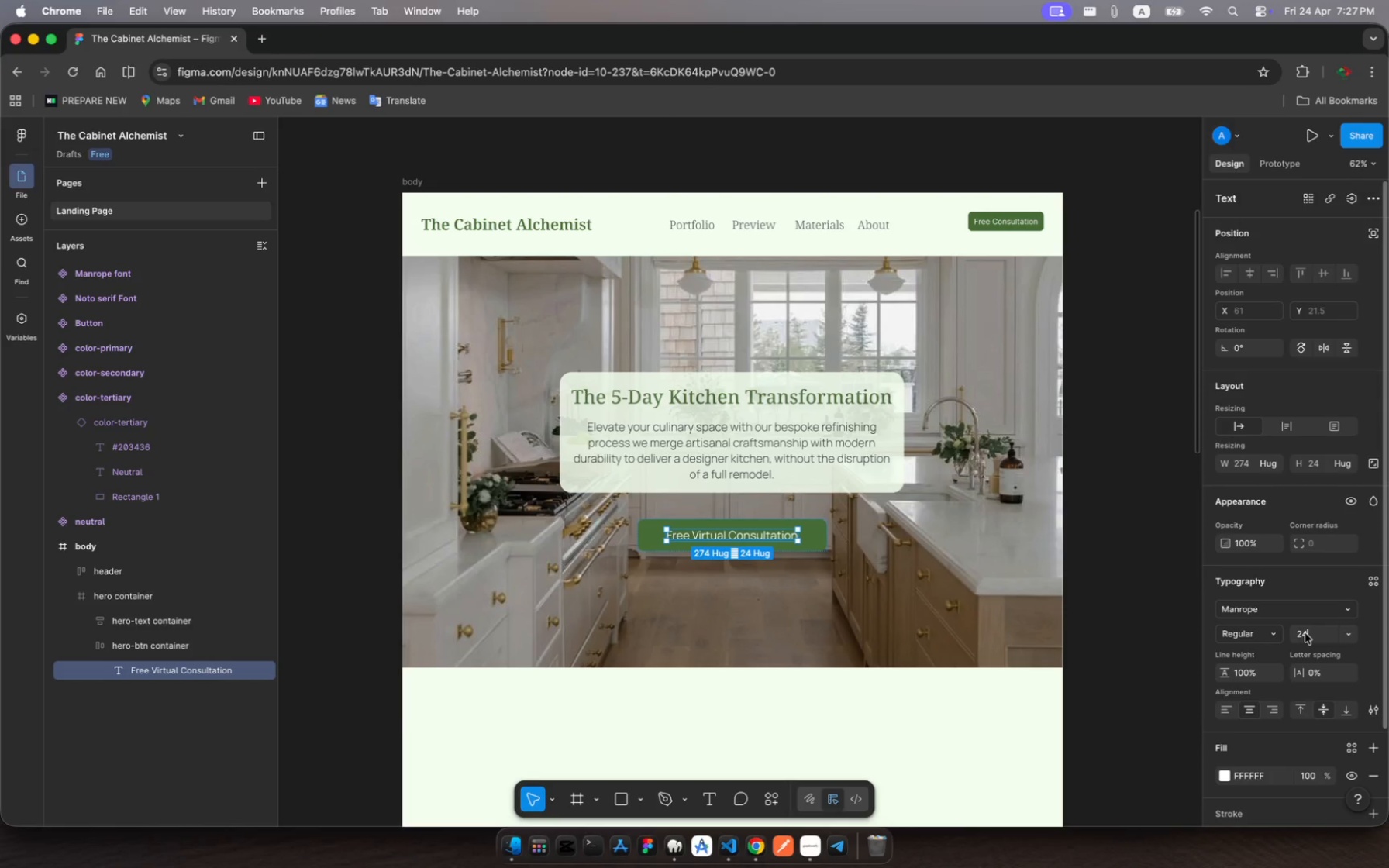 
left_click([1305, 633])
 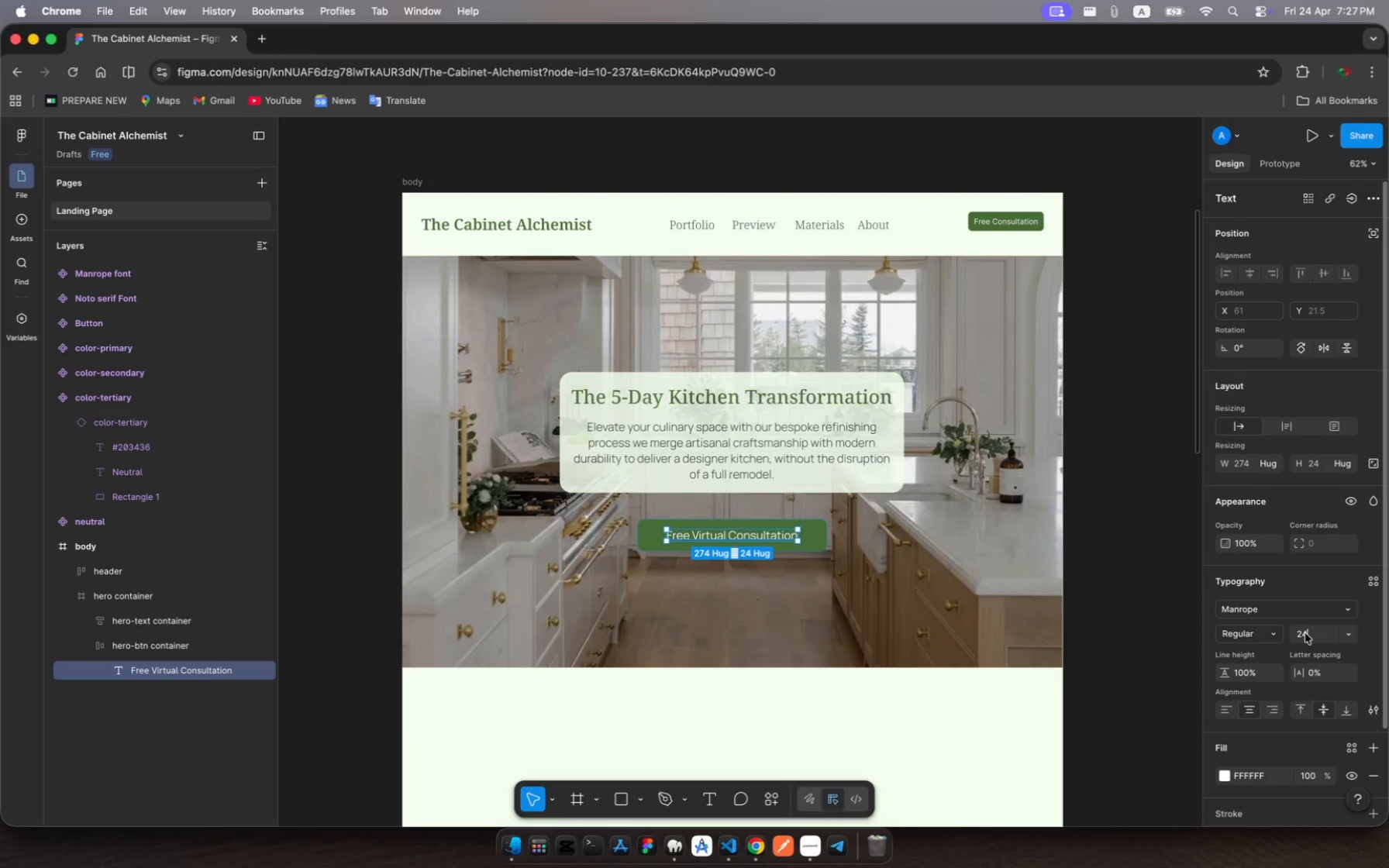 
key(Backspace)
key(Backspace)
type(28)
 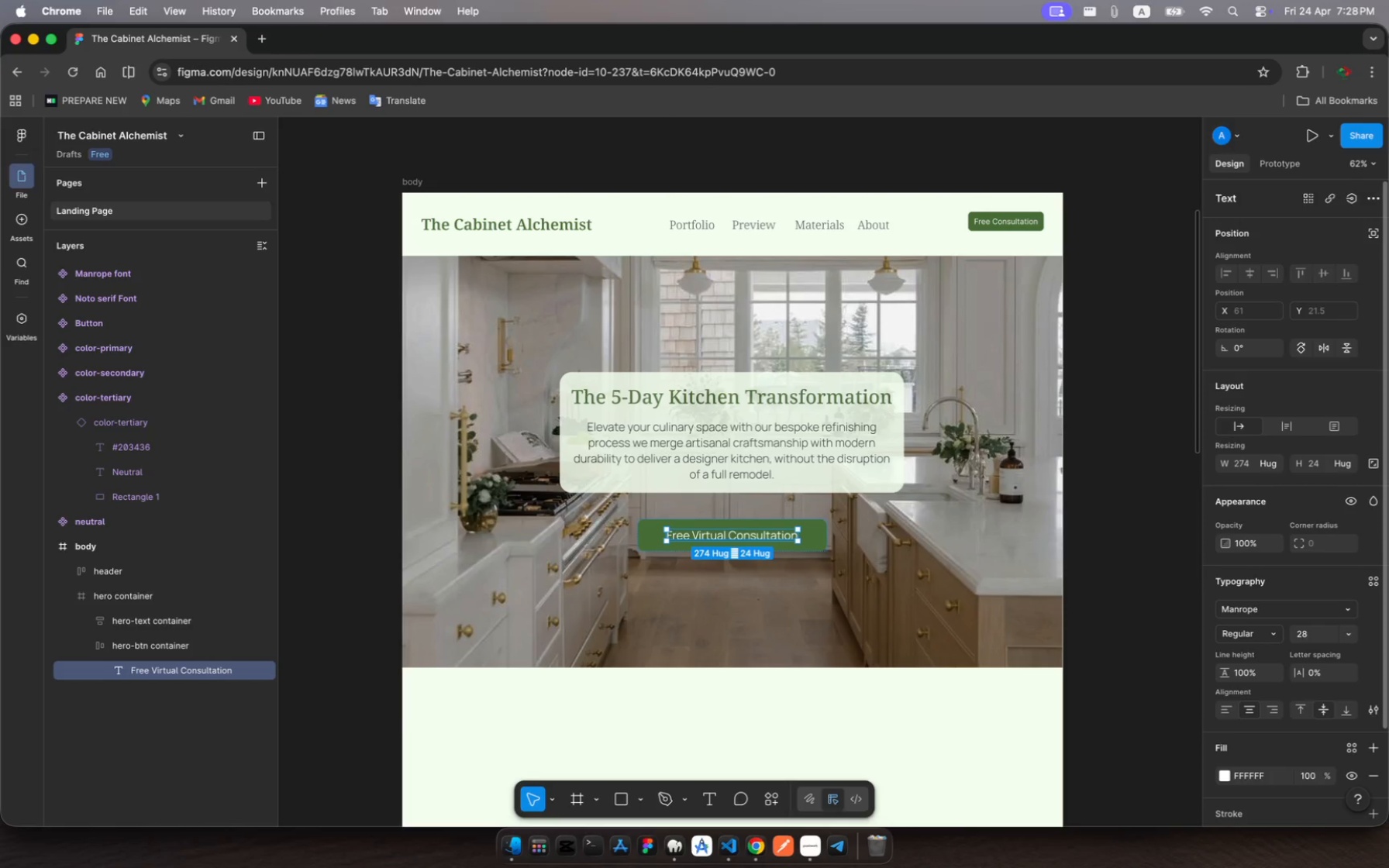 
key(Enter)
 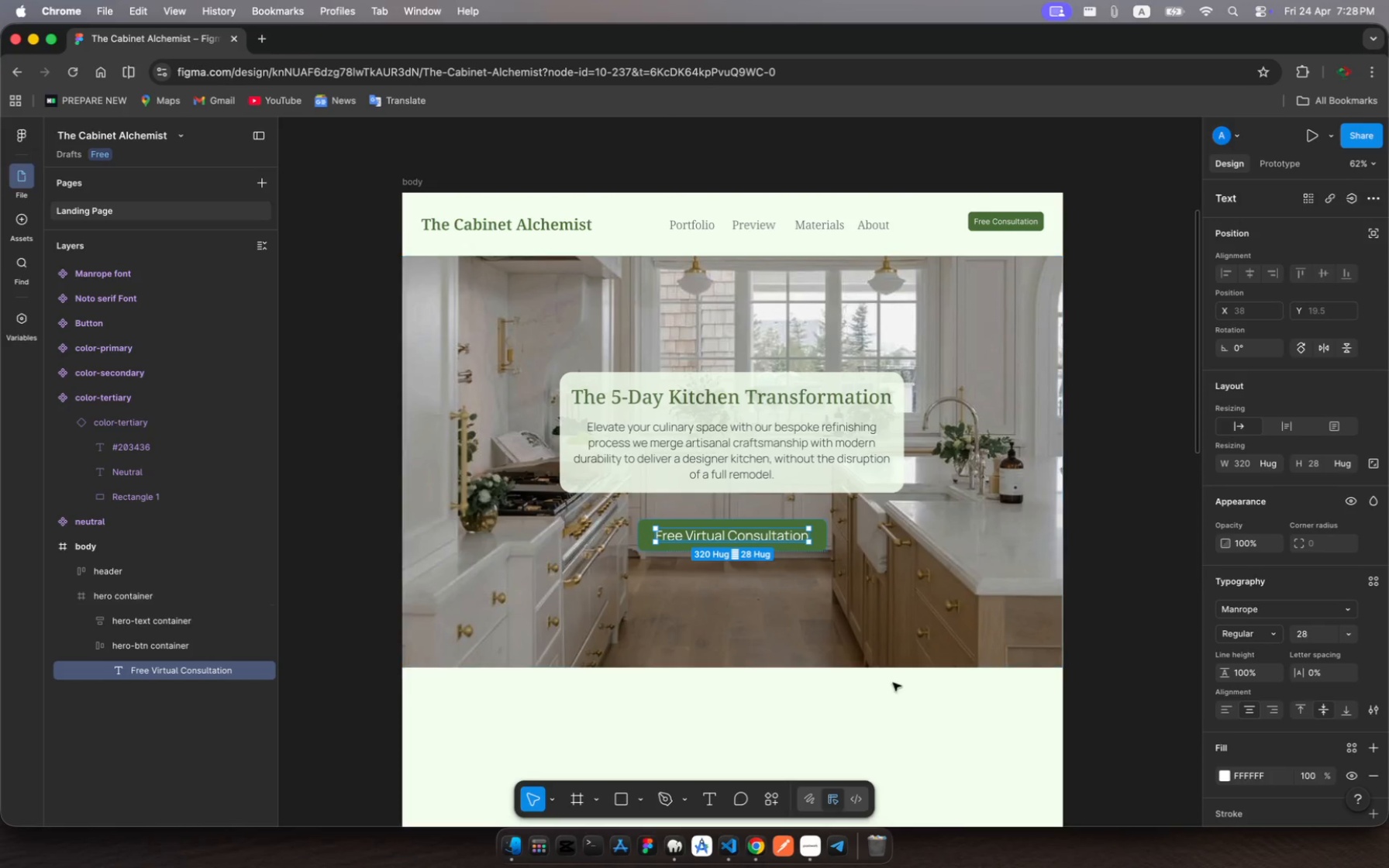 
left_click([882, 733])
 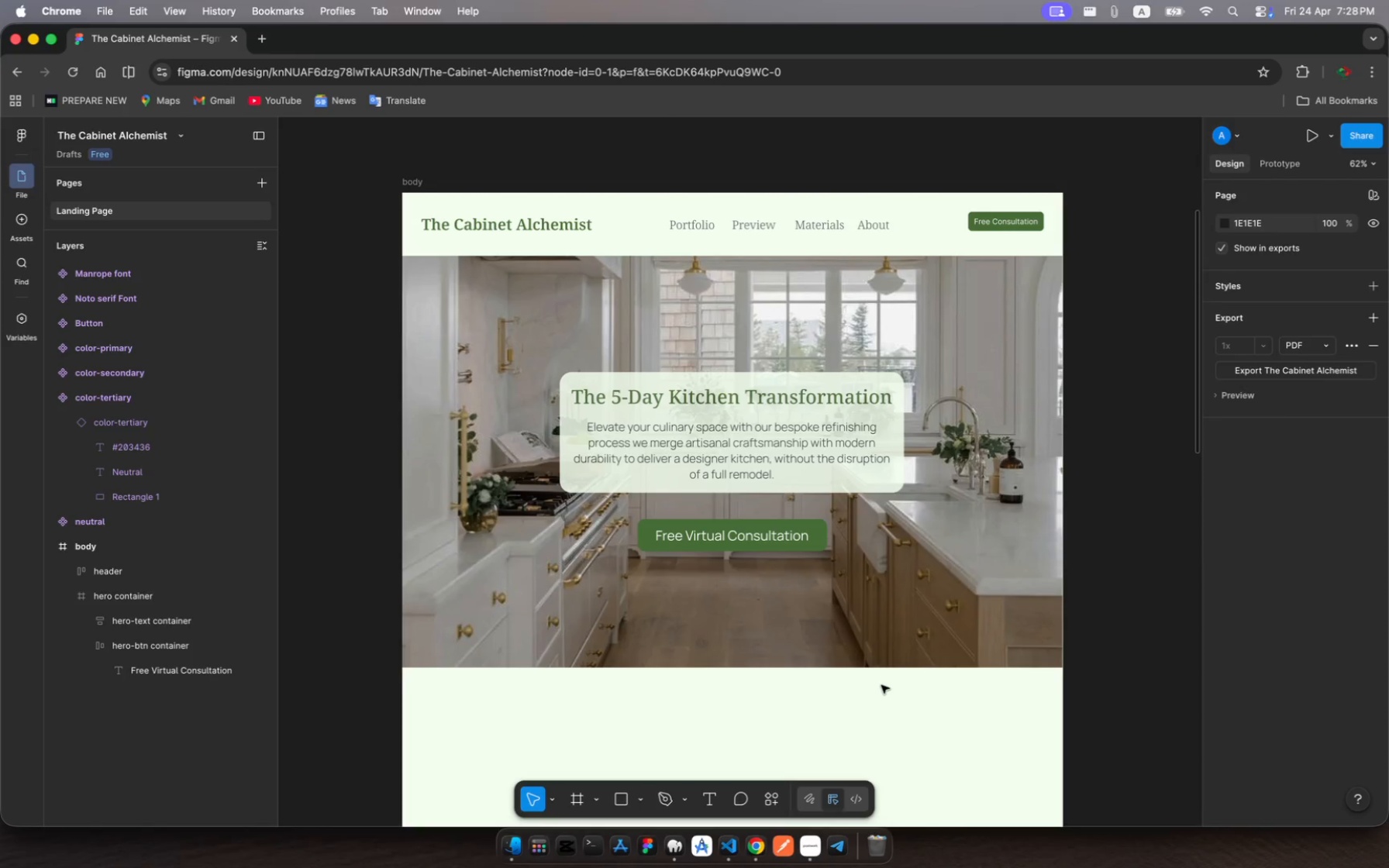 
scroll: coordinate [881, 685], scroll_direction: down, amount: 8.0
 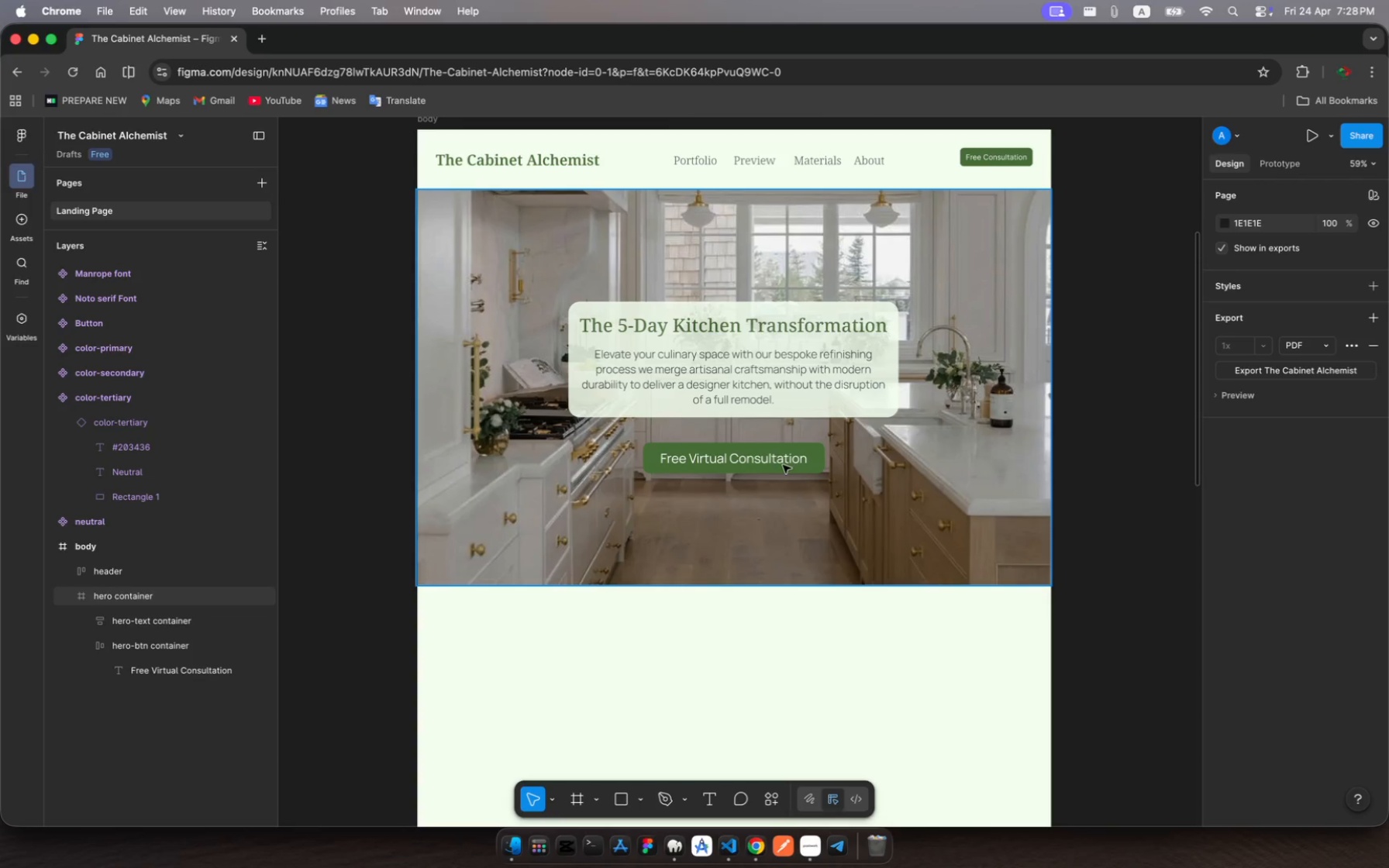 
left_click([814, 401])
 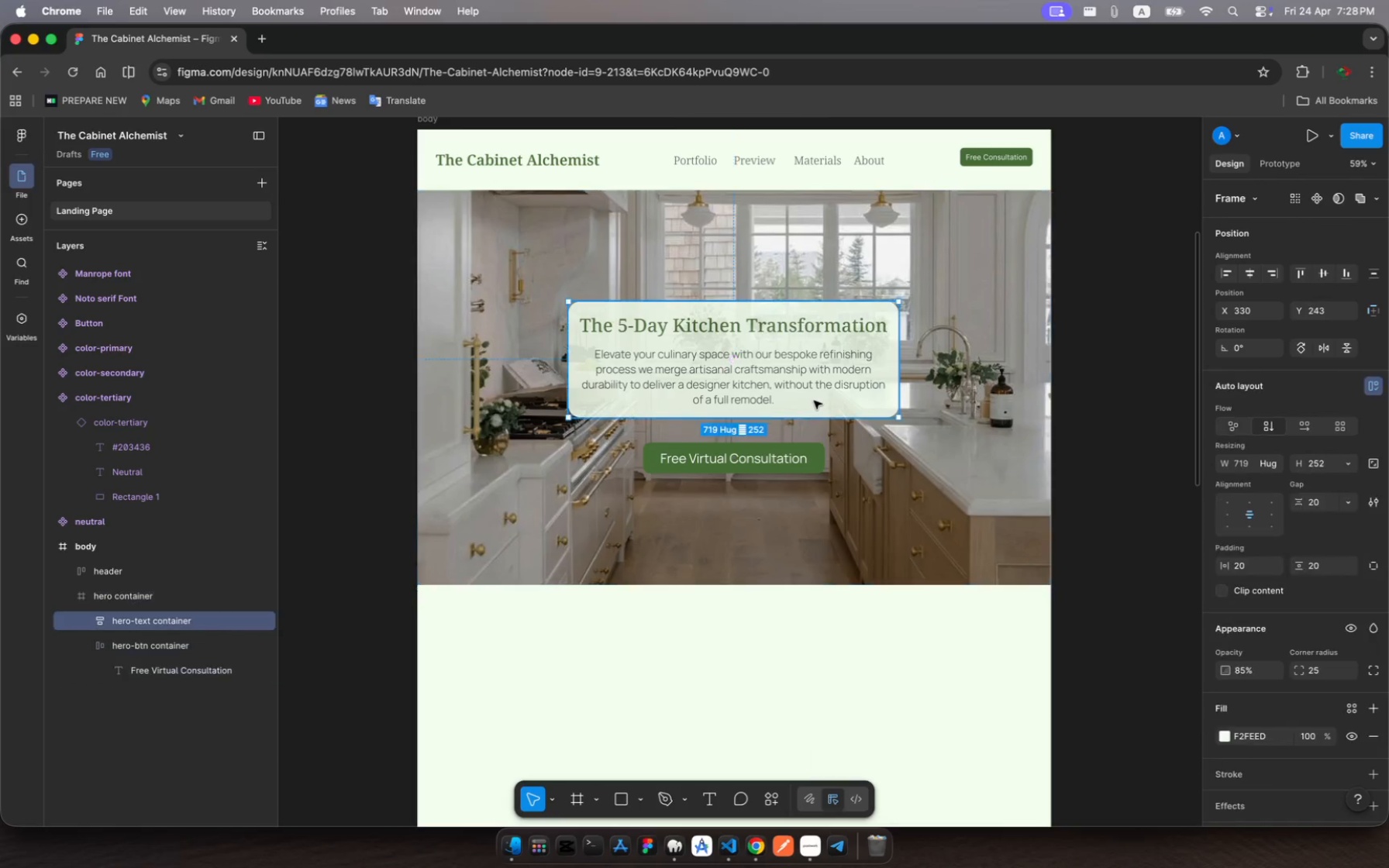 
double_click([814, 401])
 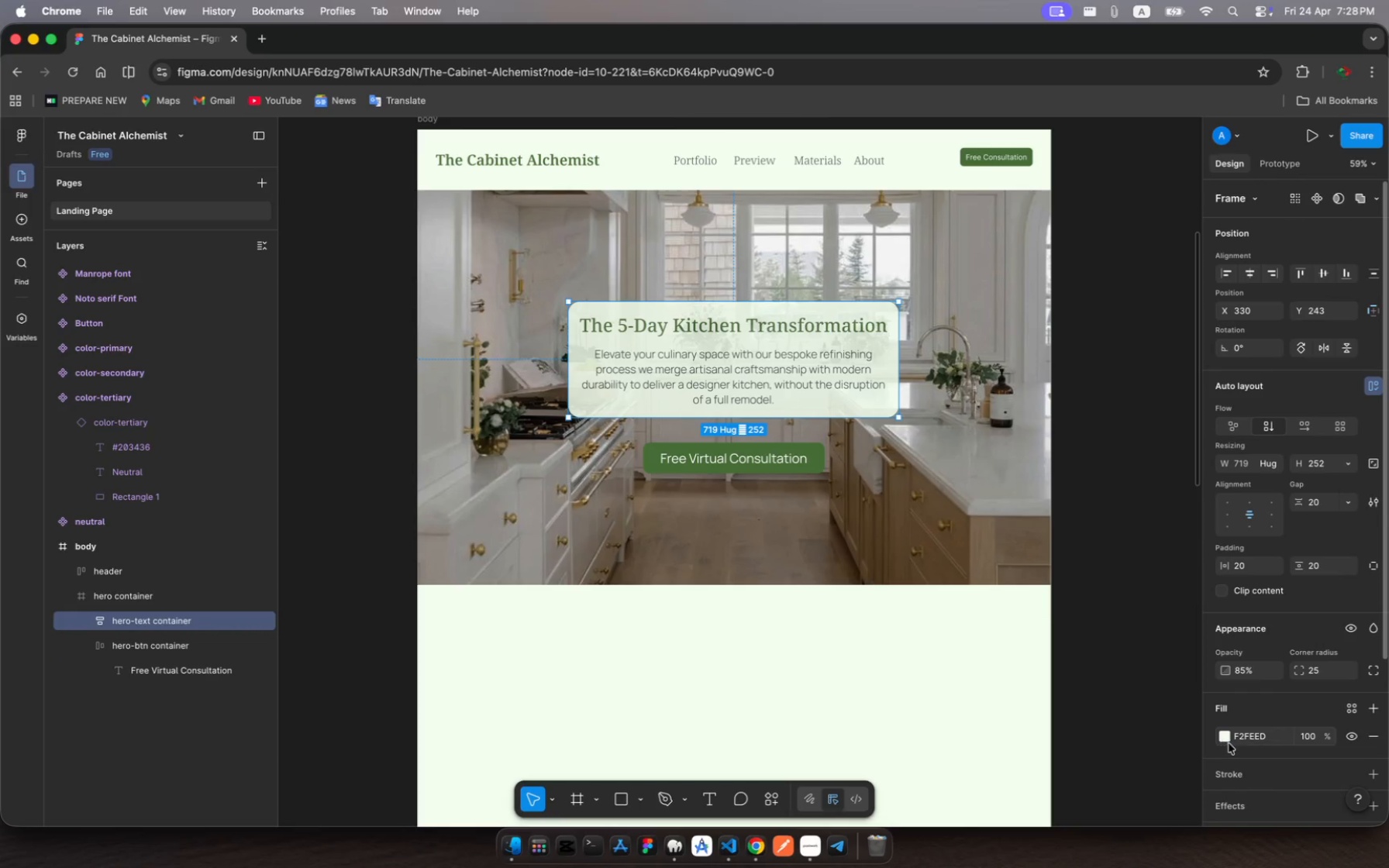 
left_click([1223, 737])
 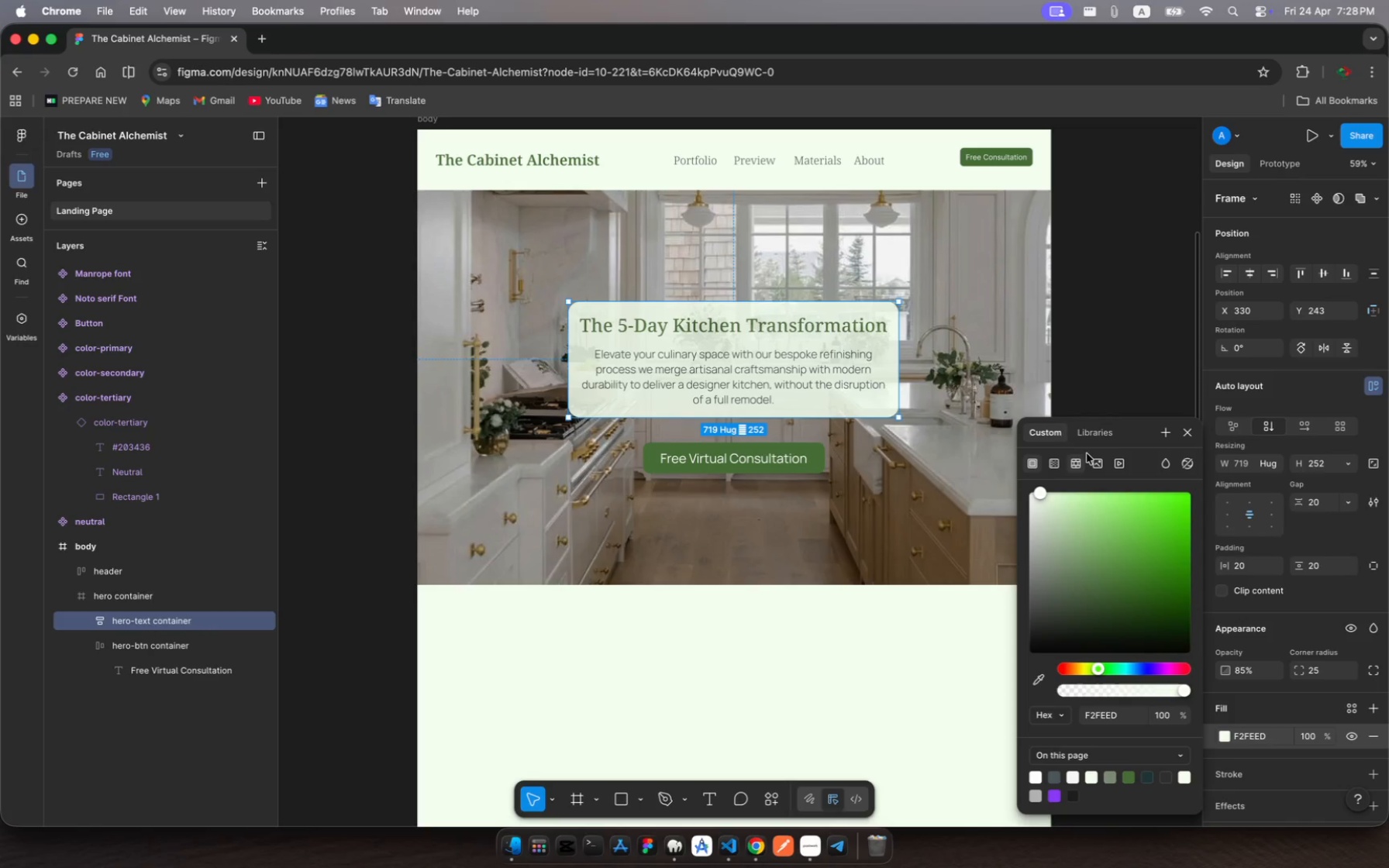 
wait(7.87)
 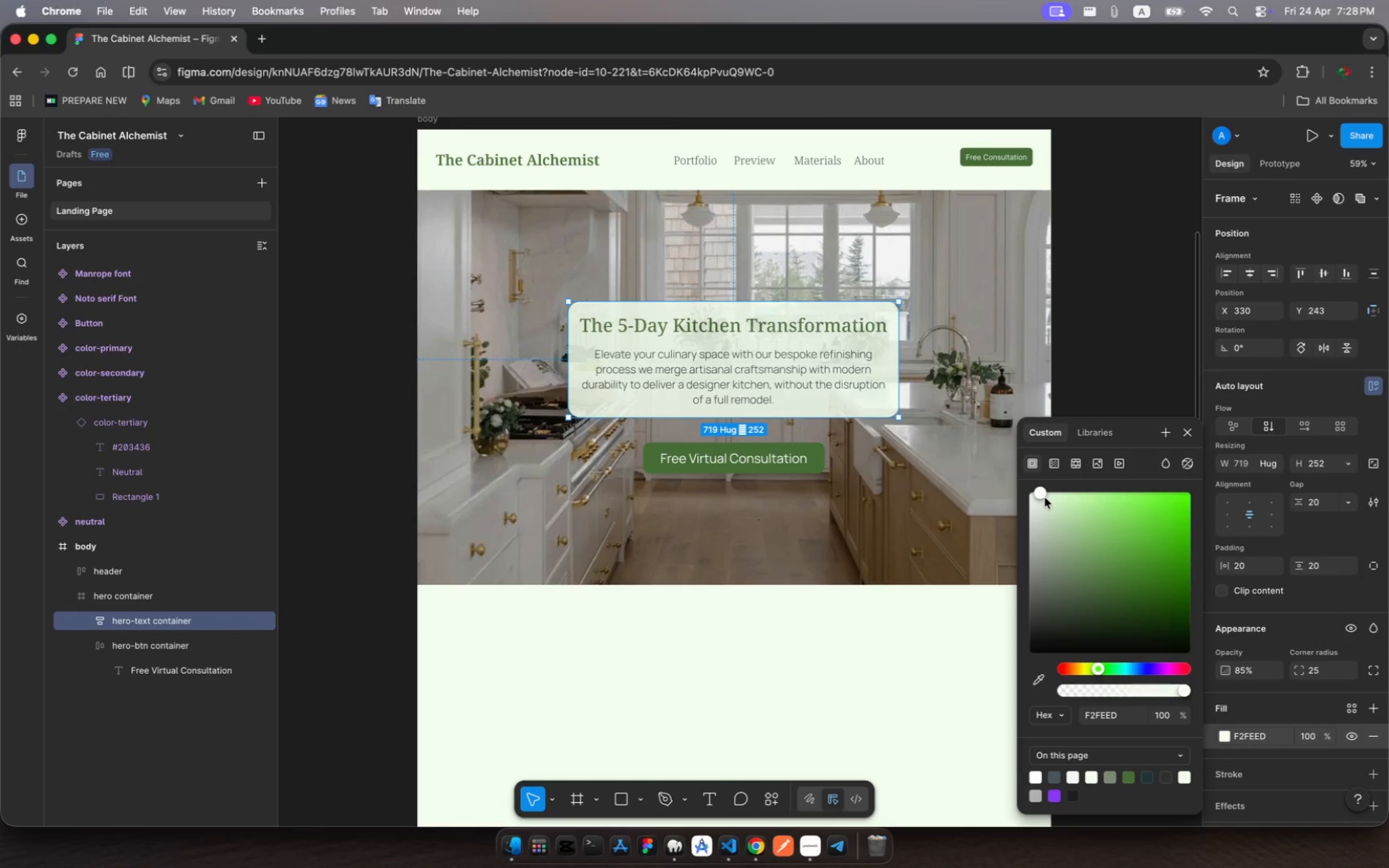 
key(Escape)
 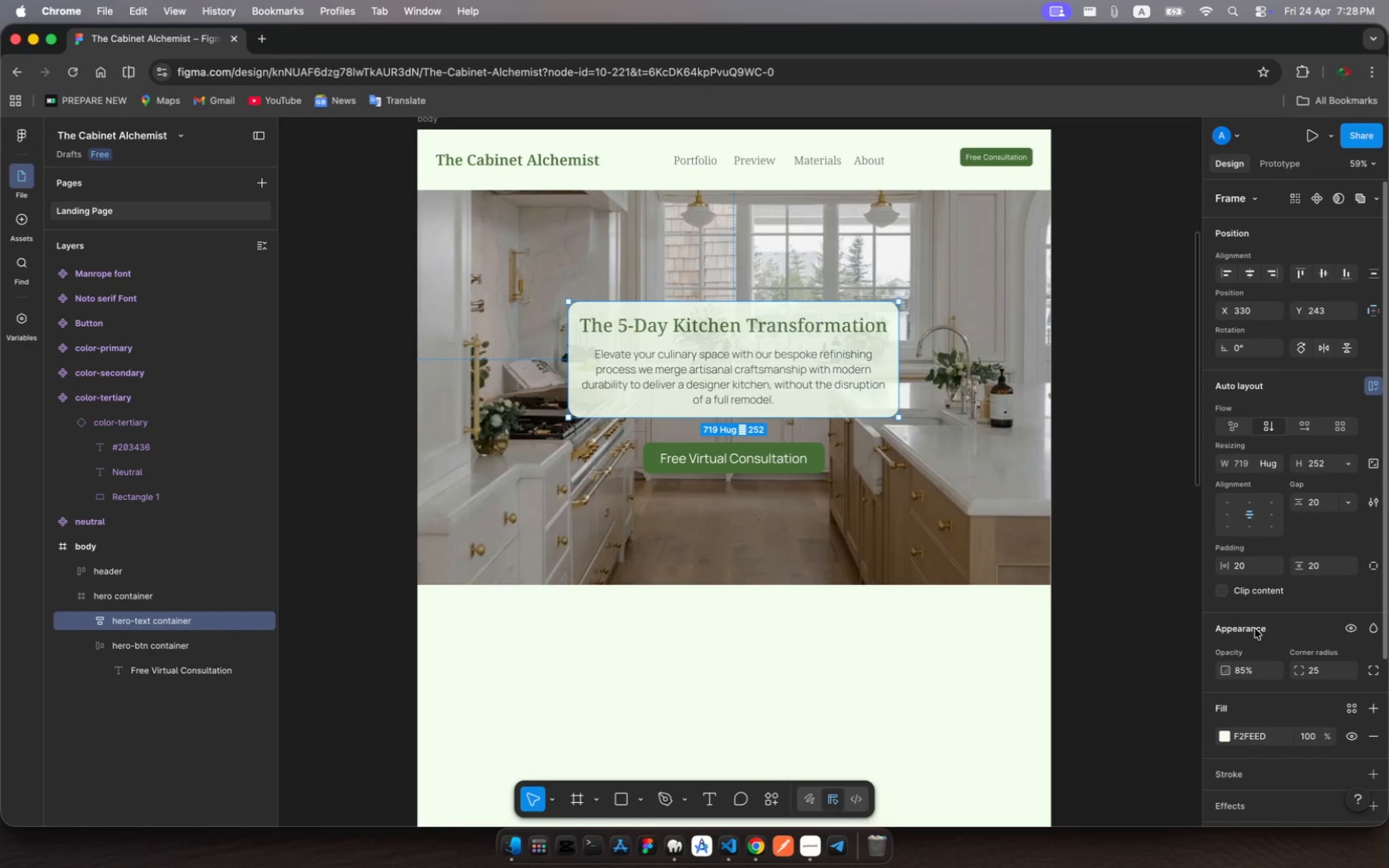 
left_click([1243, 663])
 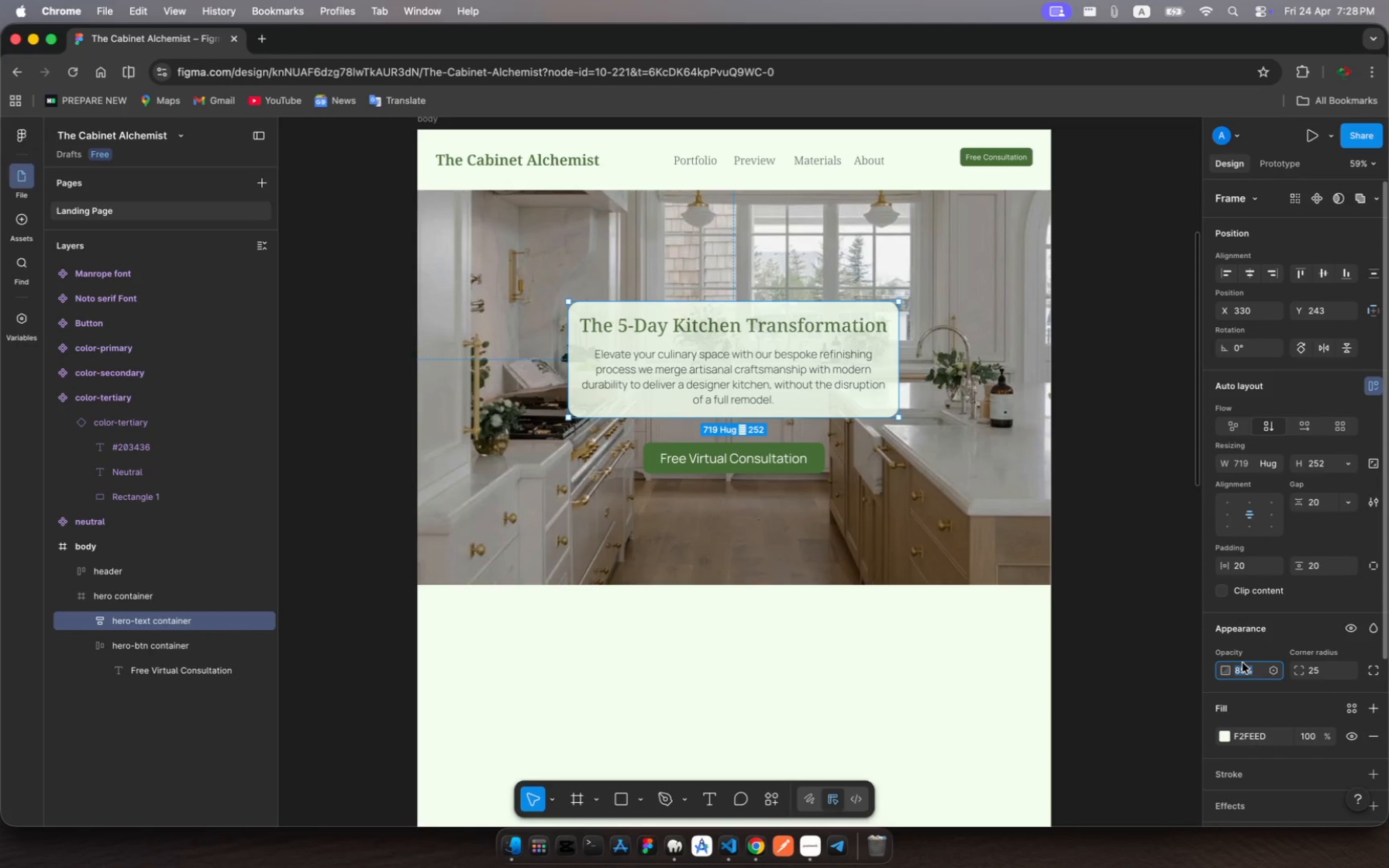 
type(70)
 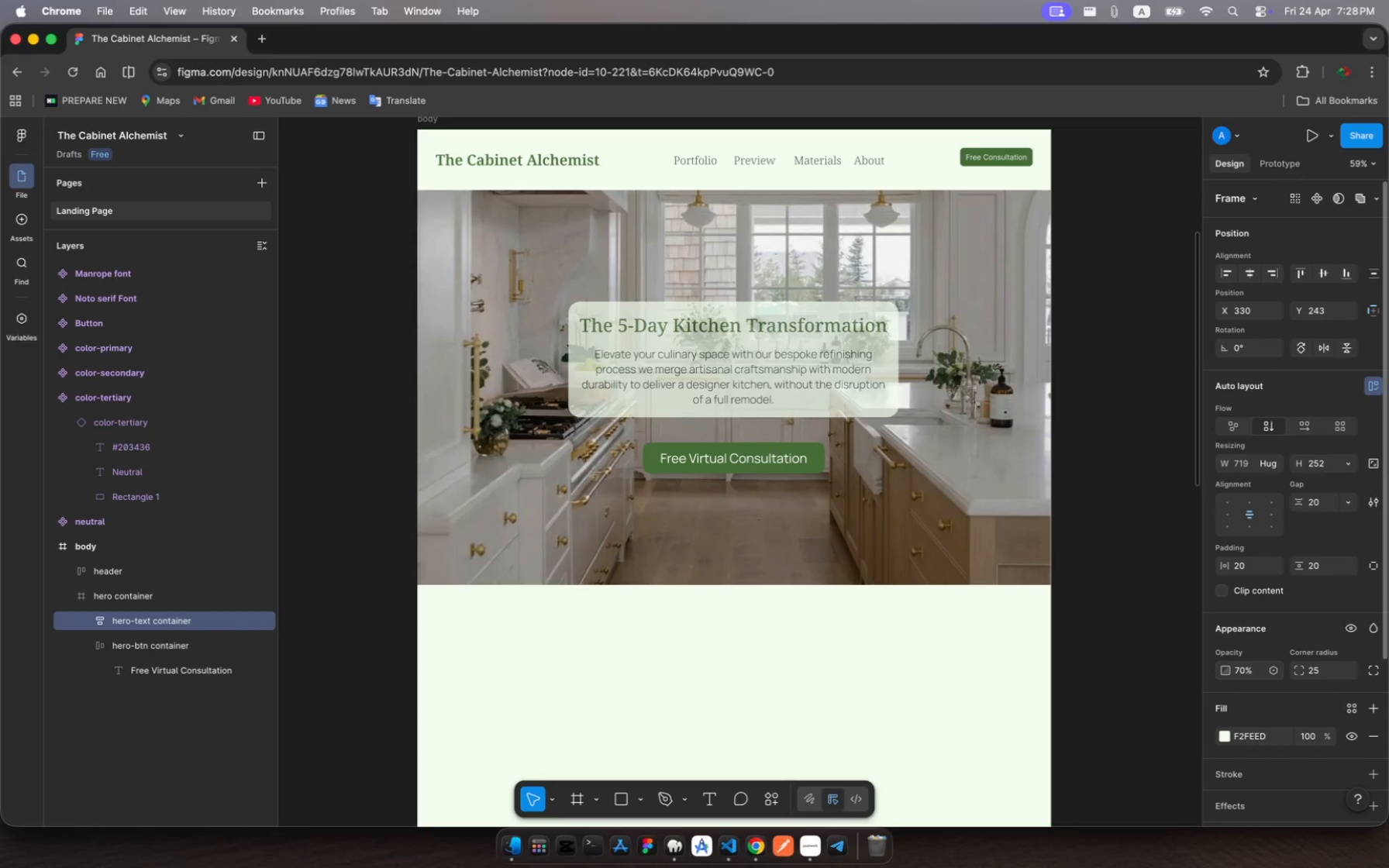 
key(Enter)
 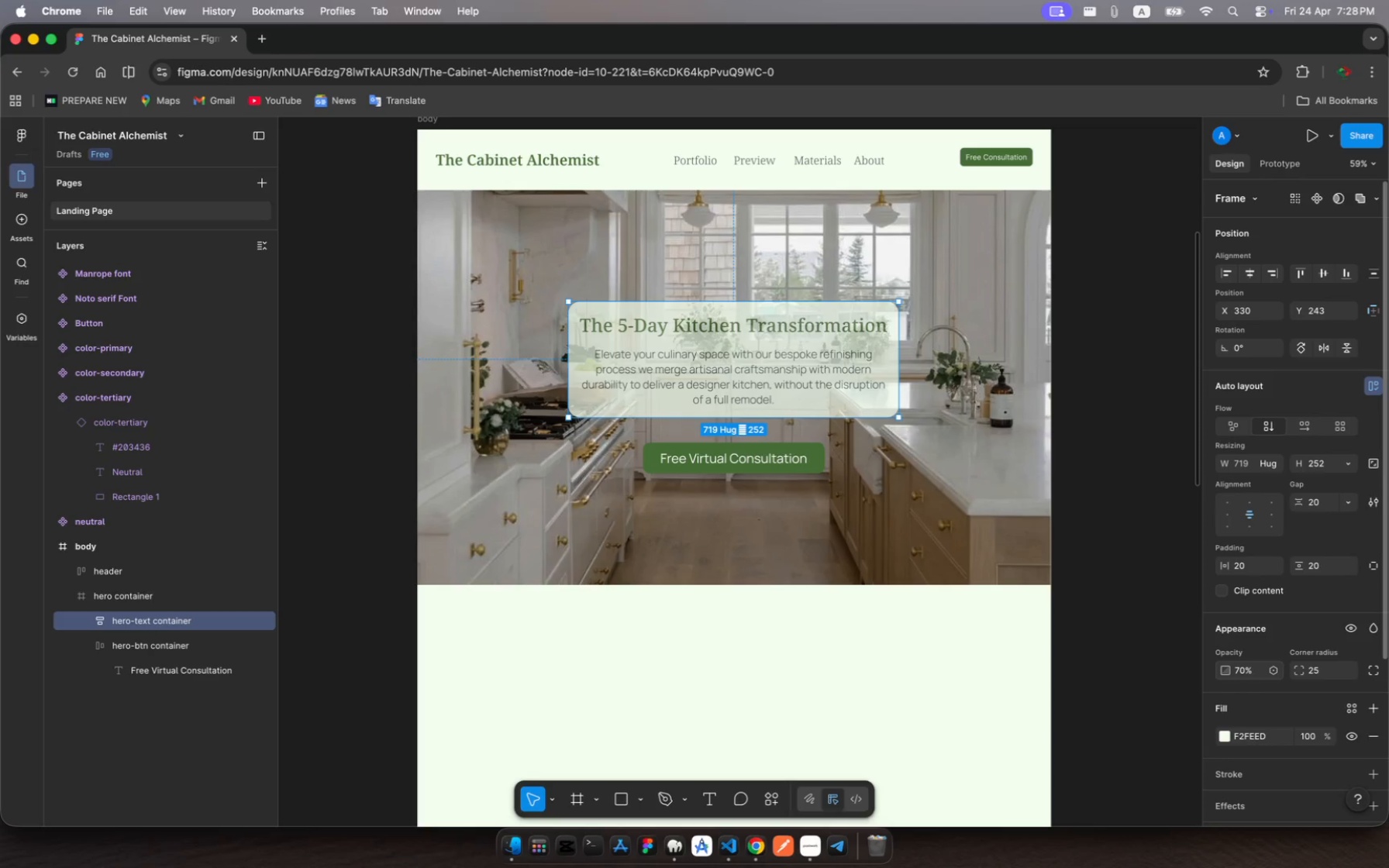 
wait(11.71)
 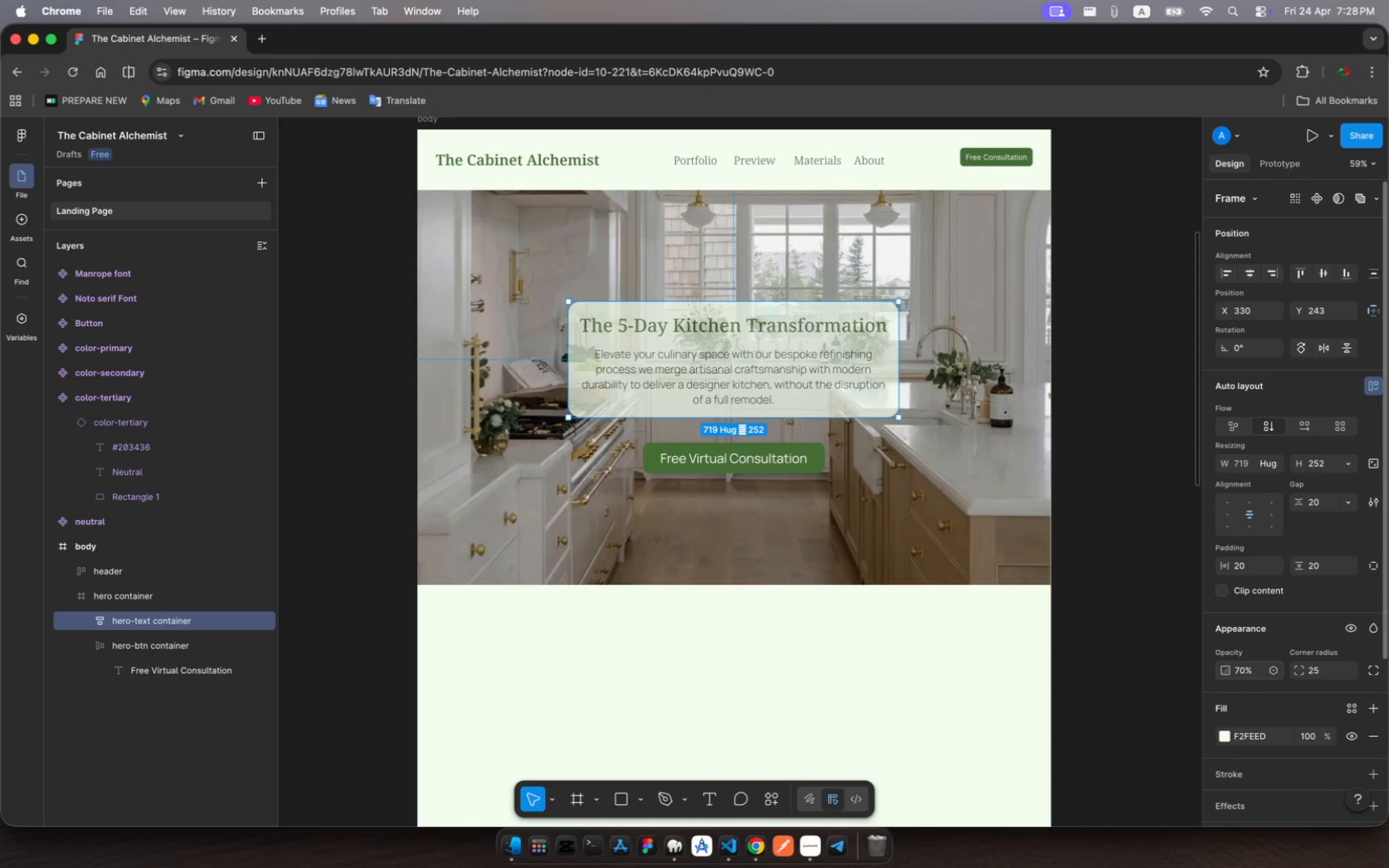 
key(Escape)
 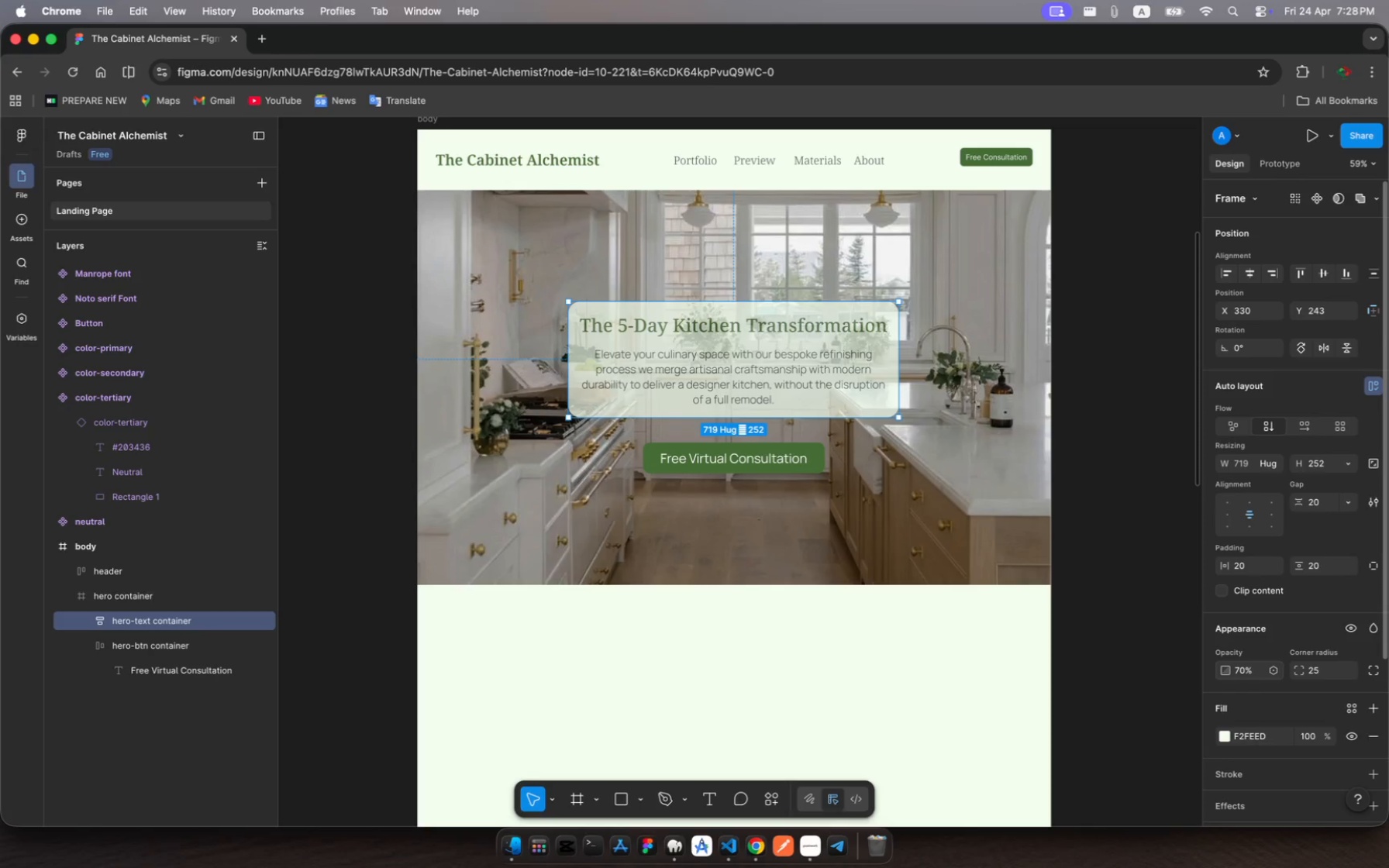 
key(Escape)
 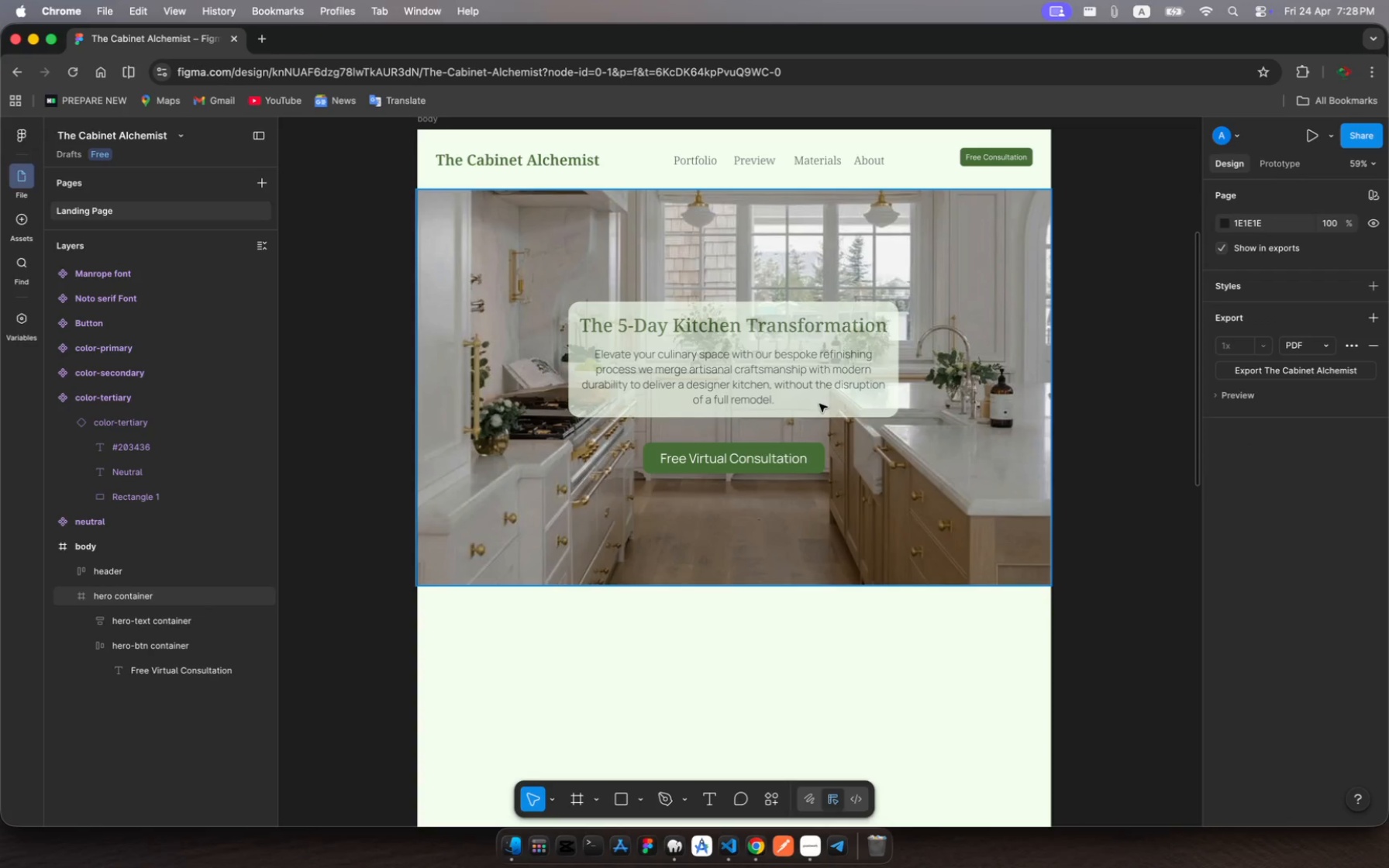 
left_click([808, 404])
 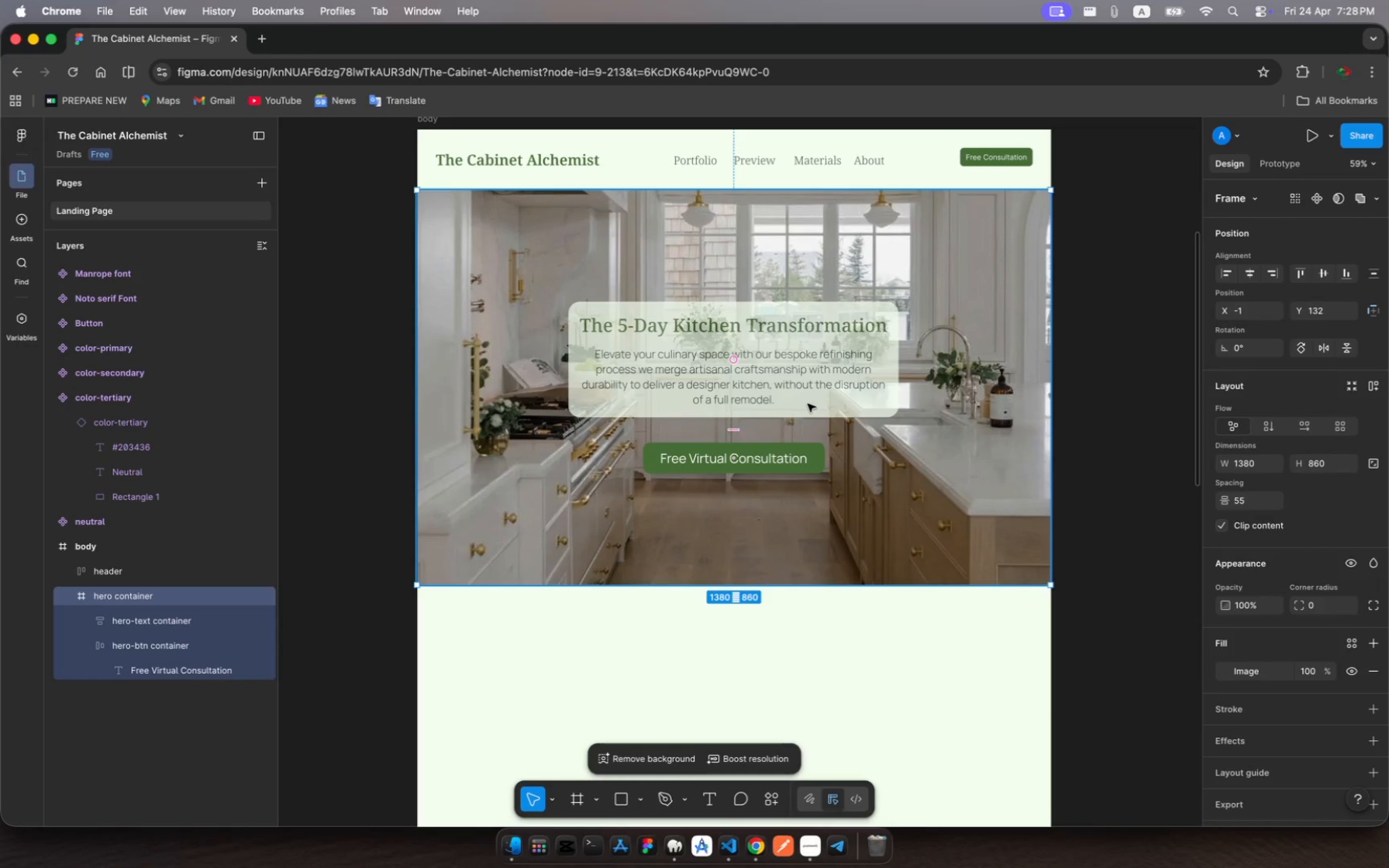 
left_click([808, 404])
 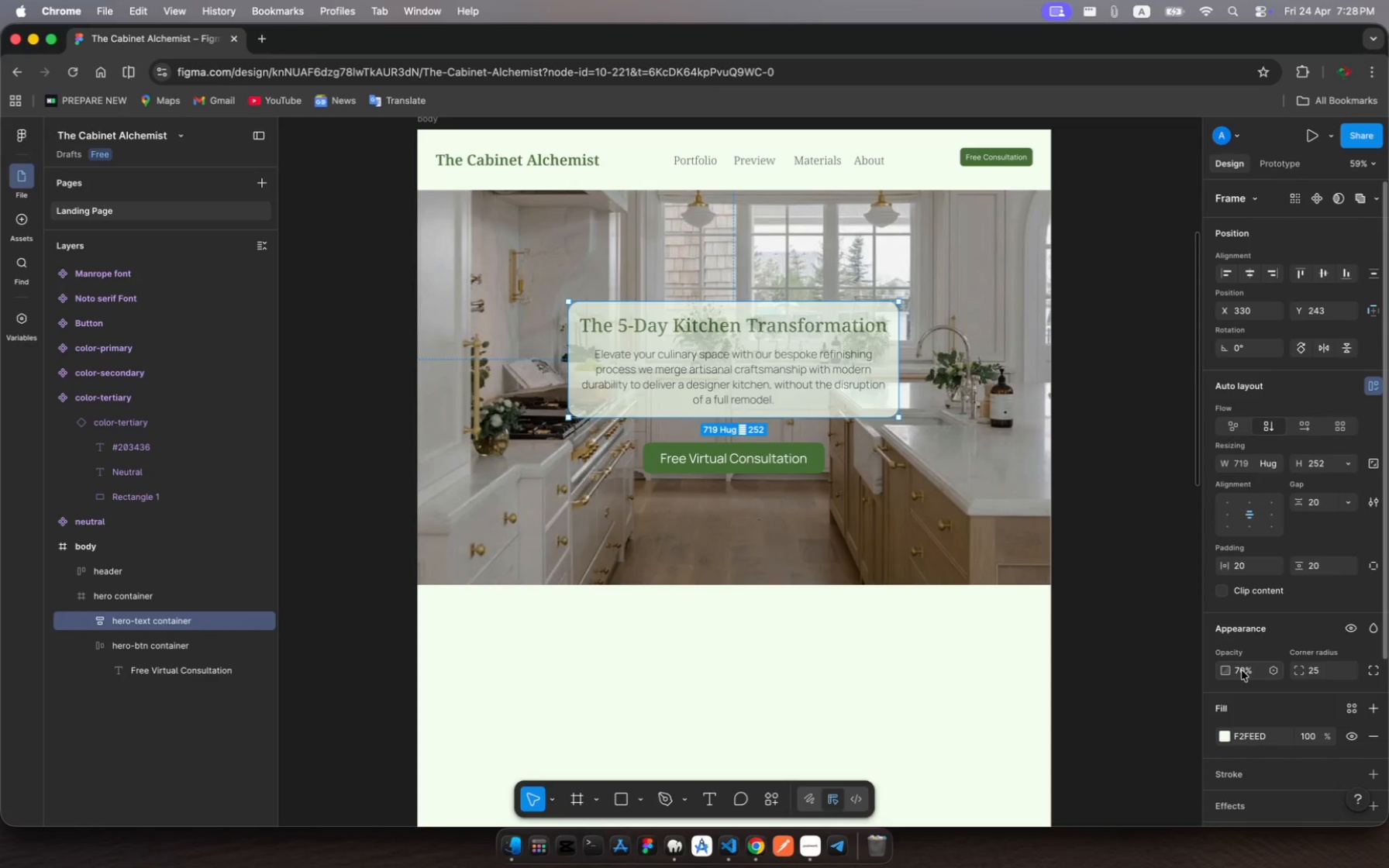 
left_click([1242, 670])
 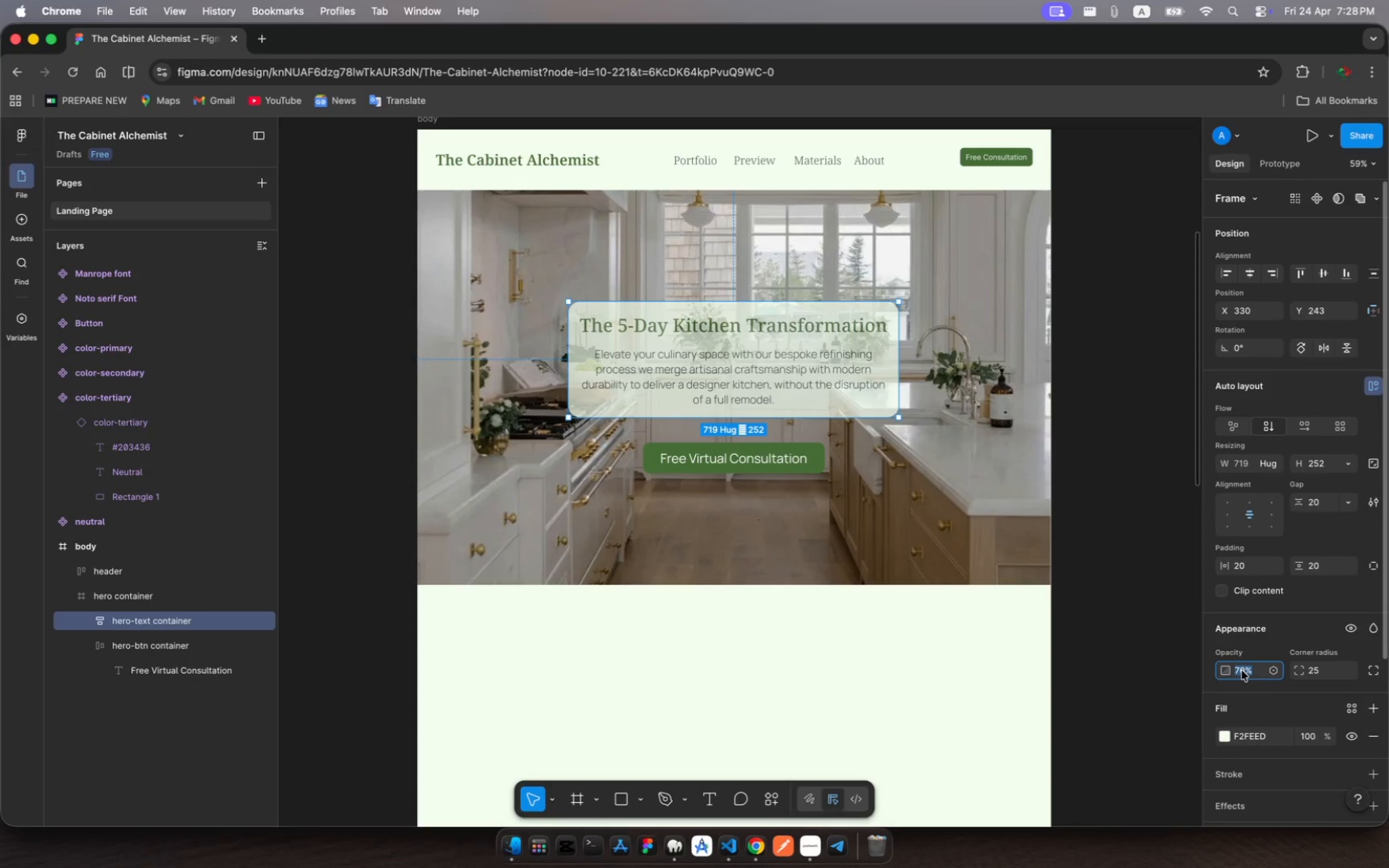 
left_click([1242, 670])
 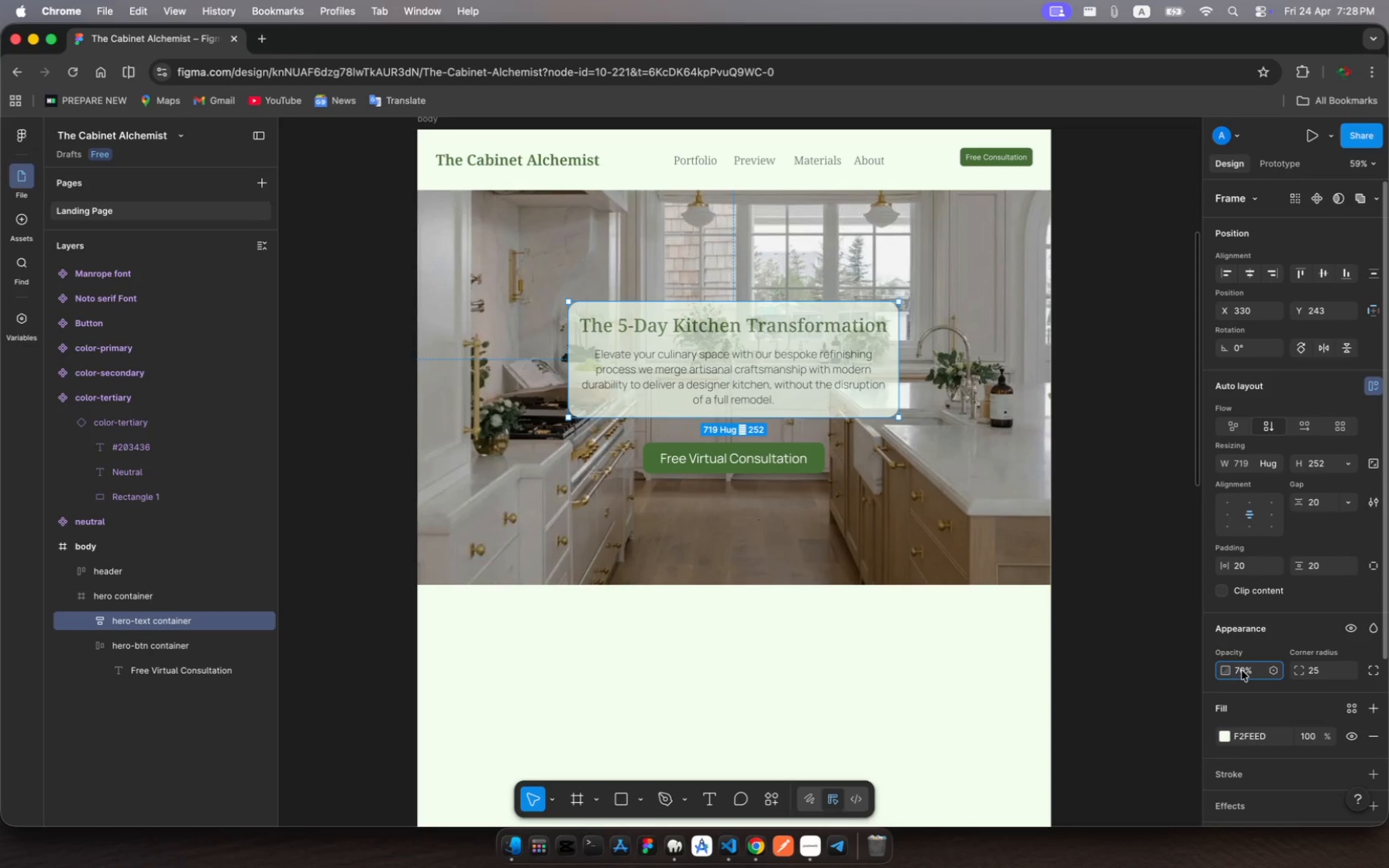 
key(Backspace)
 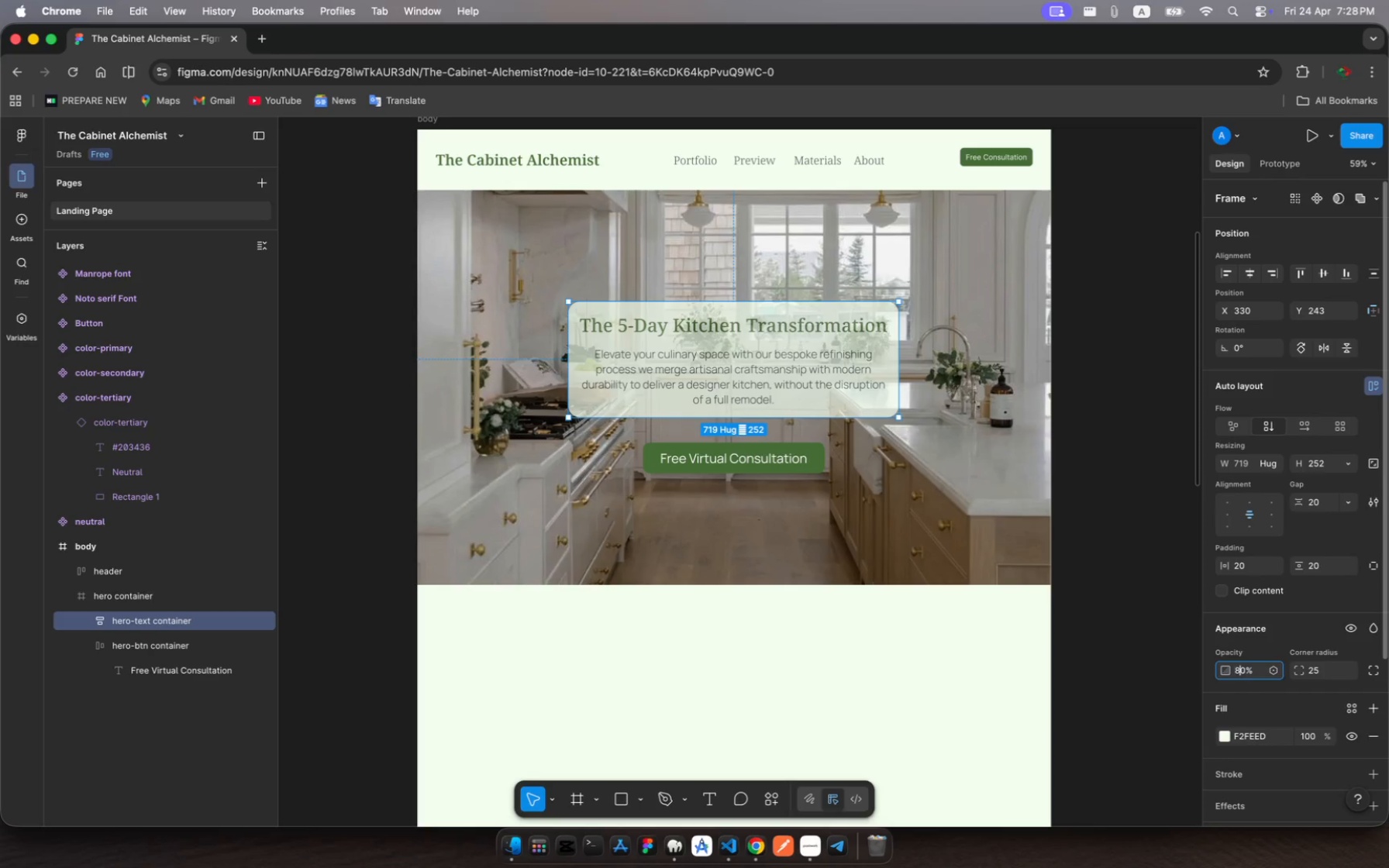 
key(8)
 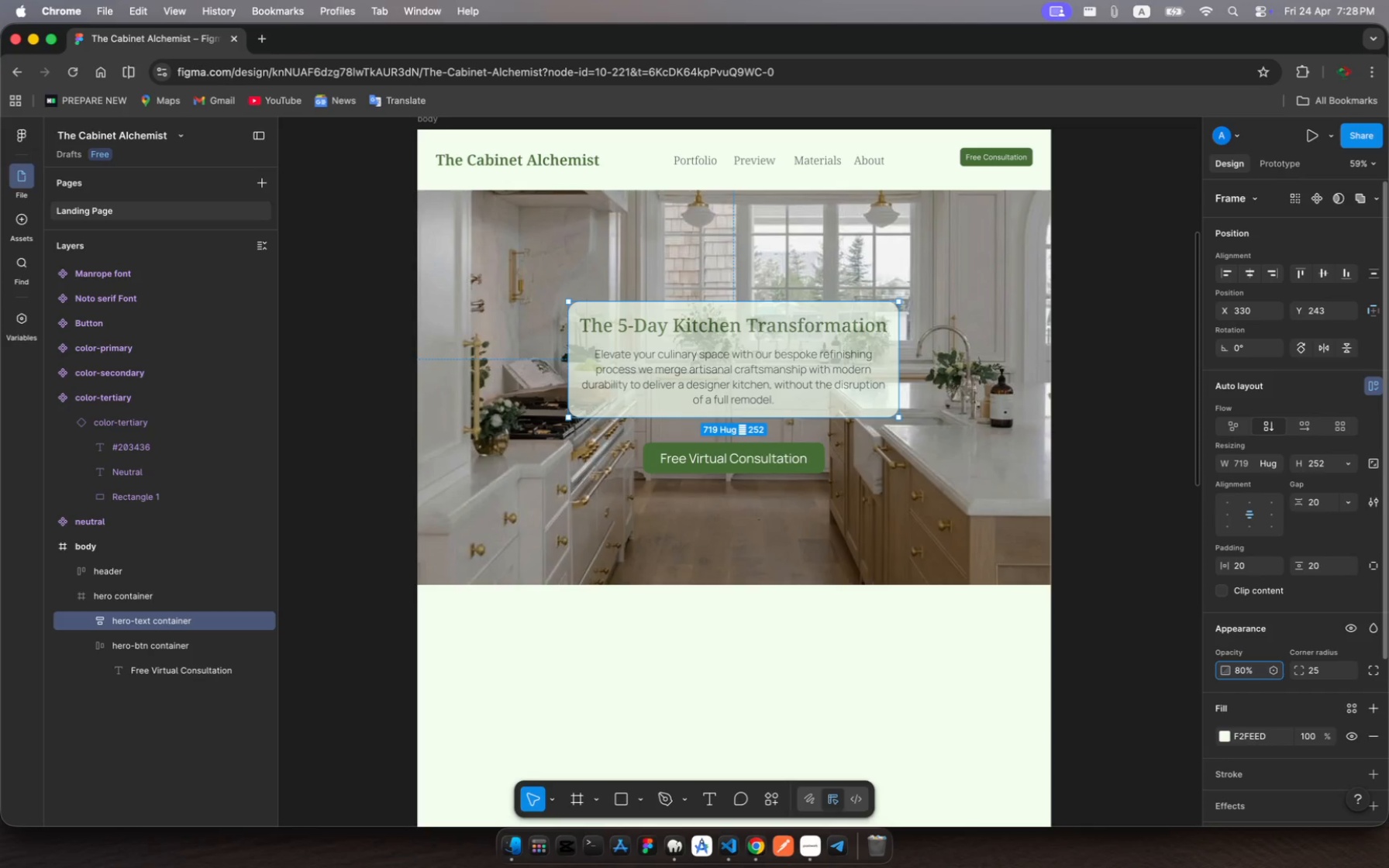 
key(Enter)
 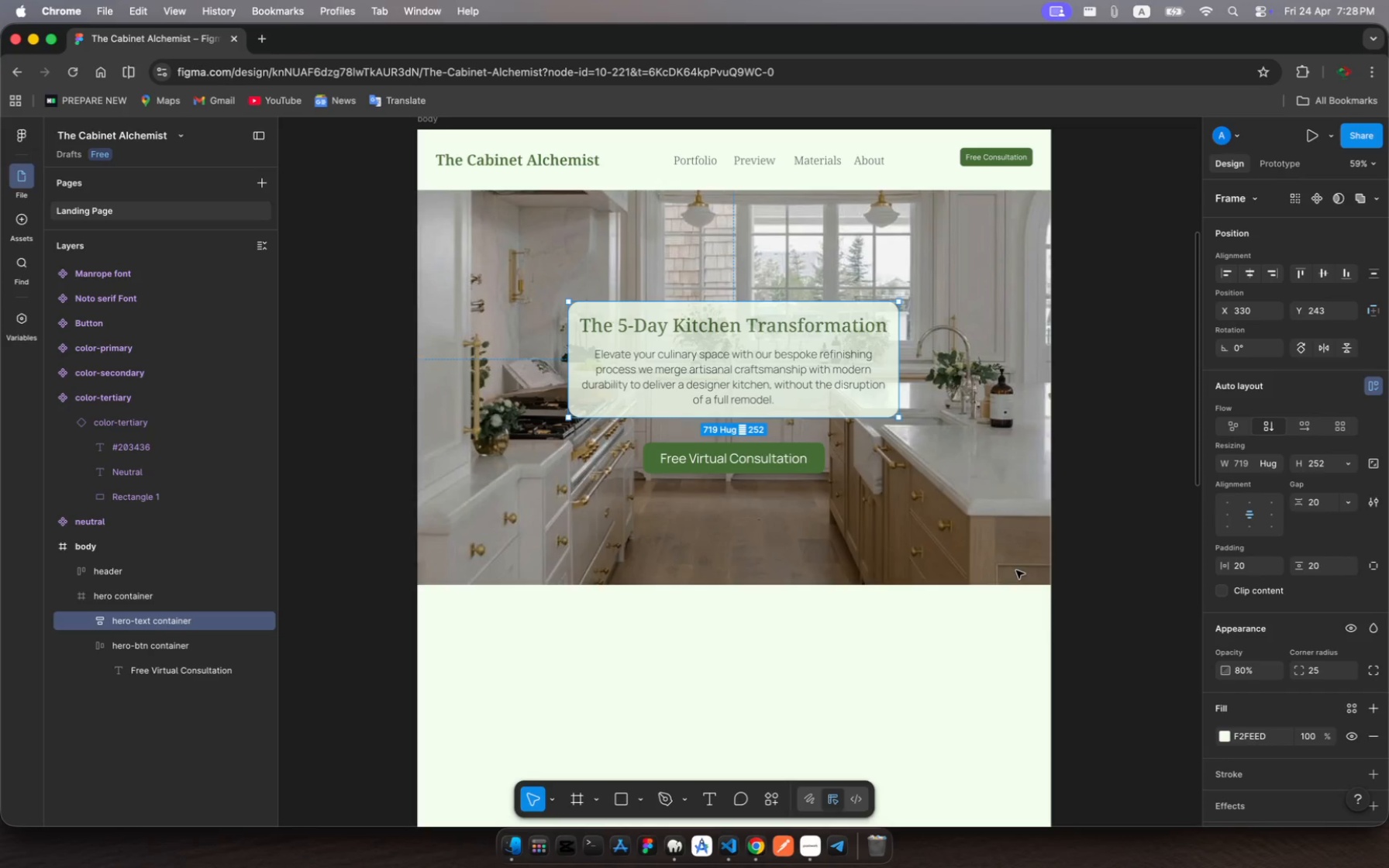 
left_click([798, 673])
 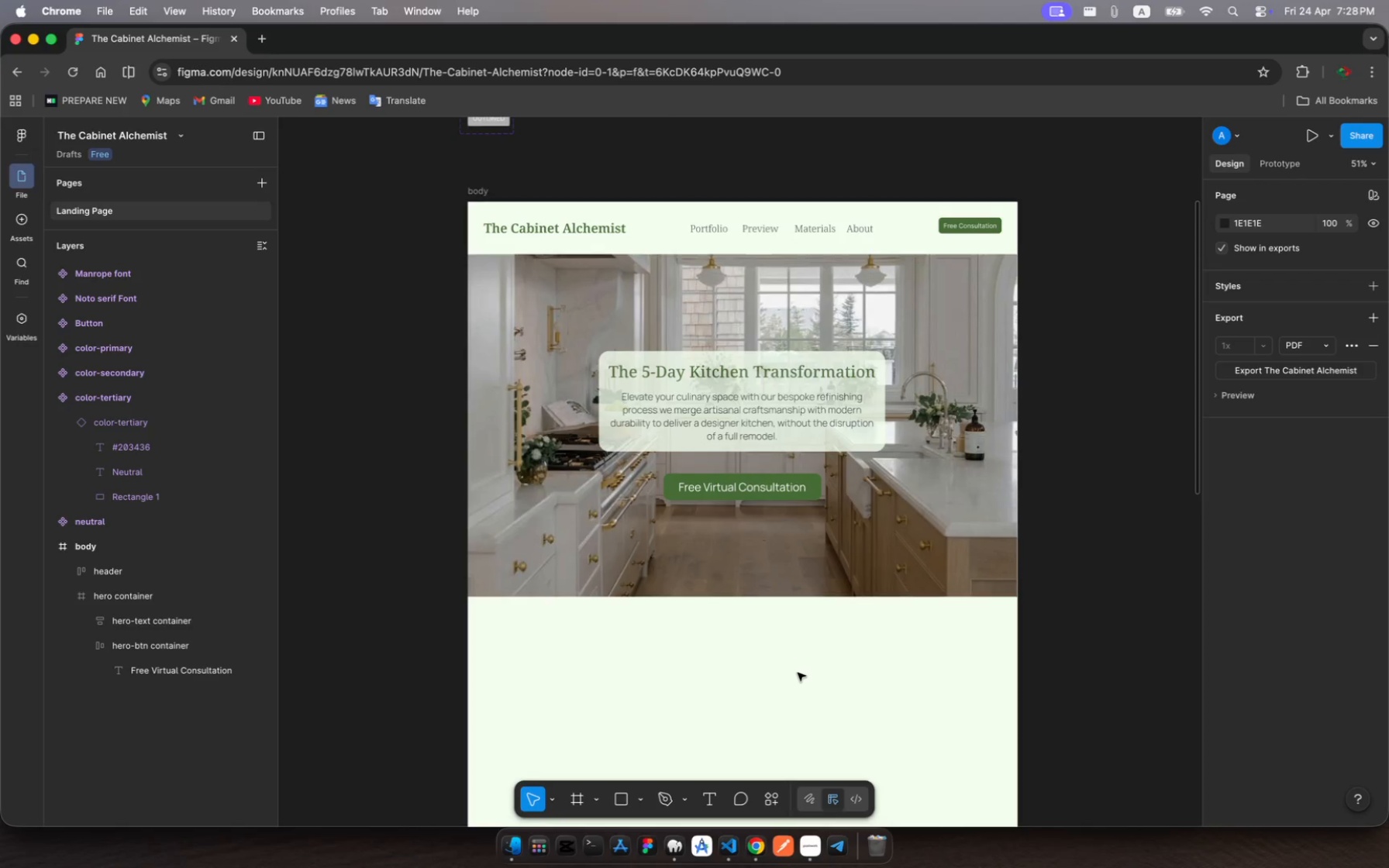 
scroll: coordinate [798, 673], scroll_direction: down, amount: 7.0
 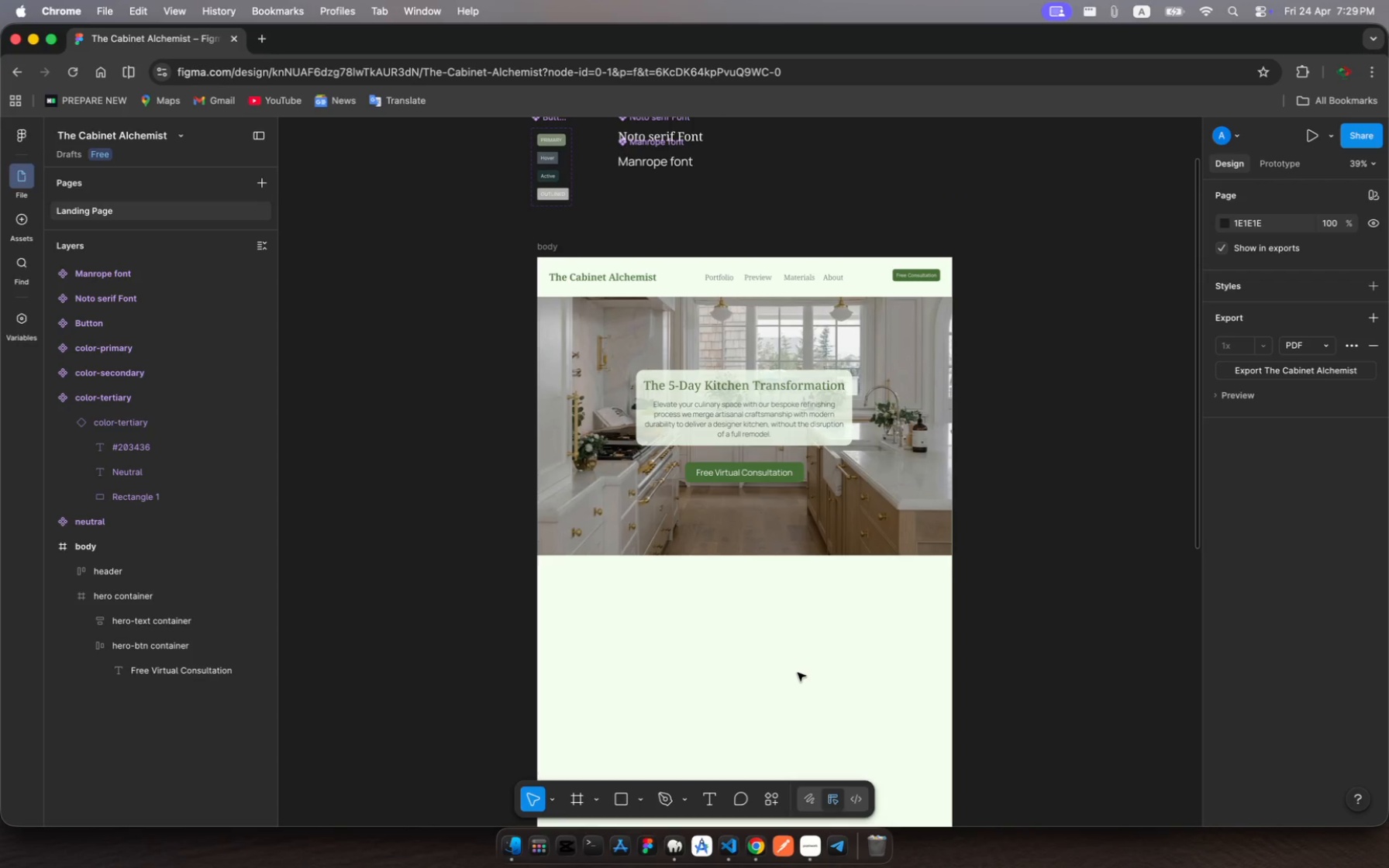 
wait(9.42)
 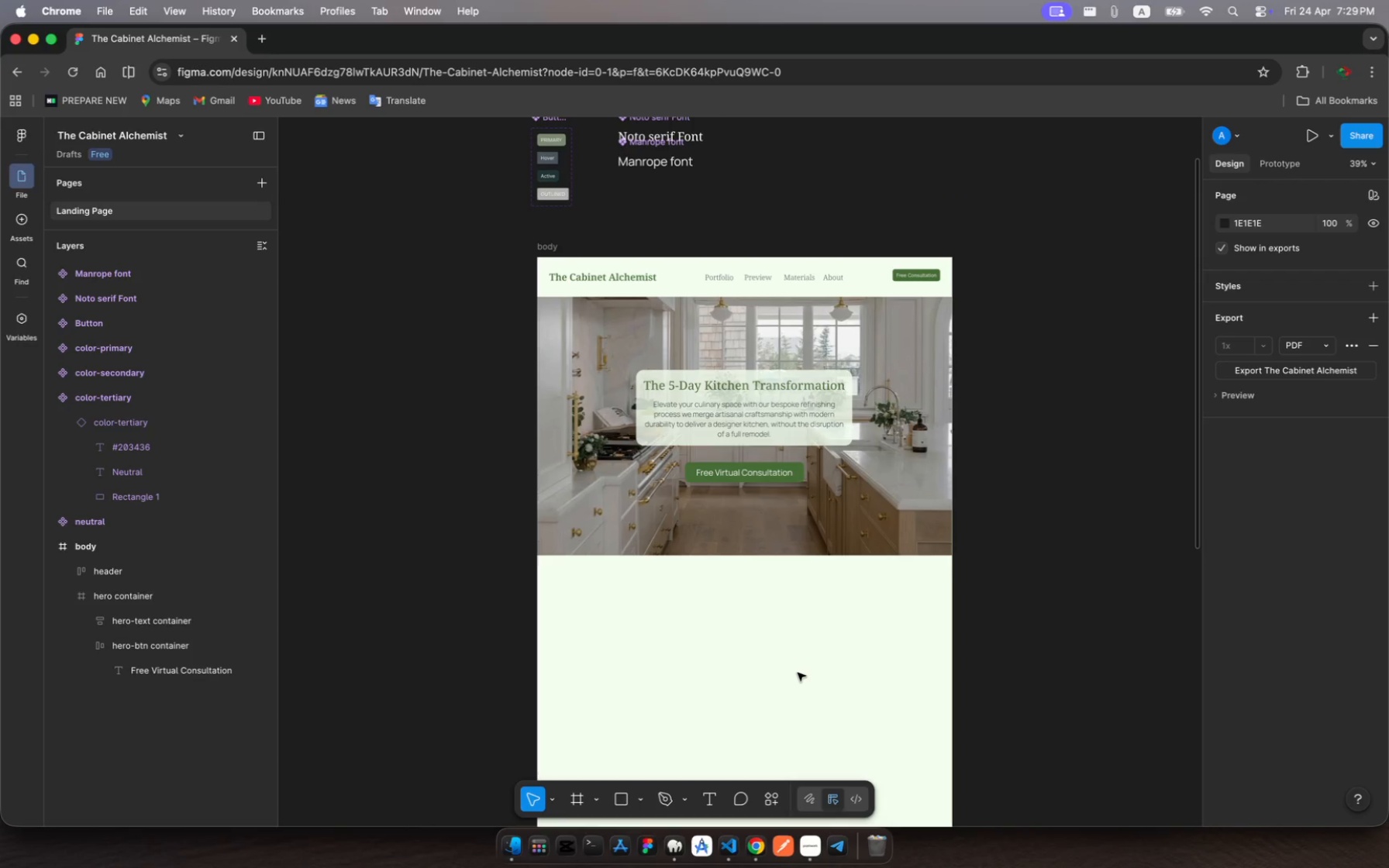 
left_click([762, 636])
 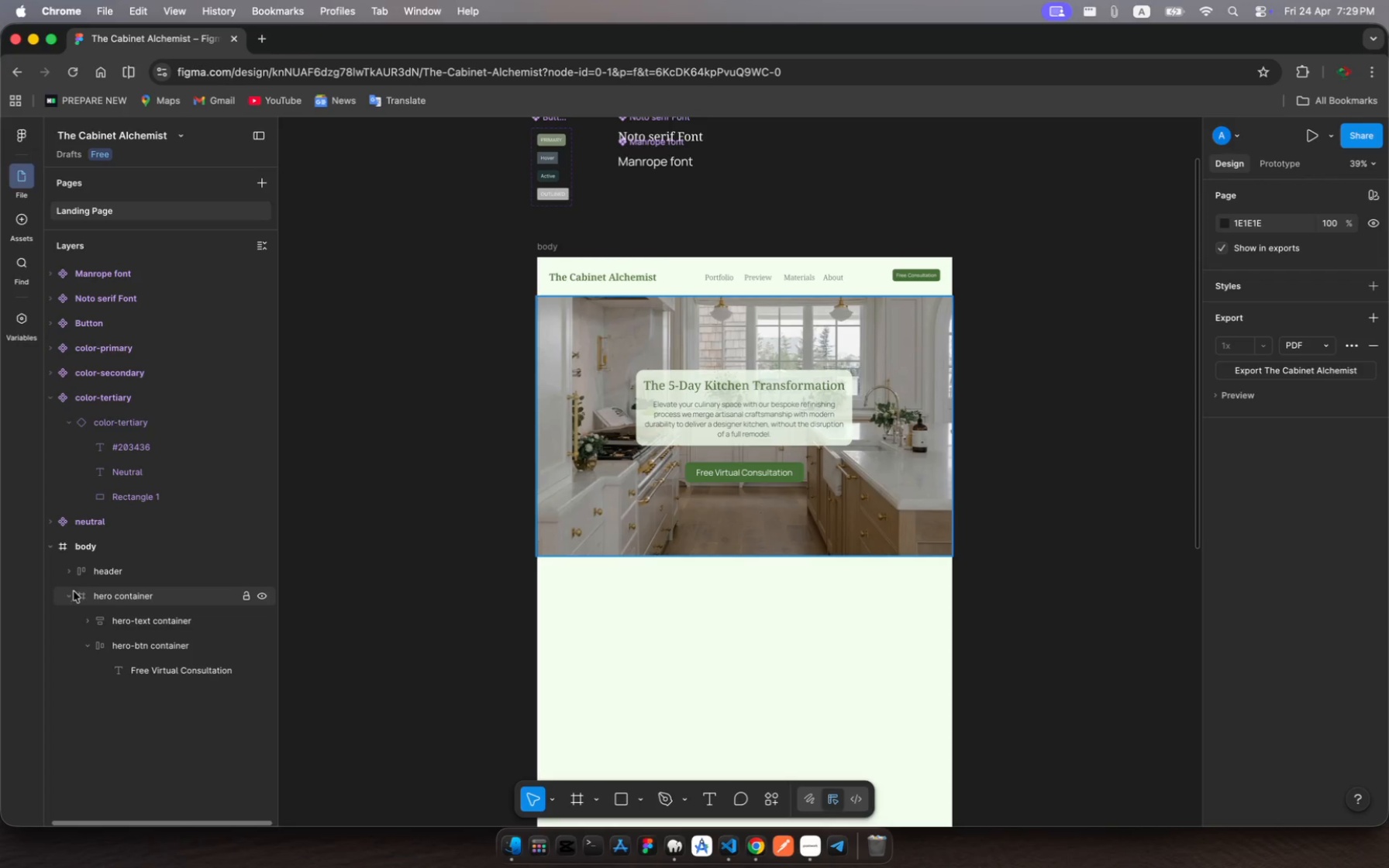 
left_click([75, 599])
 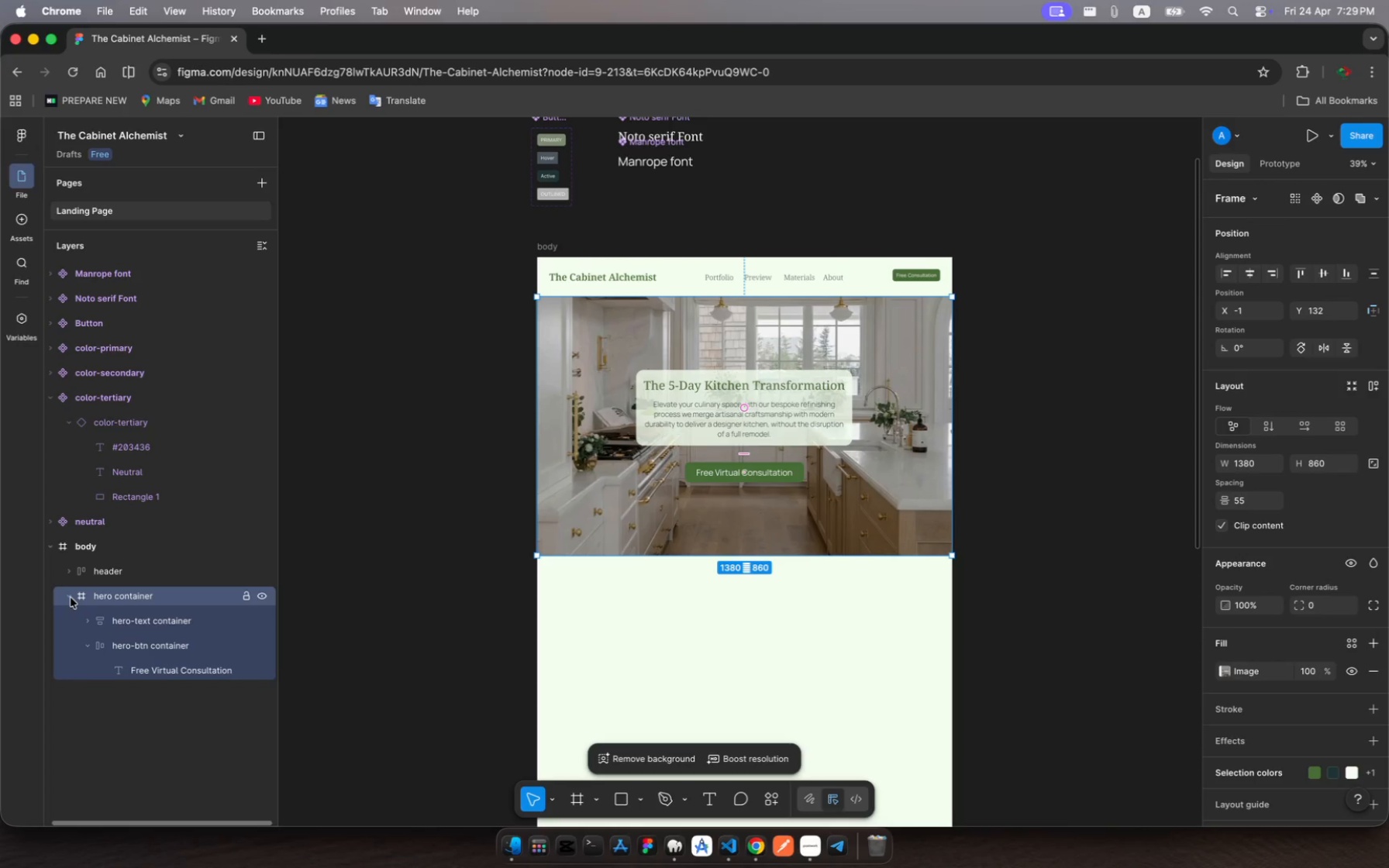 
left_click([70, 597])
 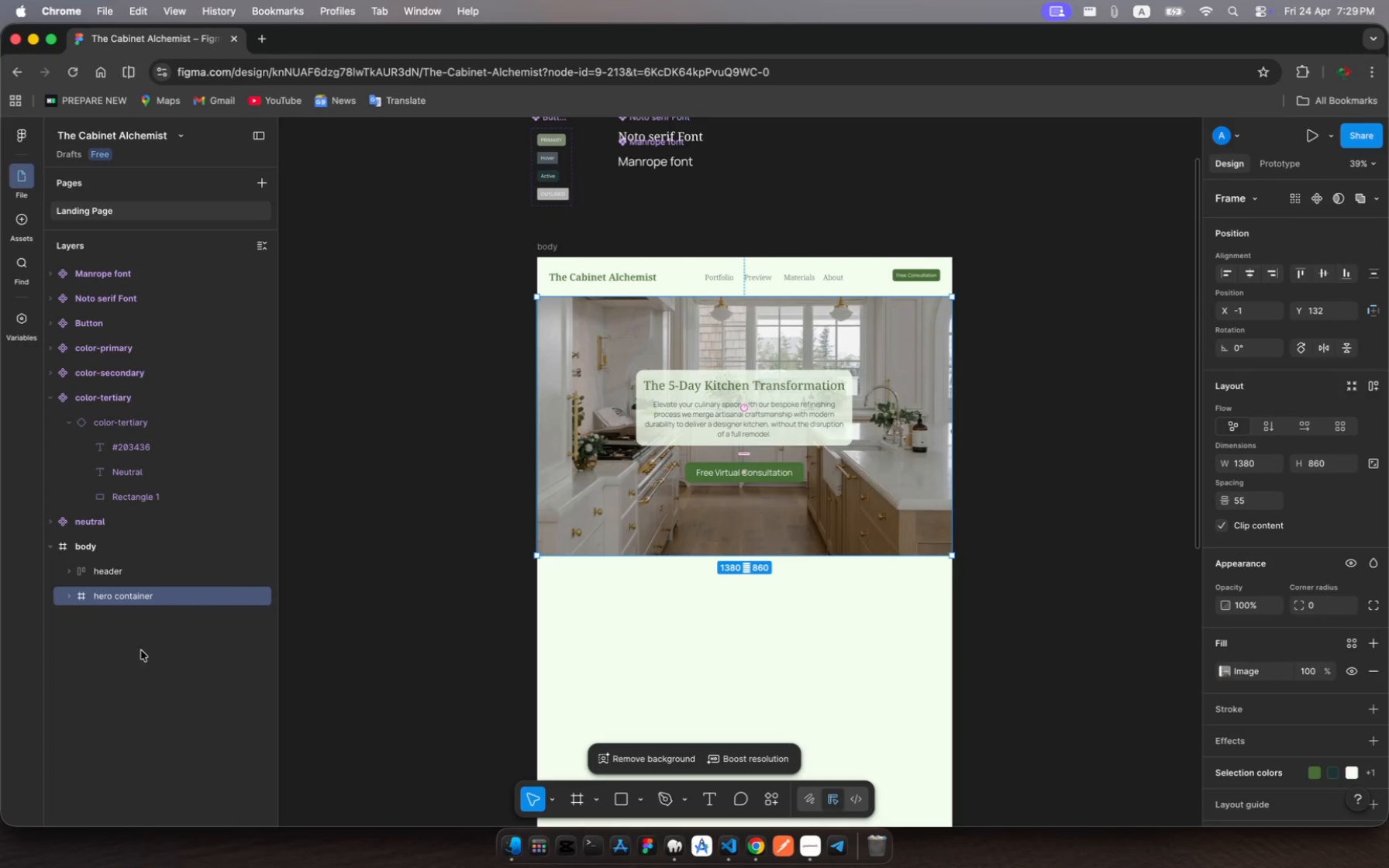 
left_click([141, 650])
 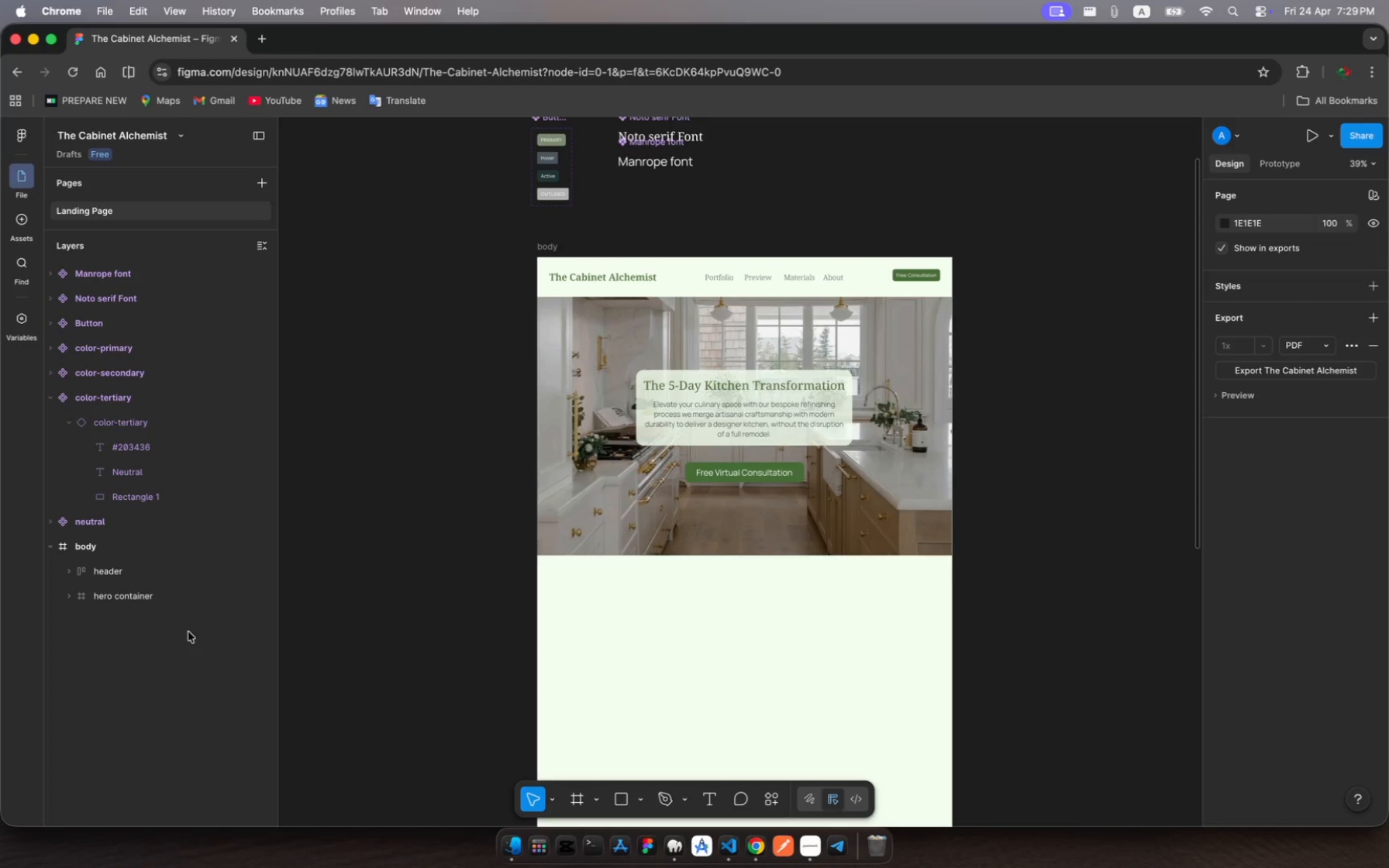 
wait(8.47)
 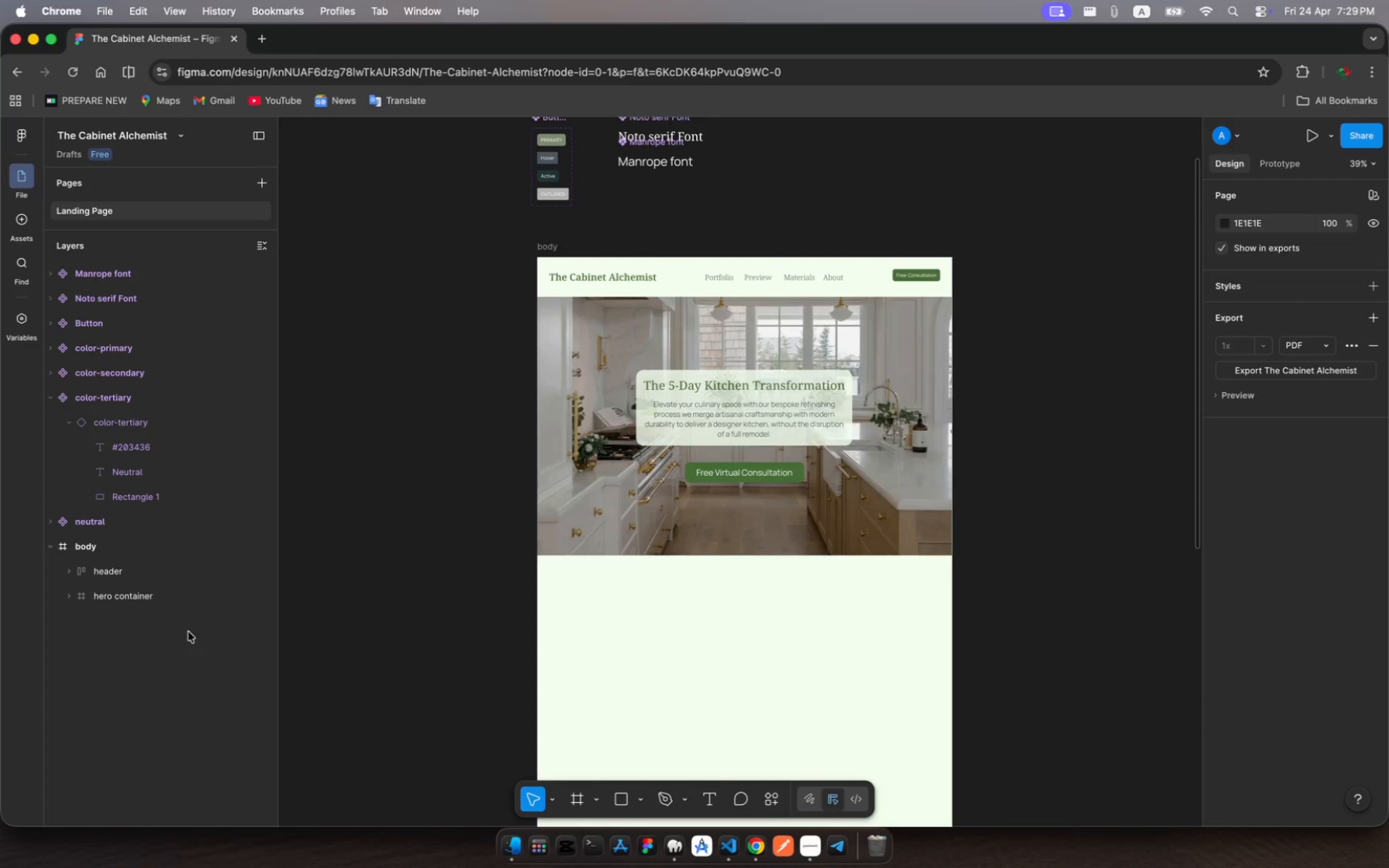 
left_click([574, 801])
 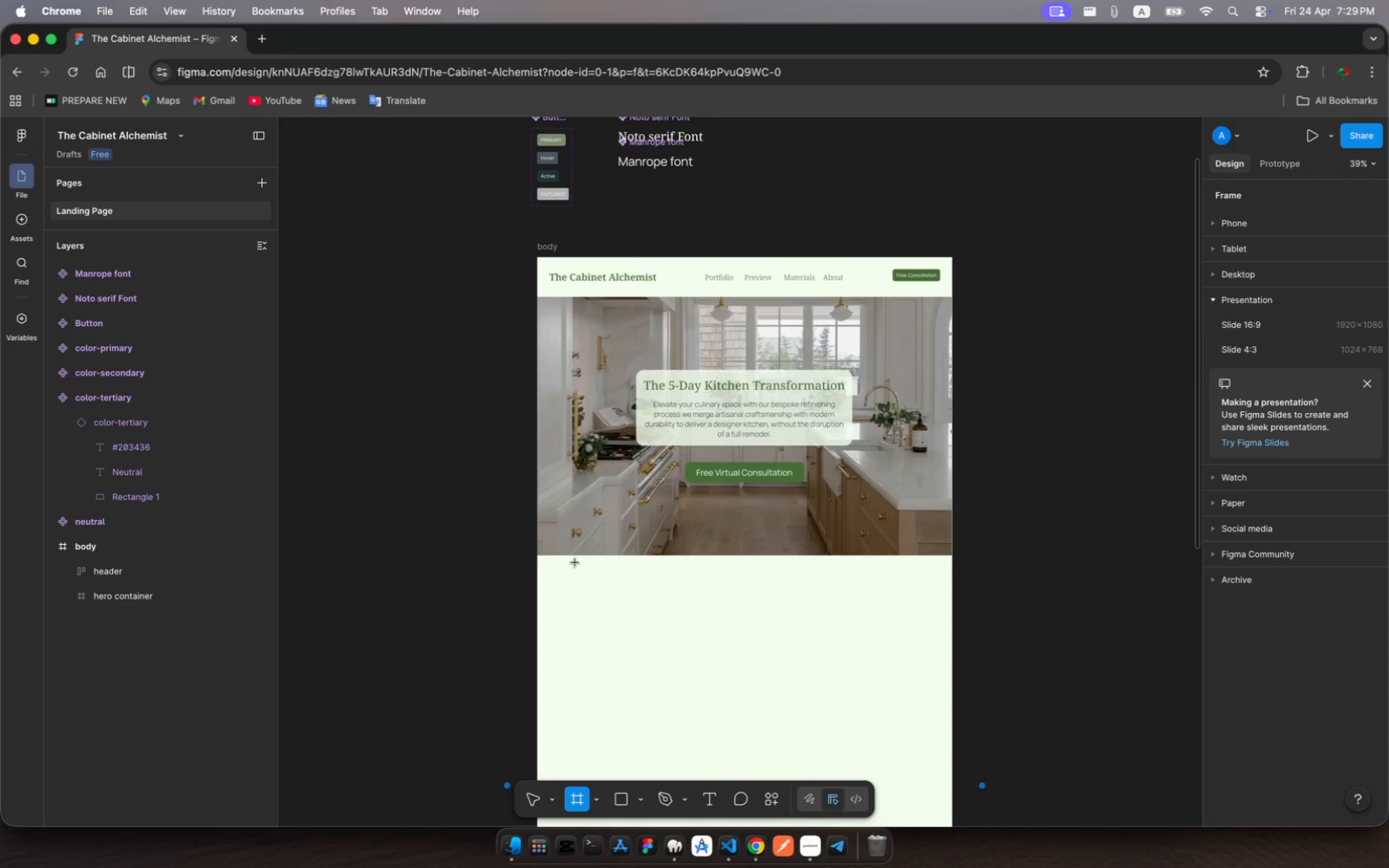 
left_click_drag(start_coordinate=[573, 564], to_coordinate=[950, 772])
 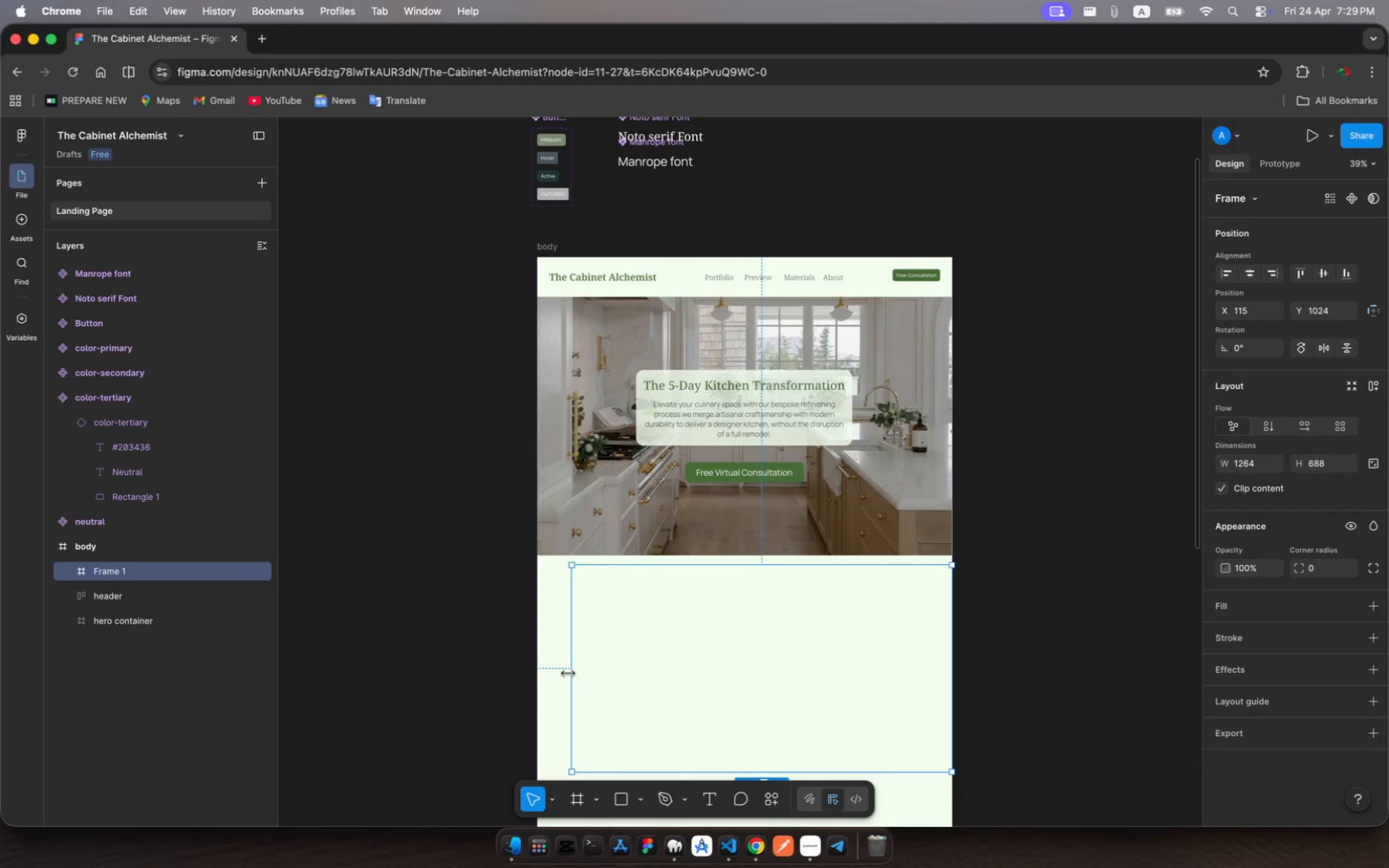 
left_click_drag(start_coordinate=[568, 673], to_coordinate=[539, 673])
 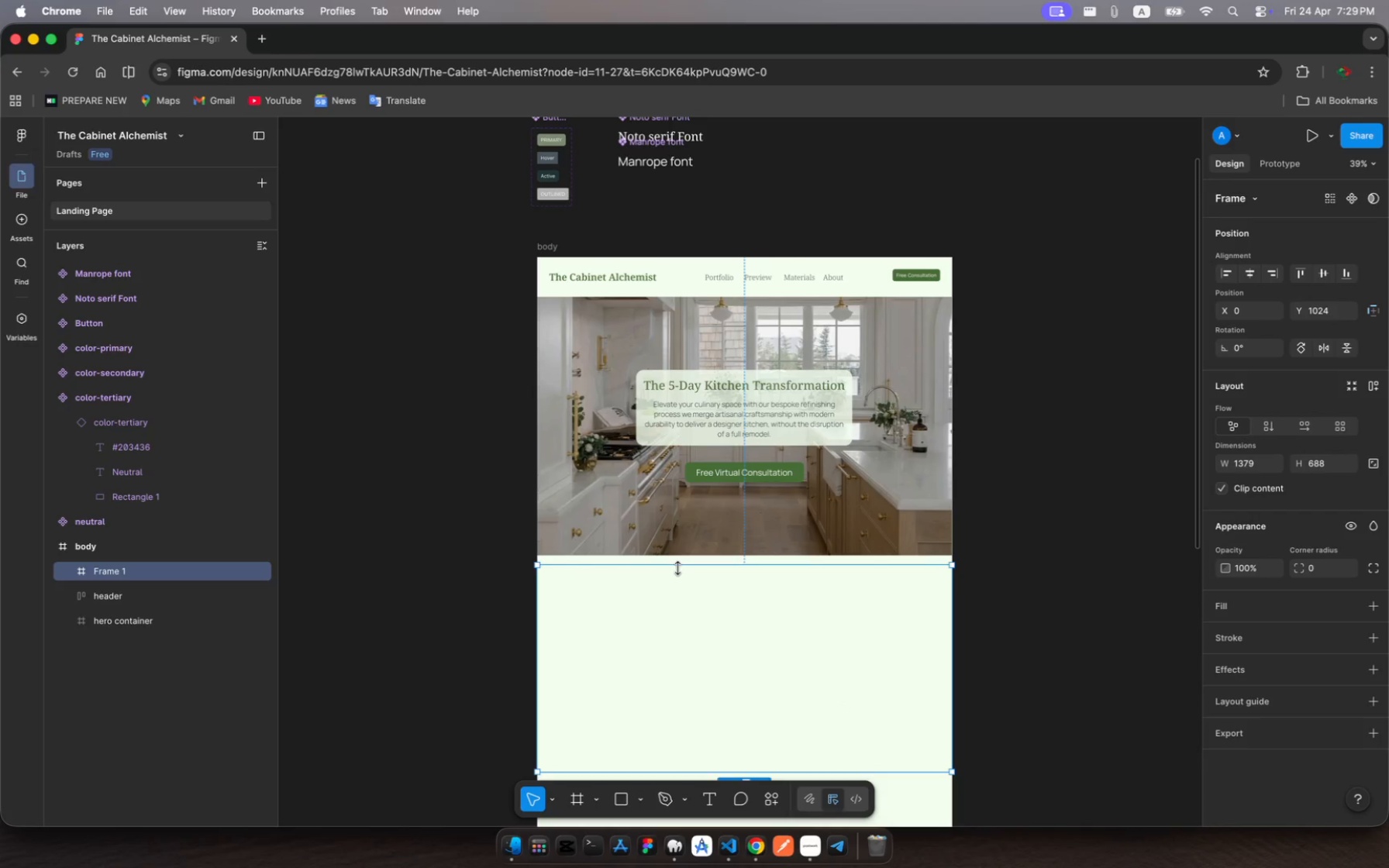 
left_click_drag(start_coordinate=[678, 568], to_coordinate=[680, 556])
 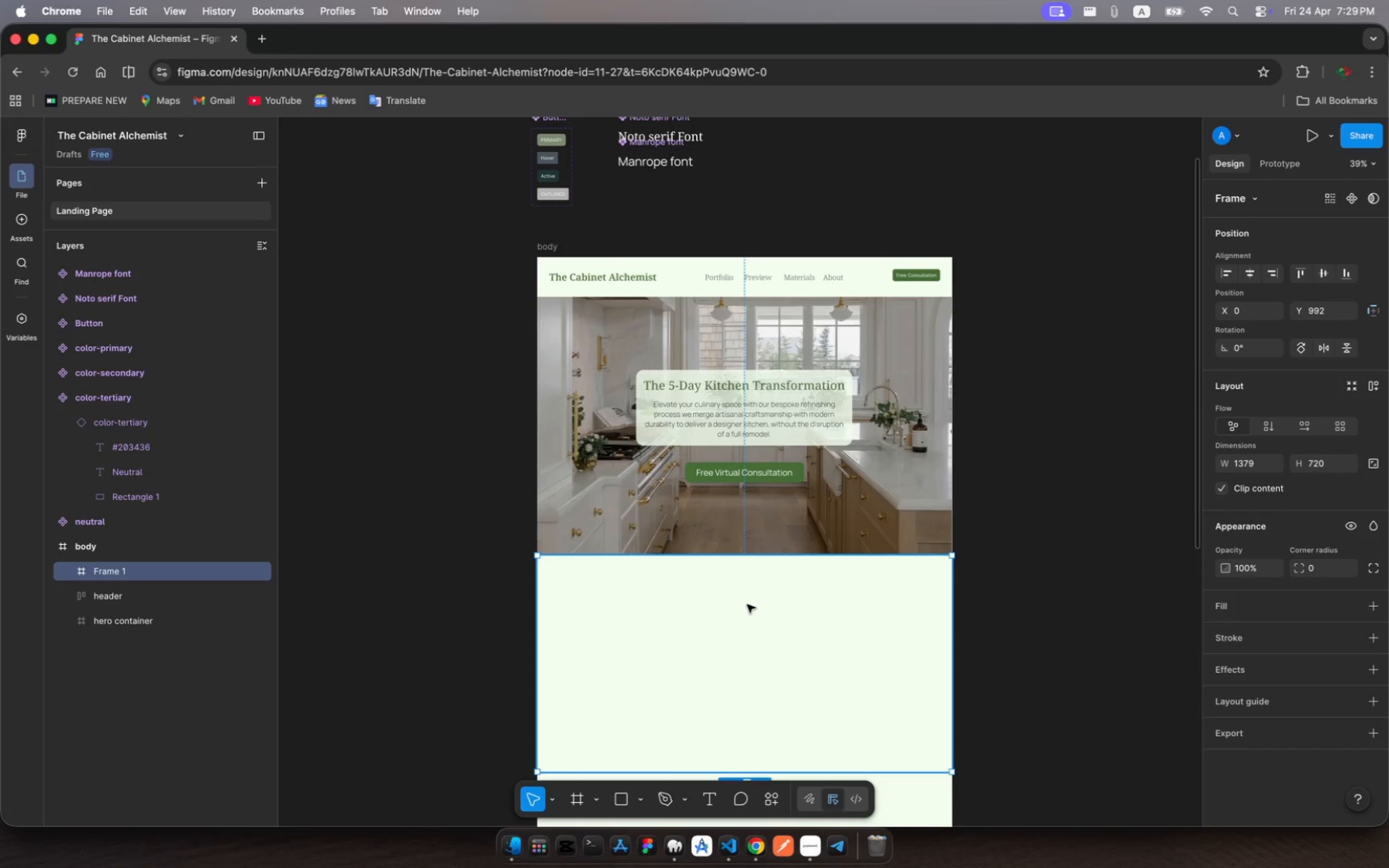 
scroll: coordinate [747, 604], scroll_direction: down, amount: 20.0
 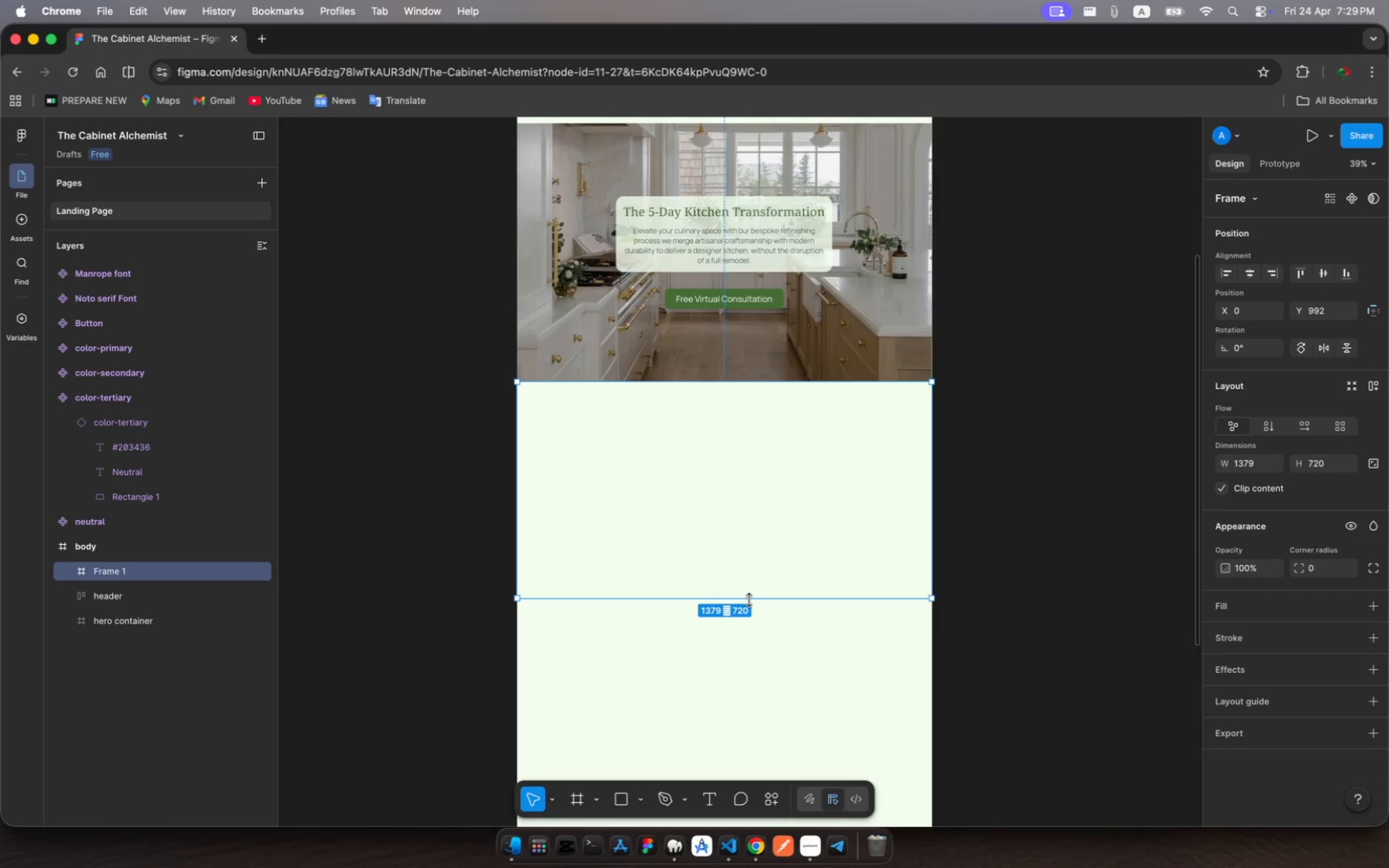 
left_click_drag(start_coordinate=[749, 600], to_coordinate=[754, 634])
 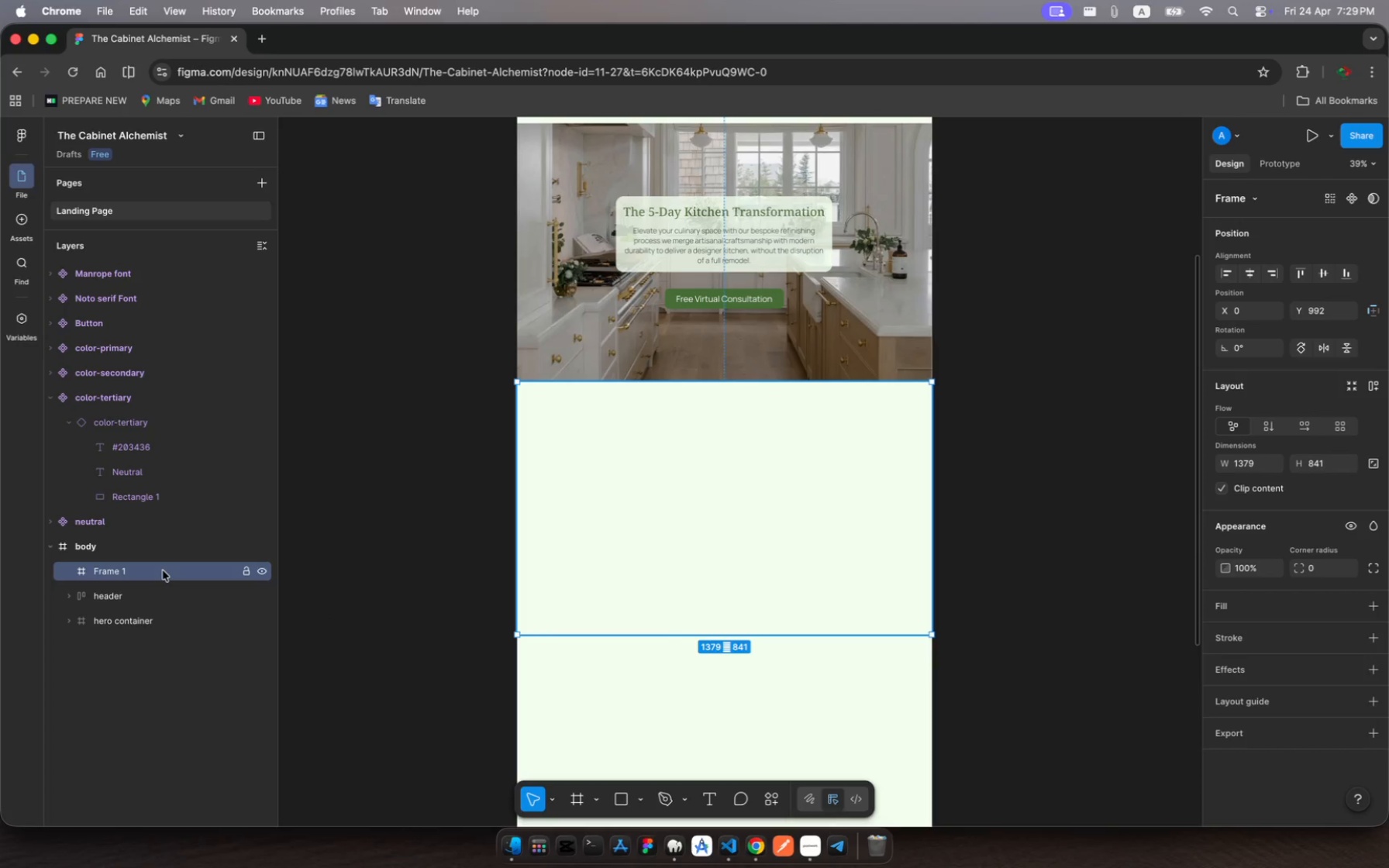 
left_click_drag(start_coordinate=[163, 570], to_coordinate=[164, 638])
 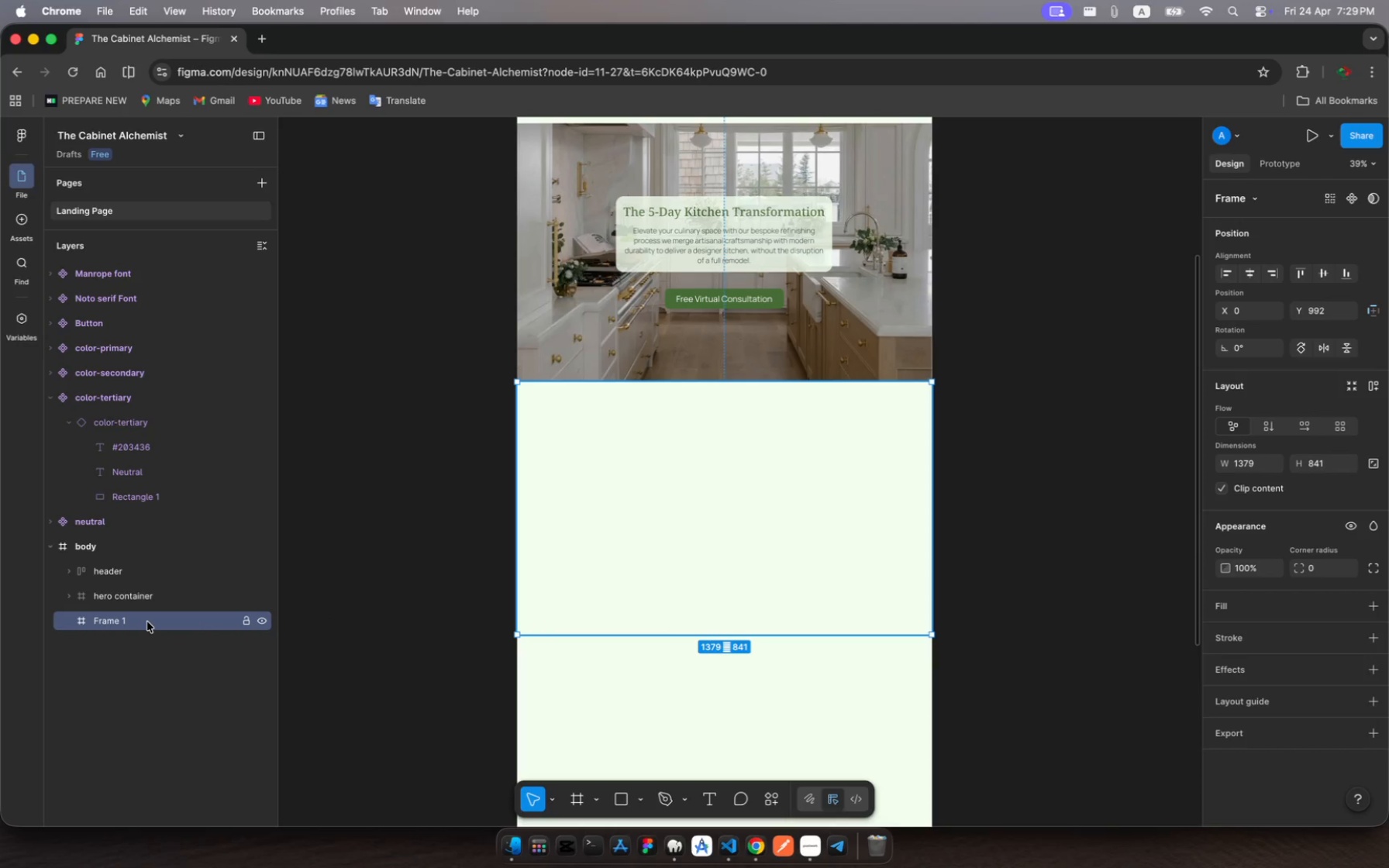 
right_click([147, 622])
 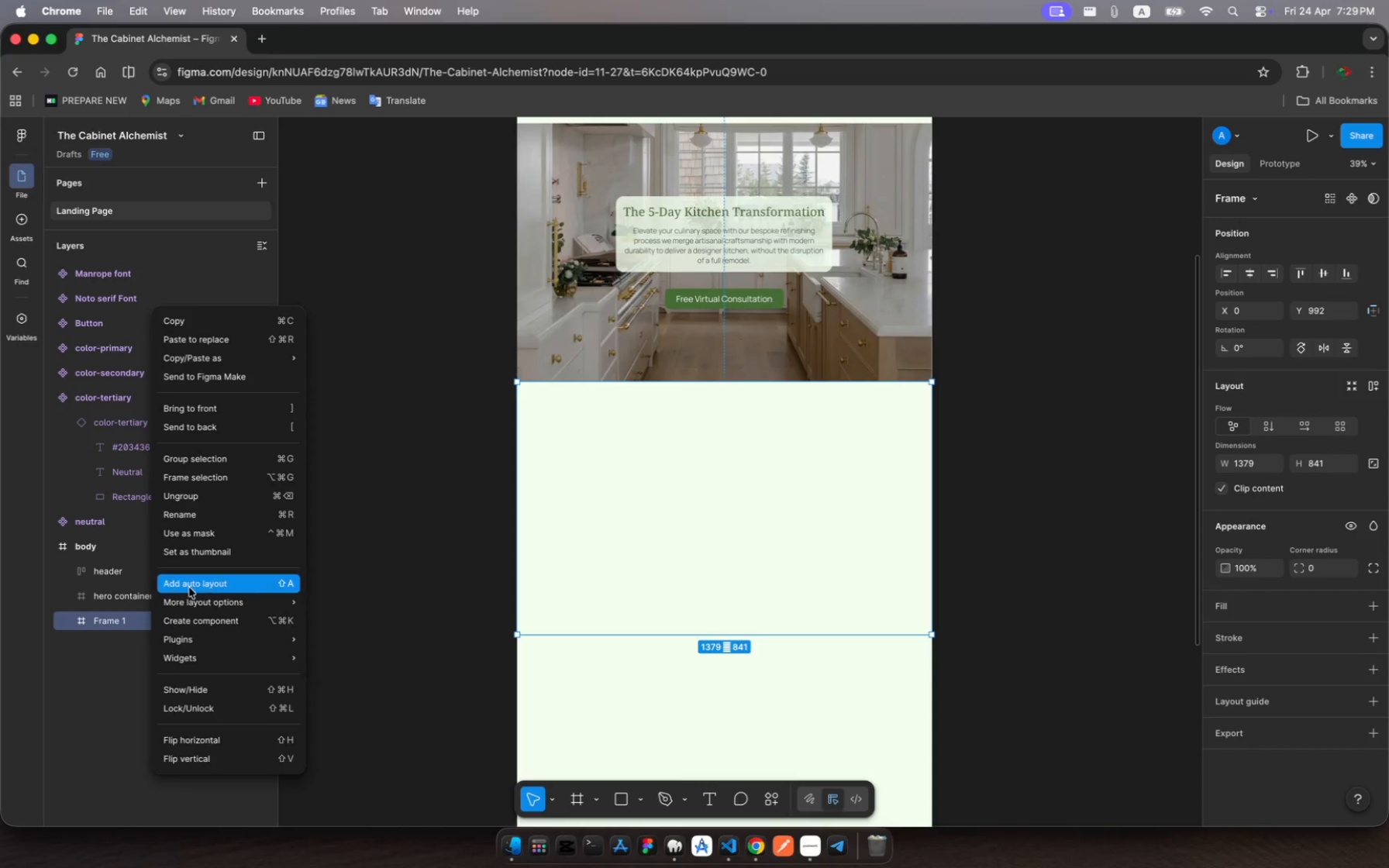 
left_click([191, 586])
 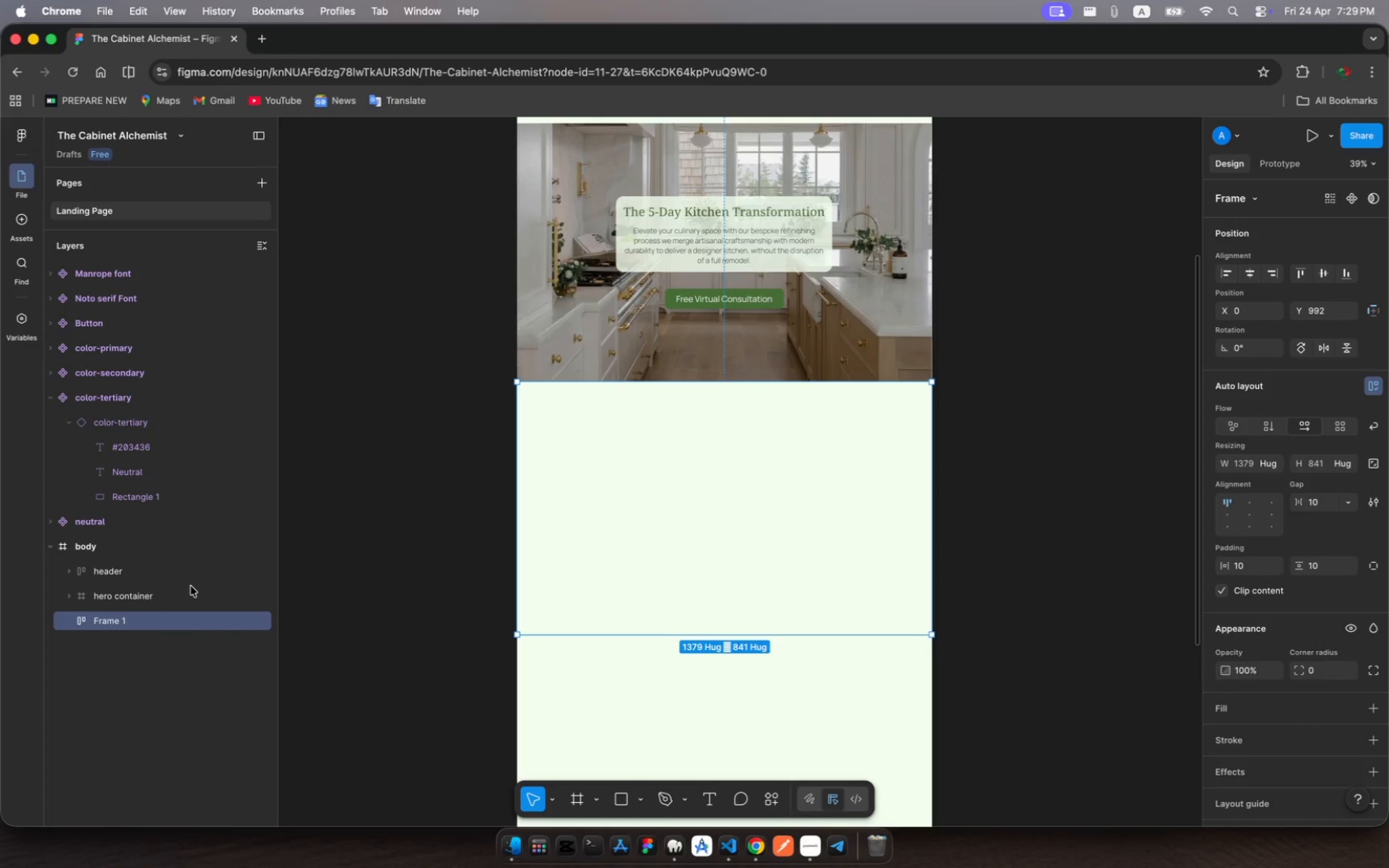 
type(Process )
 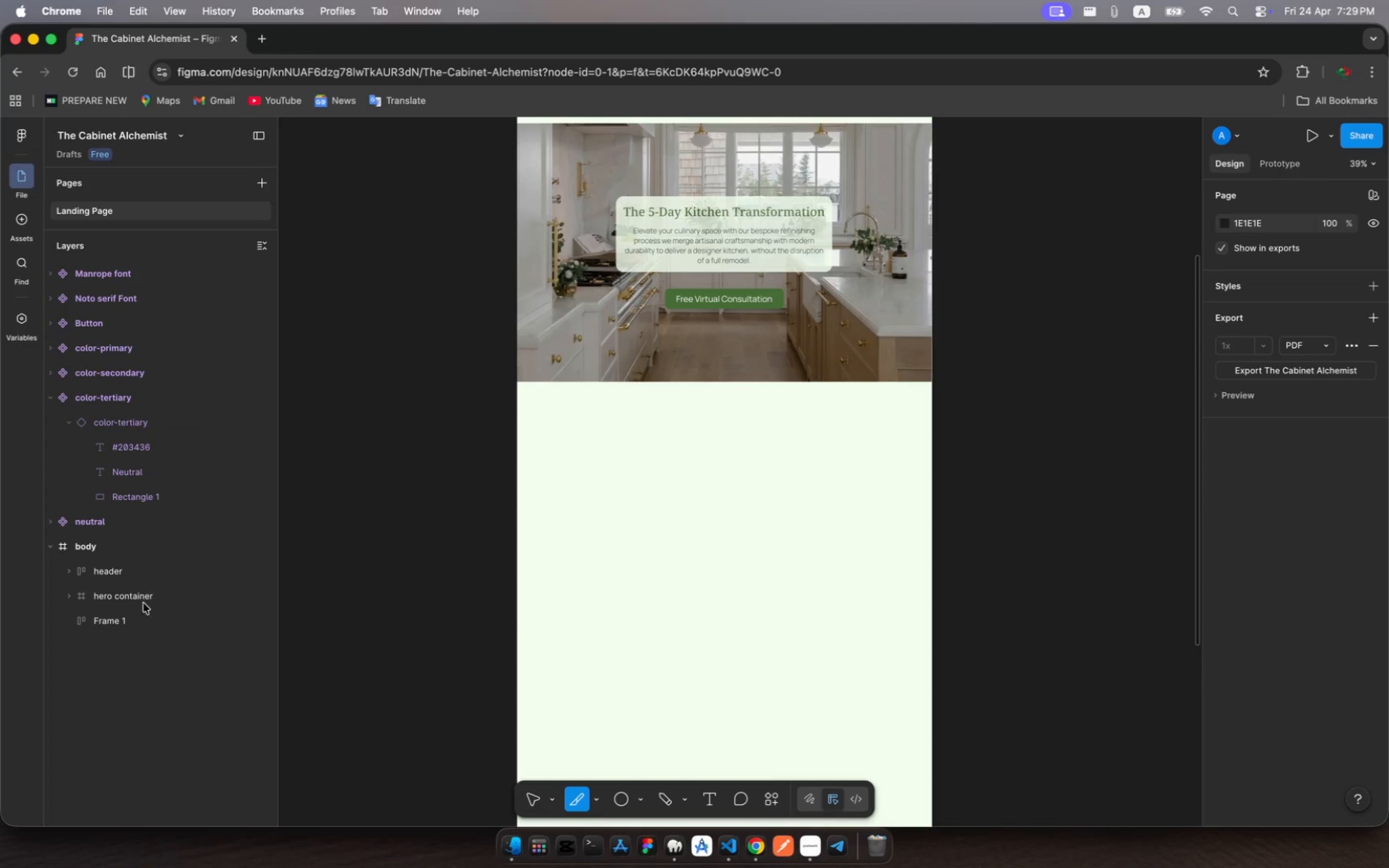 
left_click([122, 622])
 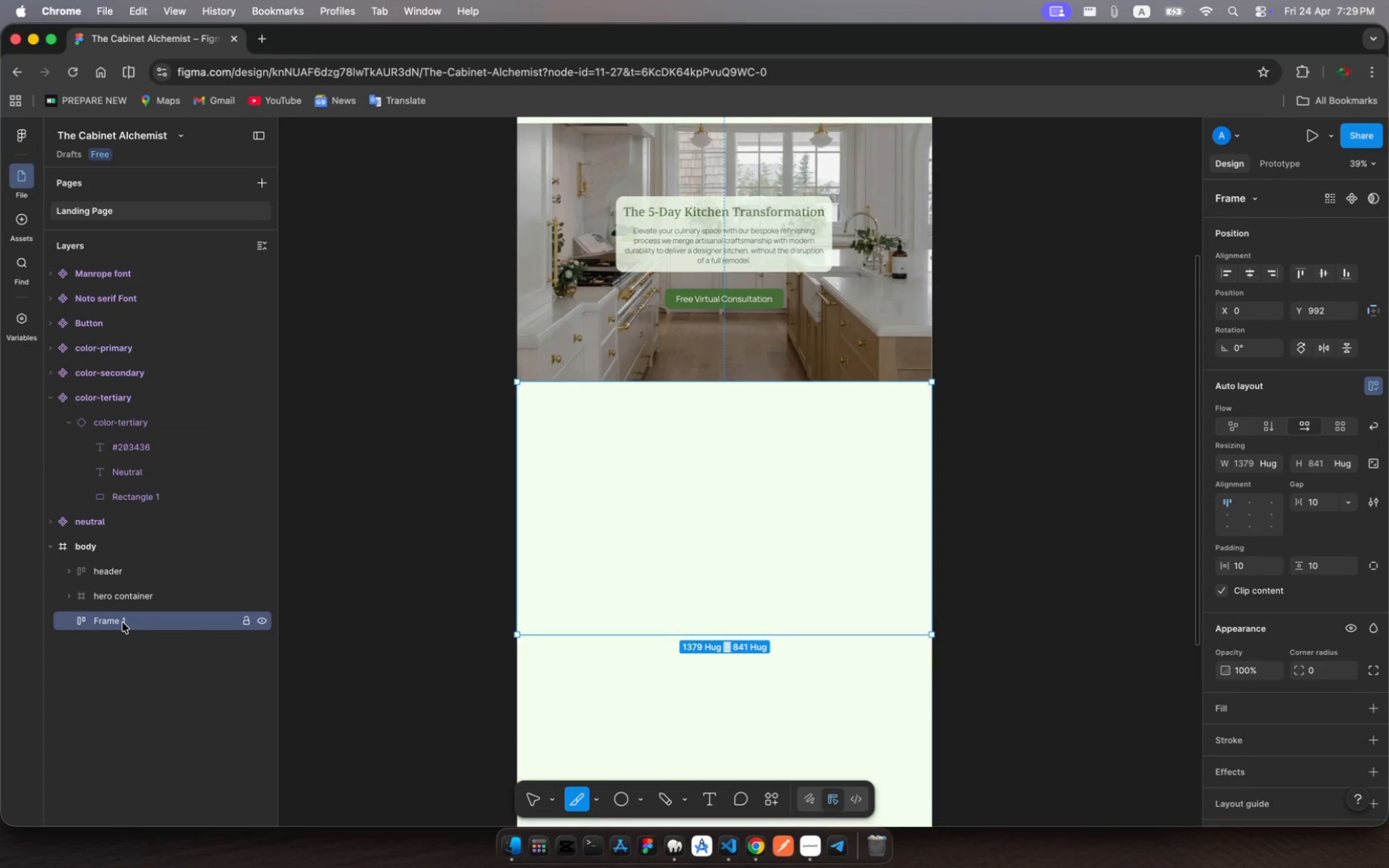 
key(Meta+R)
 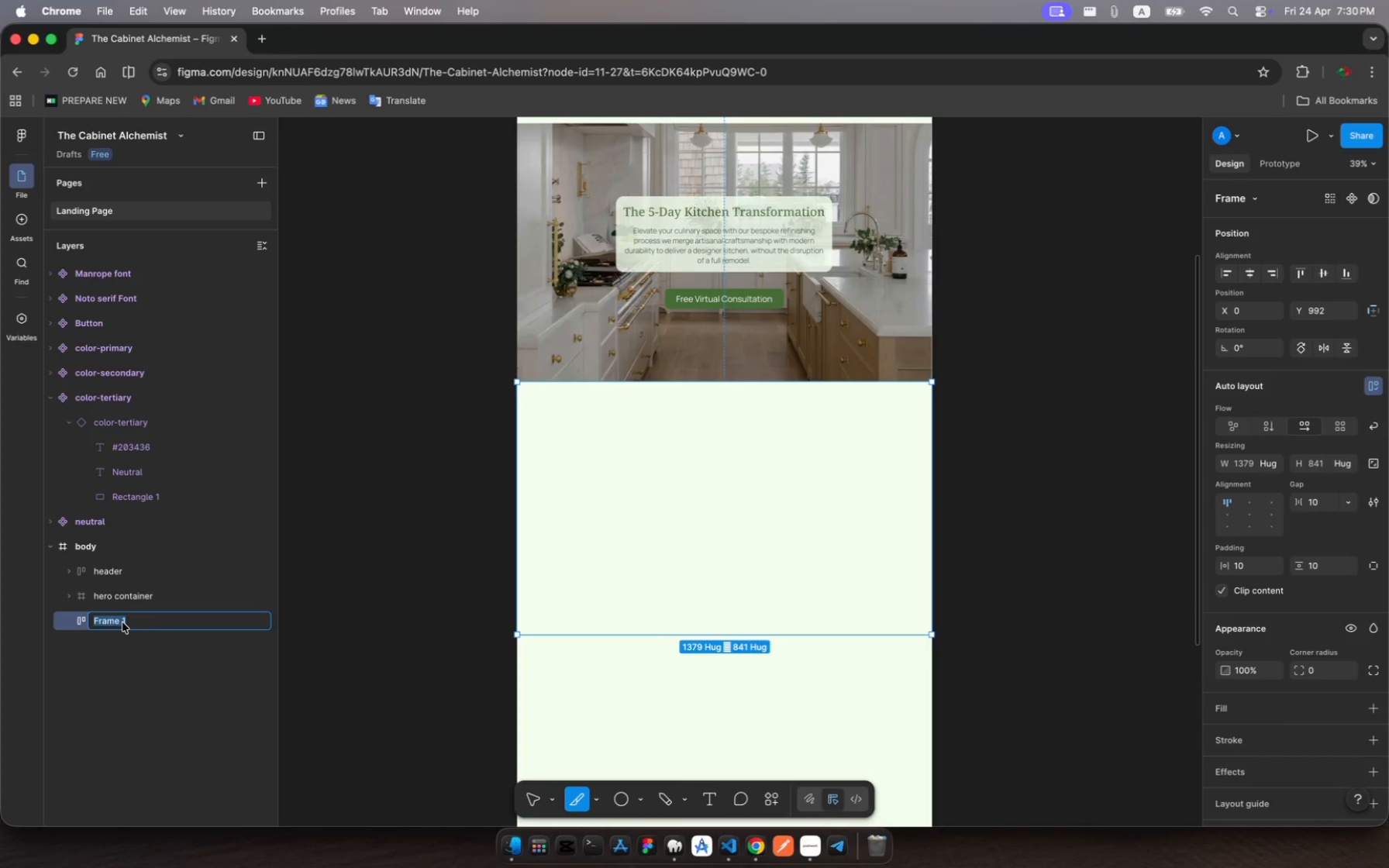 
type(process-sectin)
 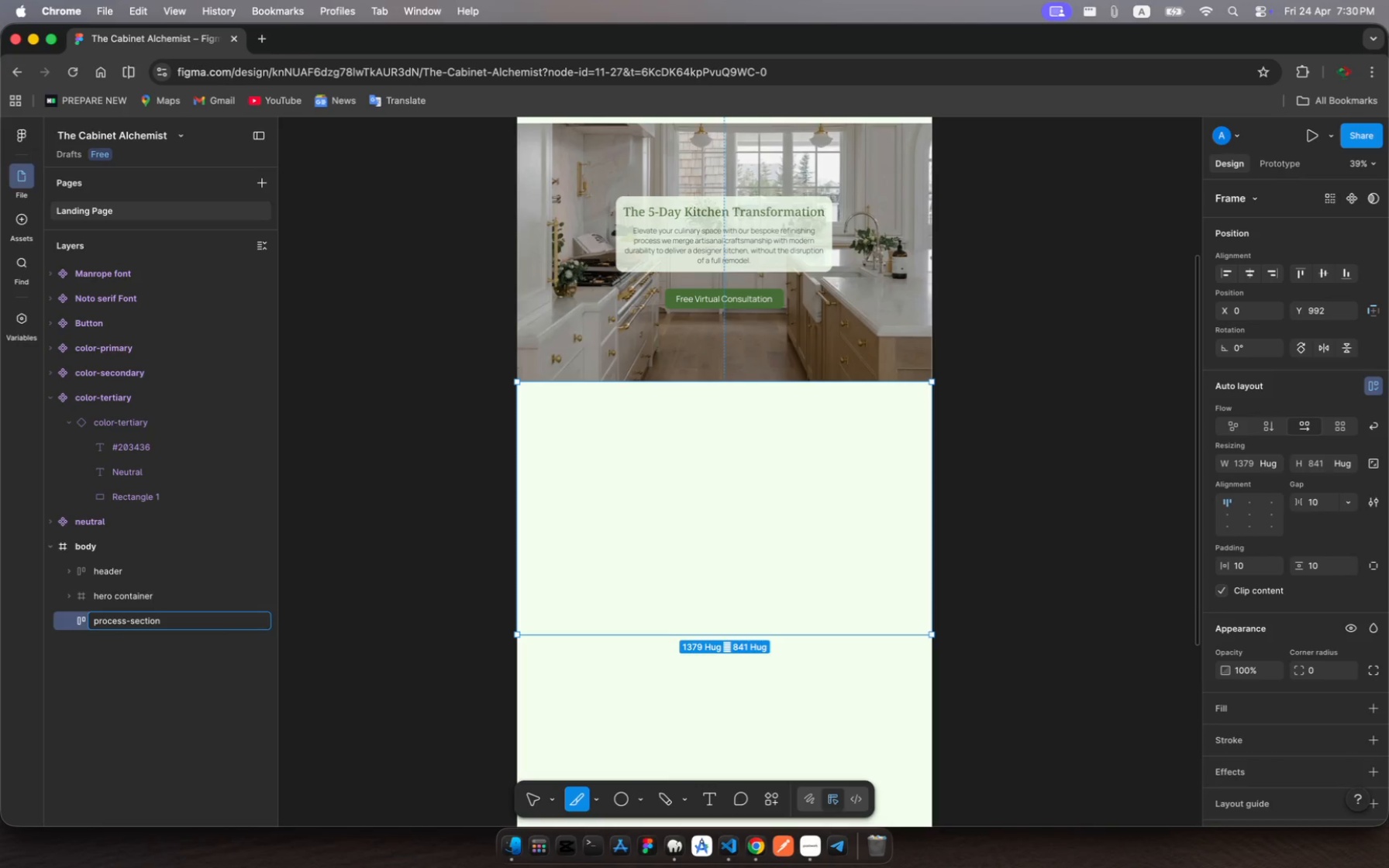 
hold_key(key=O, duration=0.32)
 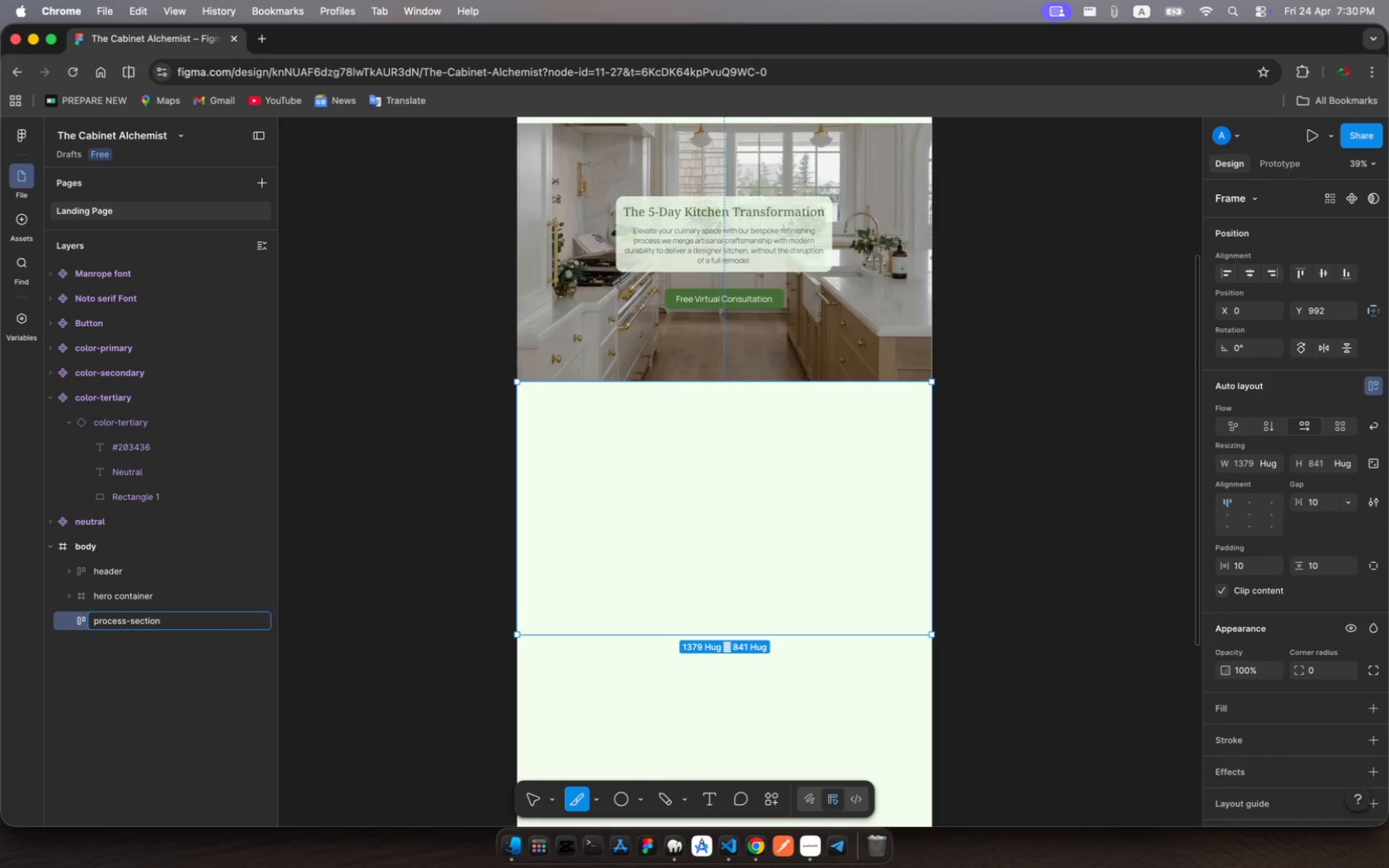 
key(Enter)
 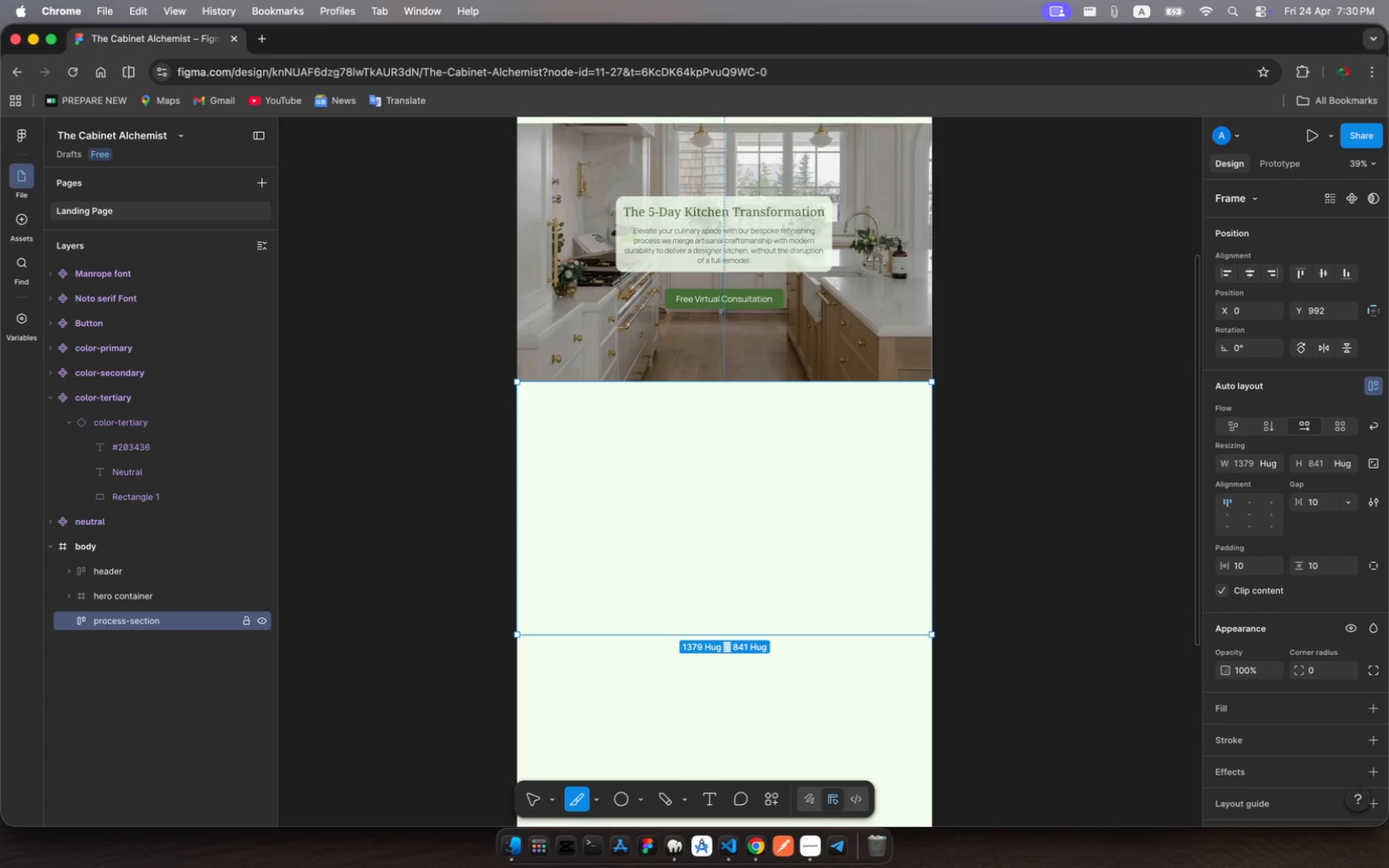 
wait(10.33)
 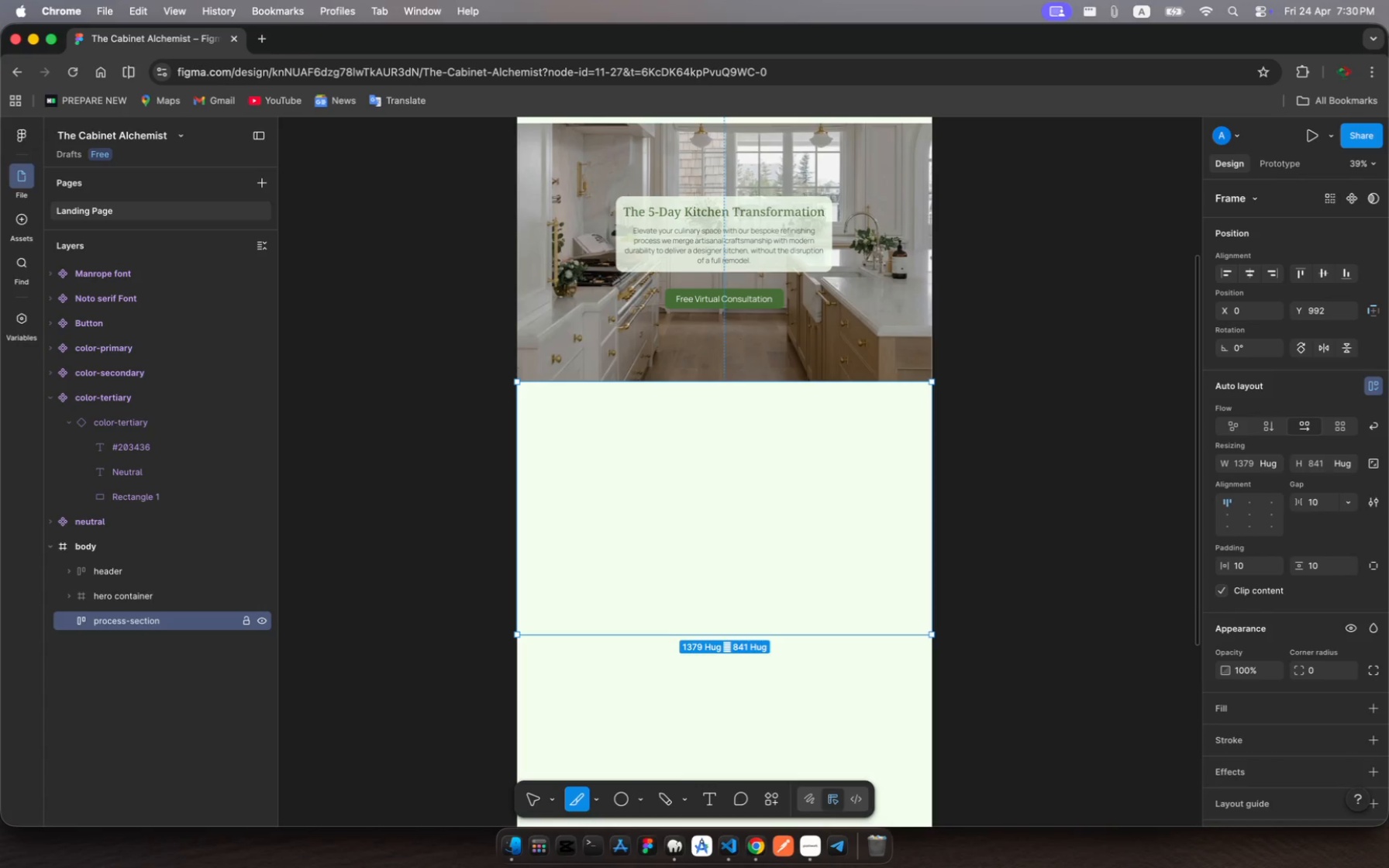 
left_click([715, 799])
 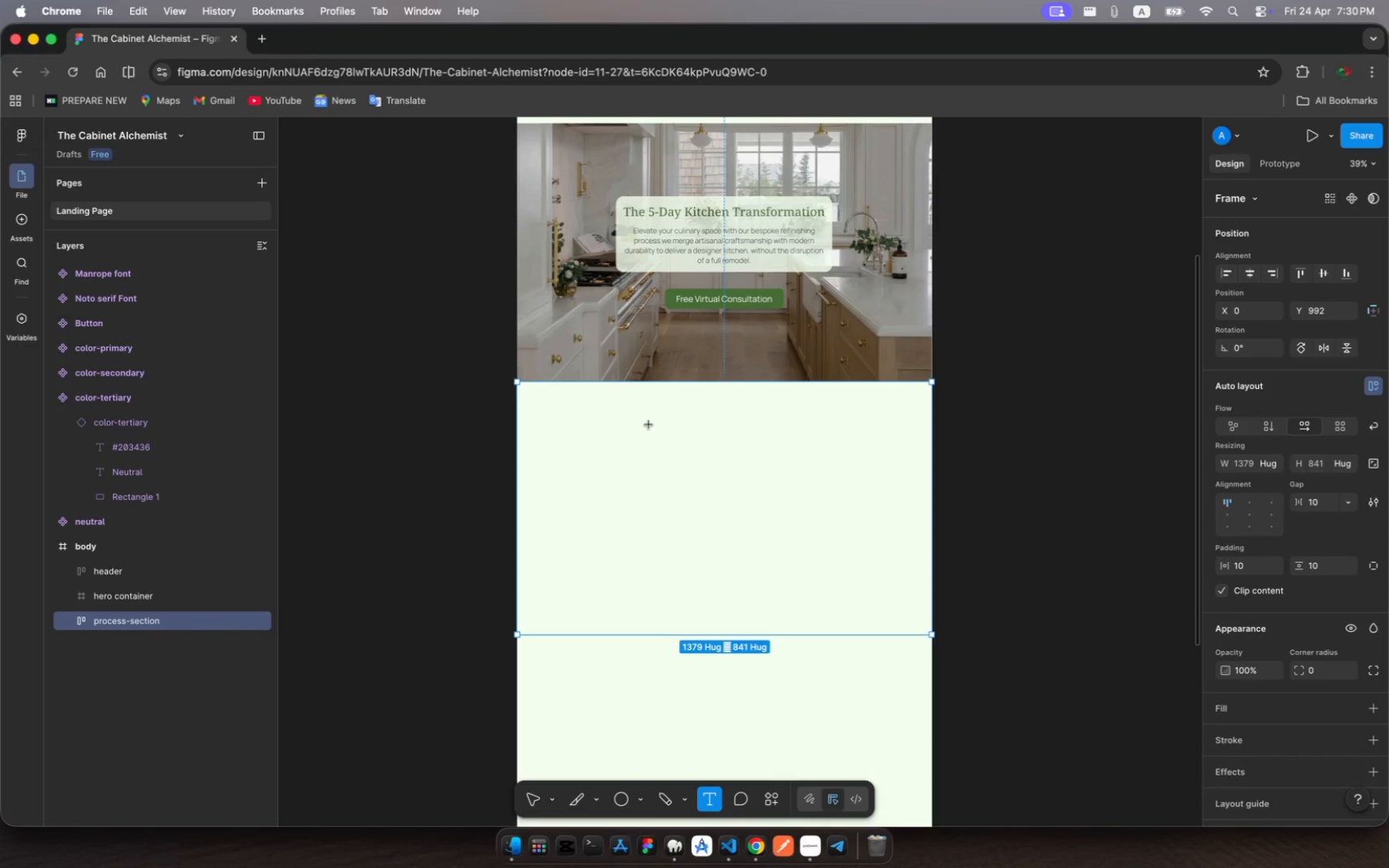 
left_click_drag(start_coordinate=[649, 424], to_coordinate=[742, 480])
 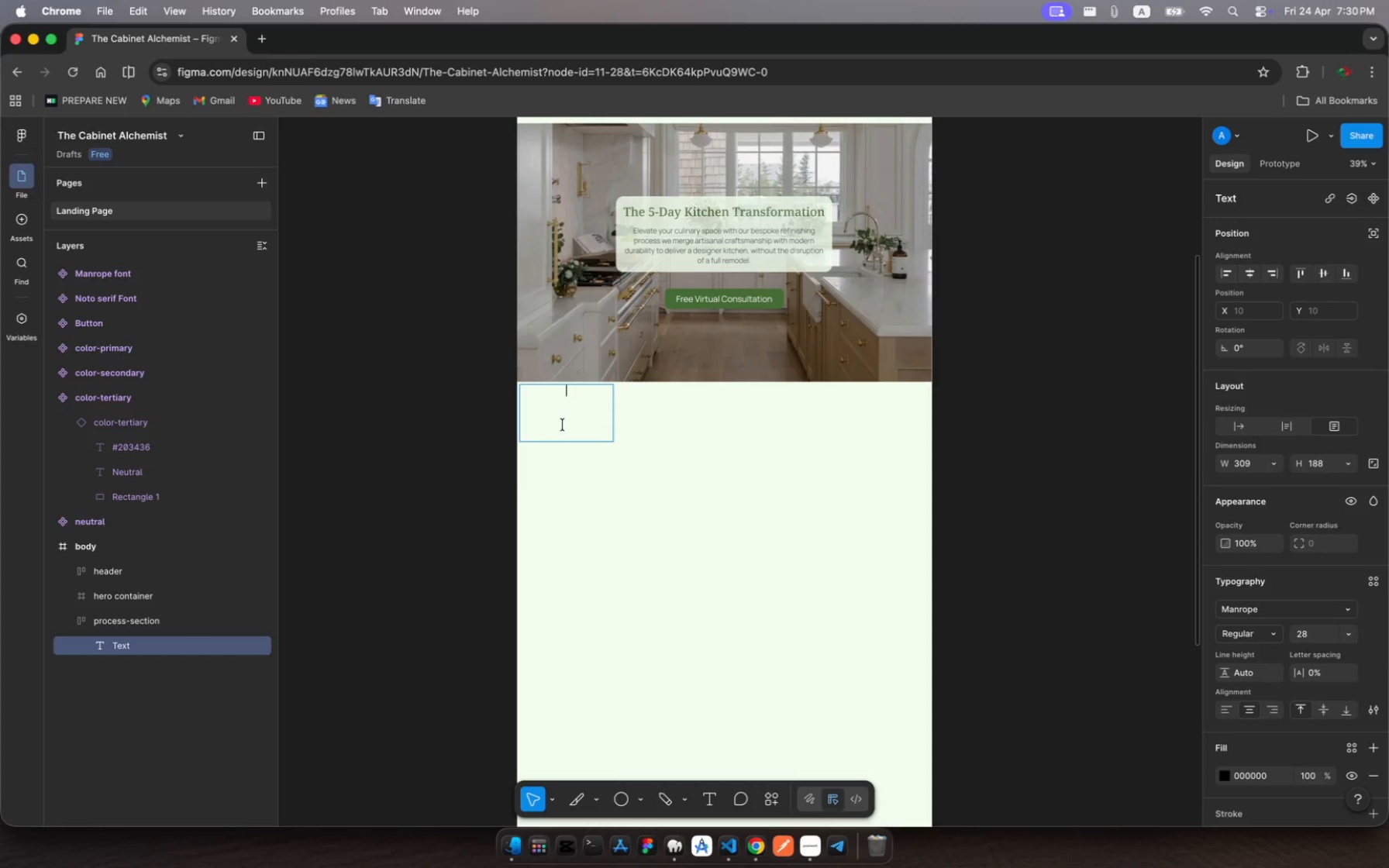 
type(Process Sectin)
 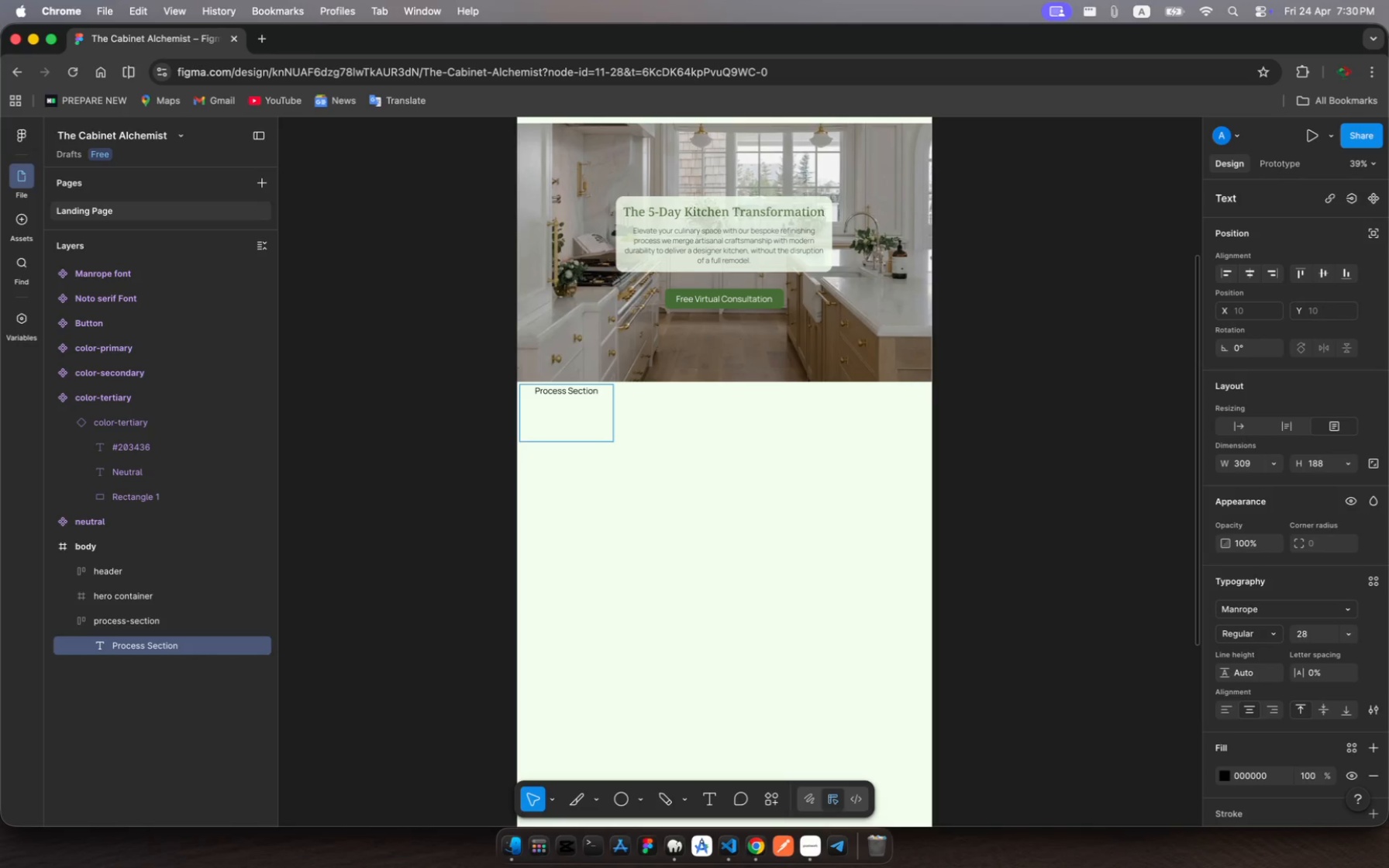 
 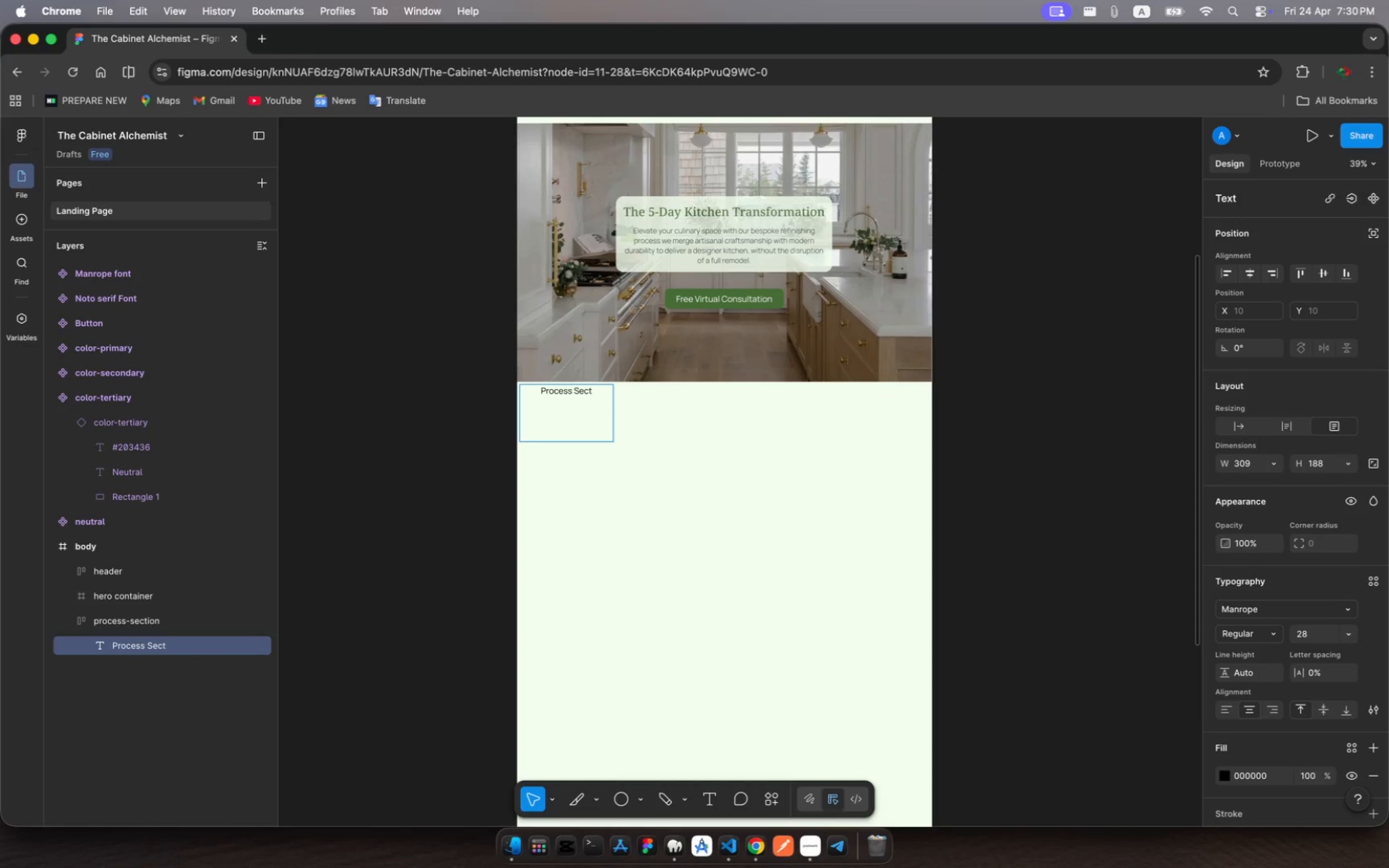 
hold_key(key=O, duration=0.37)
 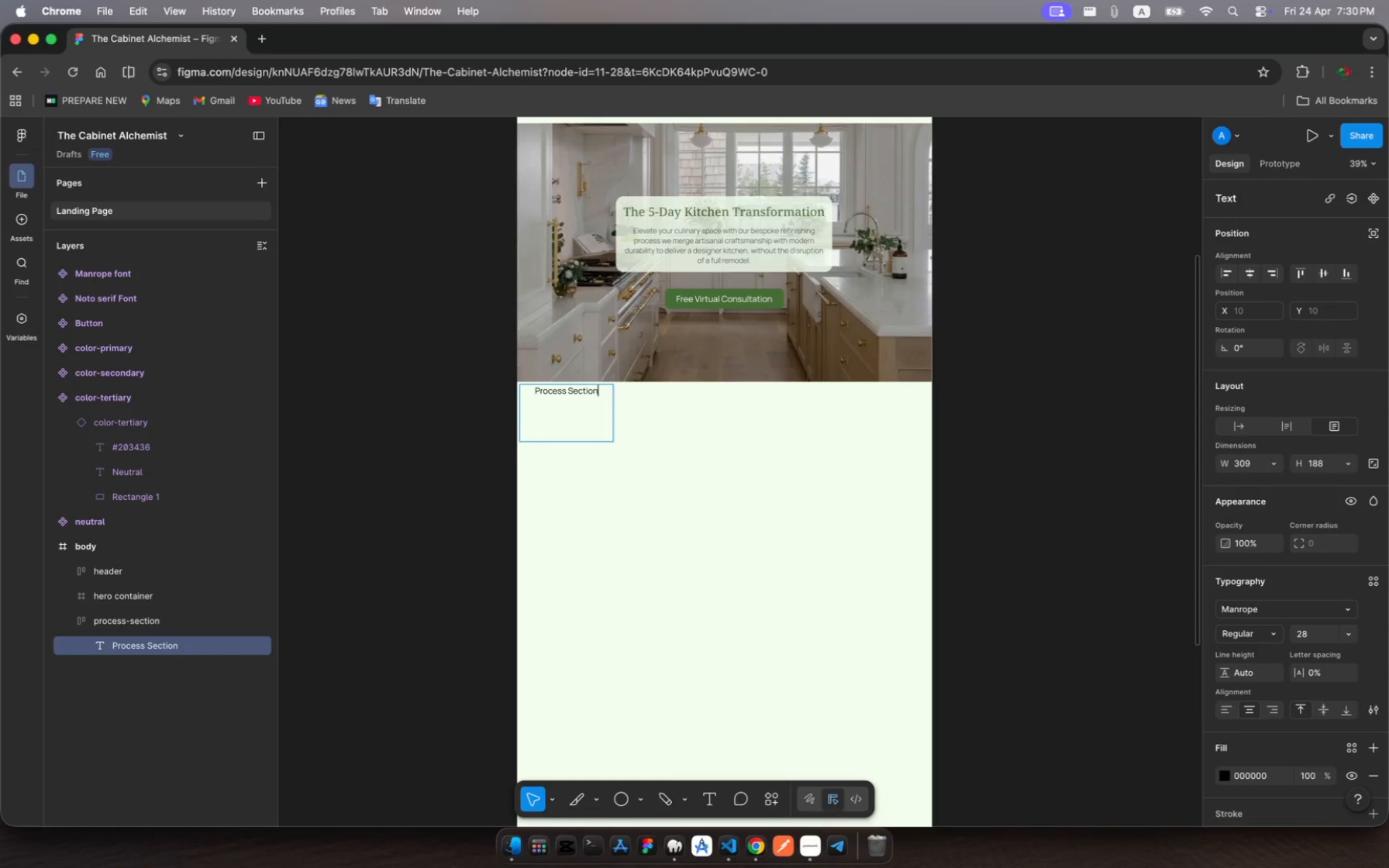 
key(Meta+A)
 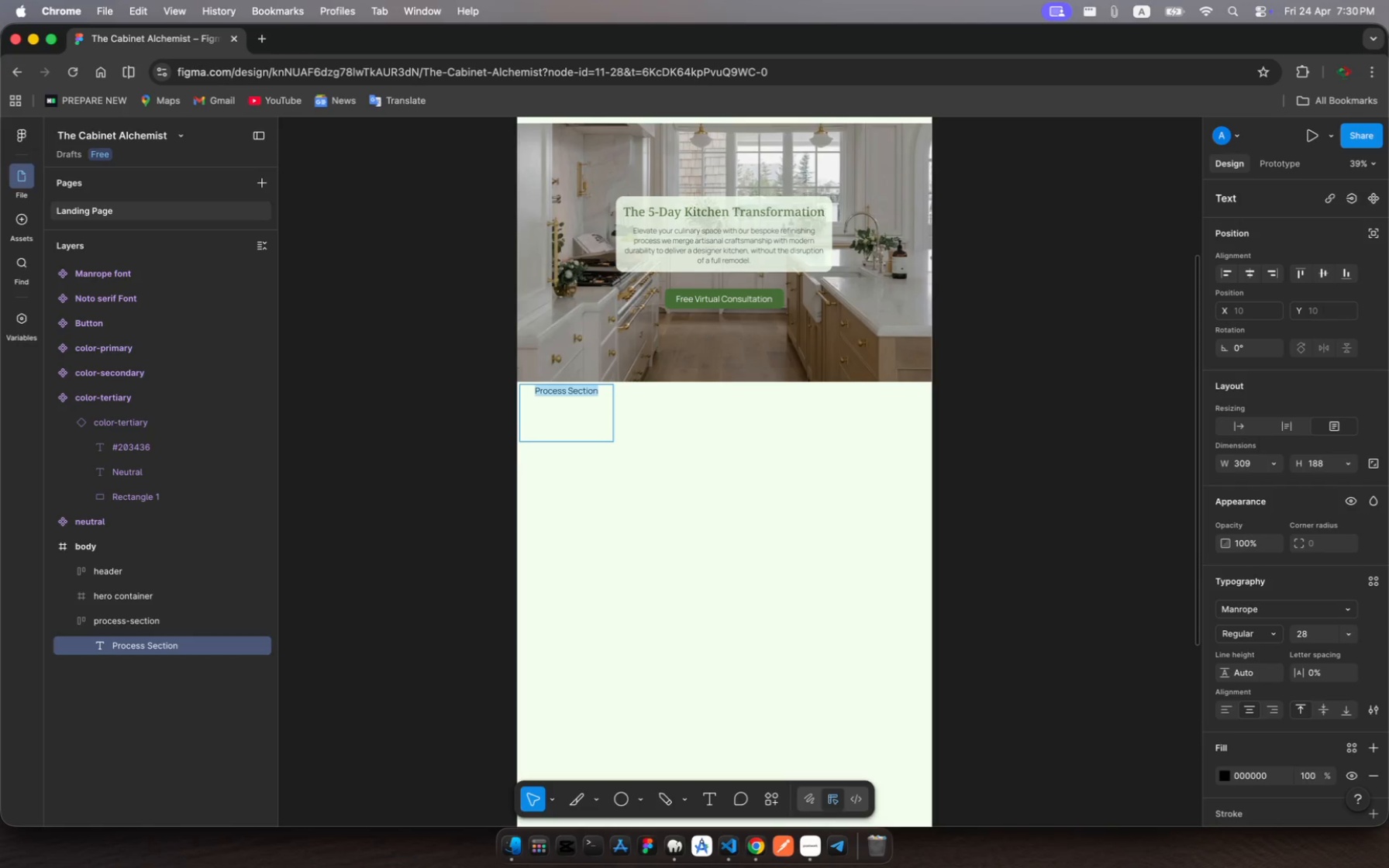 
key(Backspace)
type(The Alchemy Process)
key(Escape)
 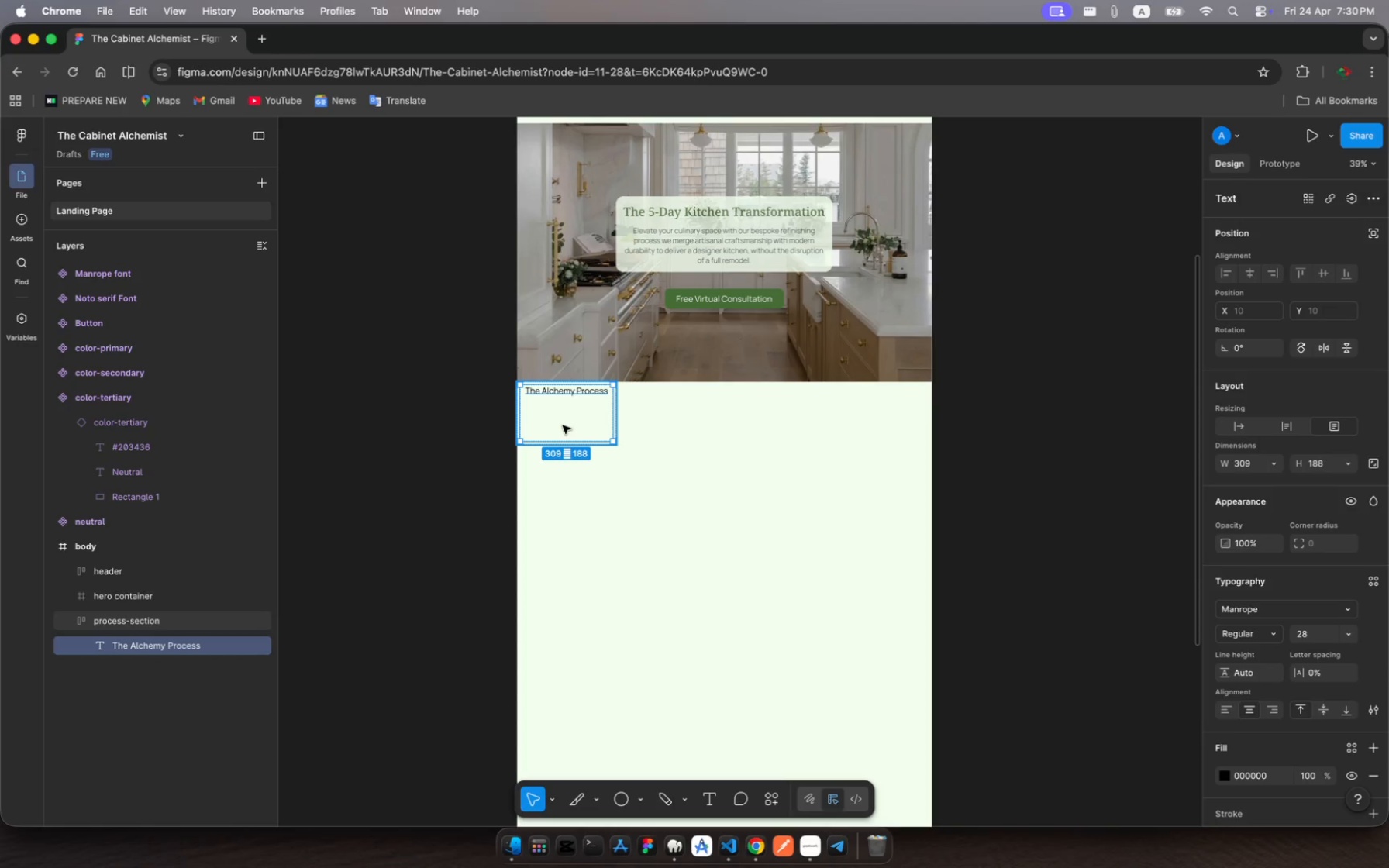 
left_click_drag(start_coordinate=[585, 437], to_coordinate=[592, 396])
 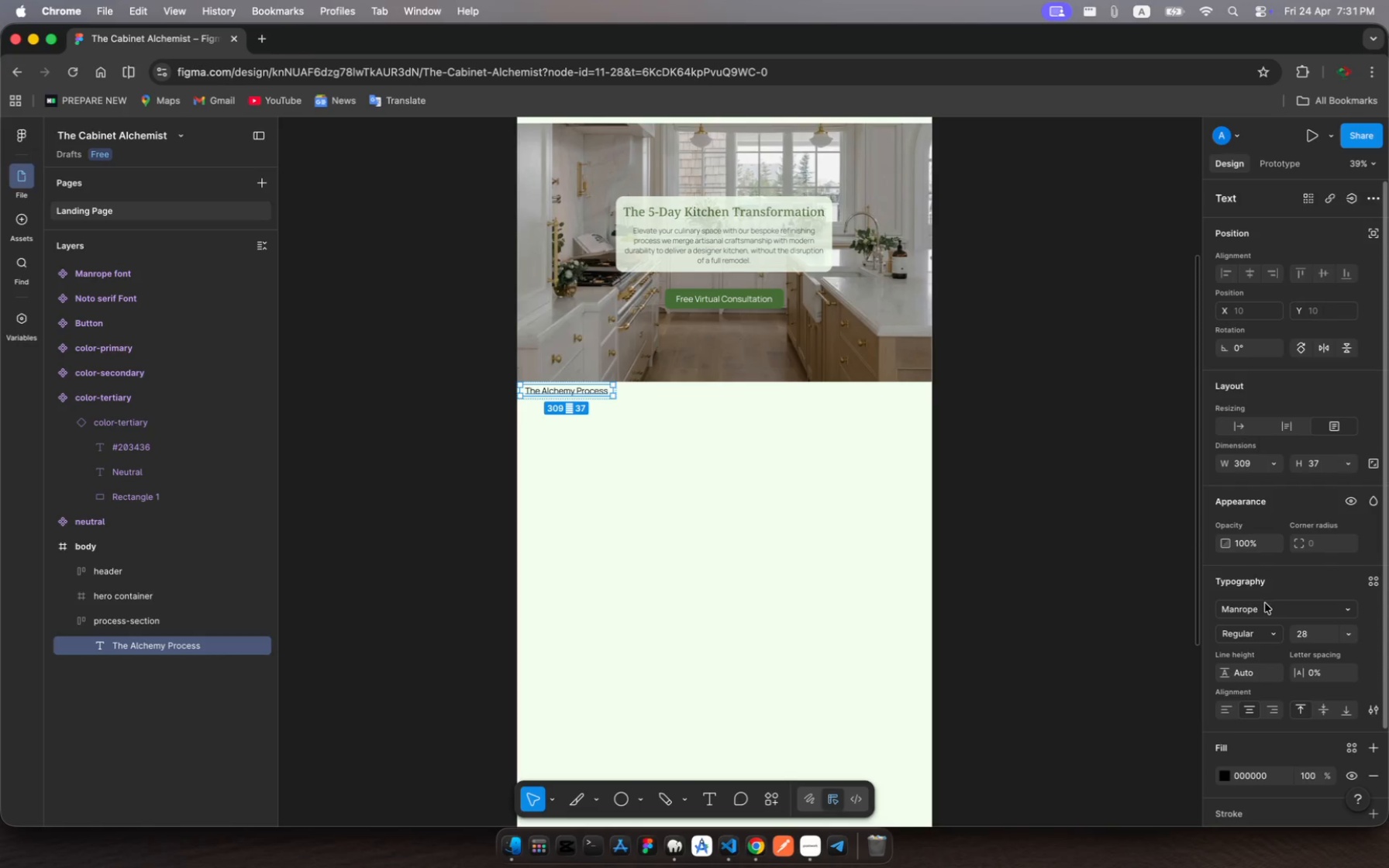 
left_click([1264, 608])
 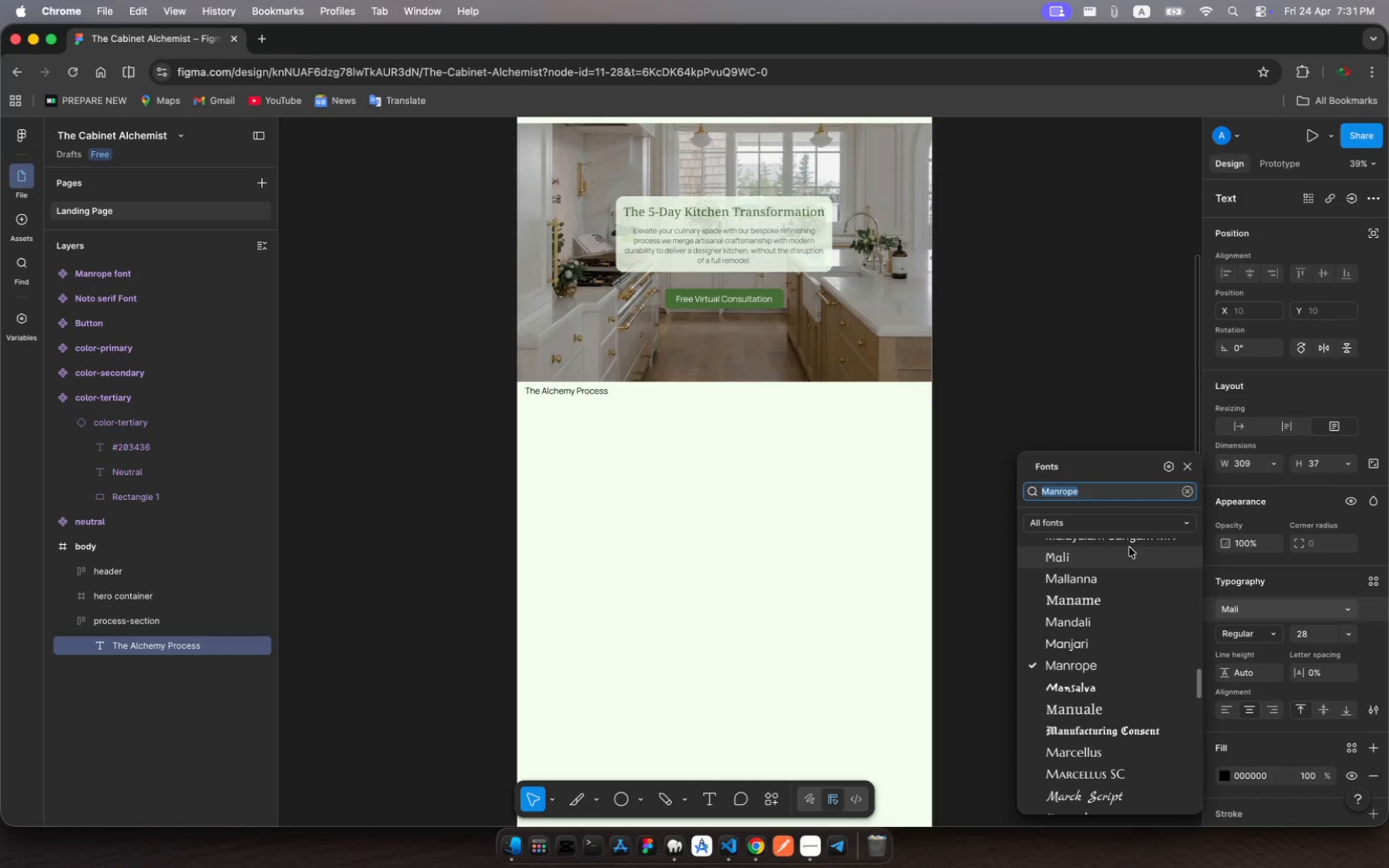 
type(no)
 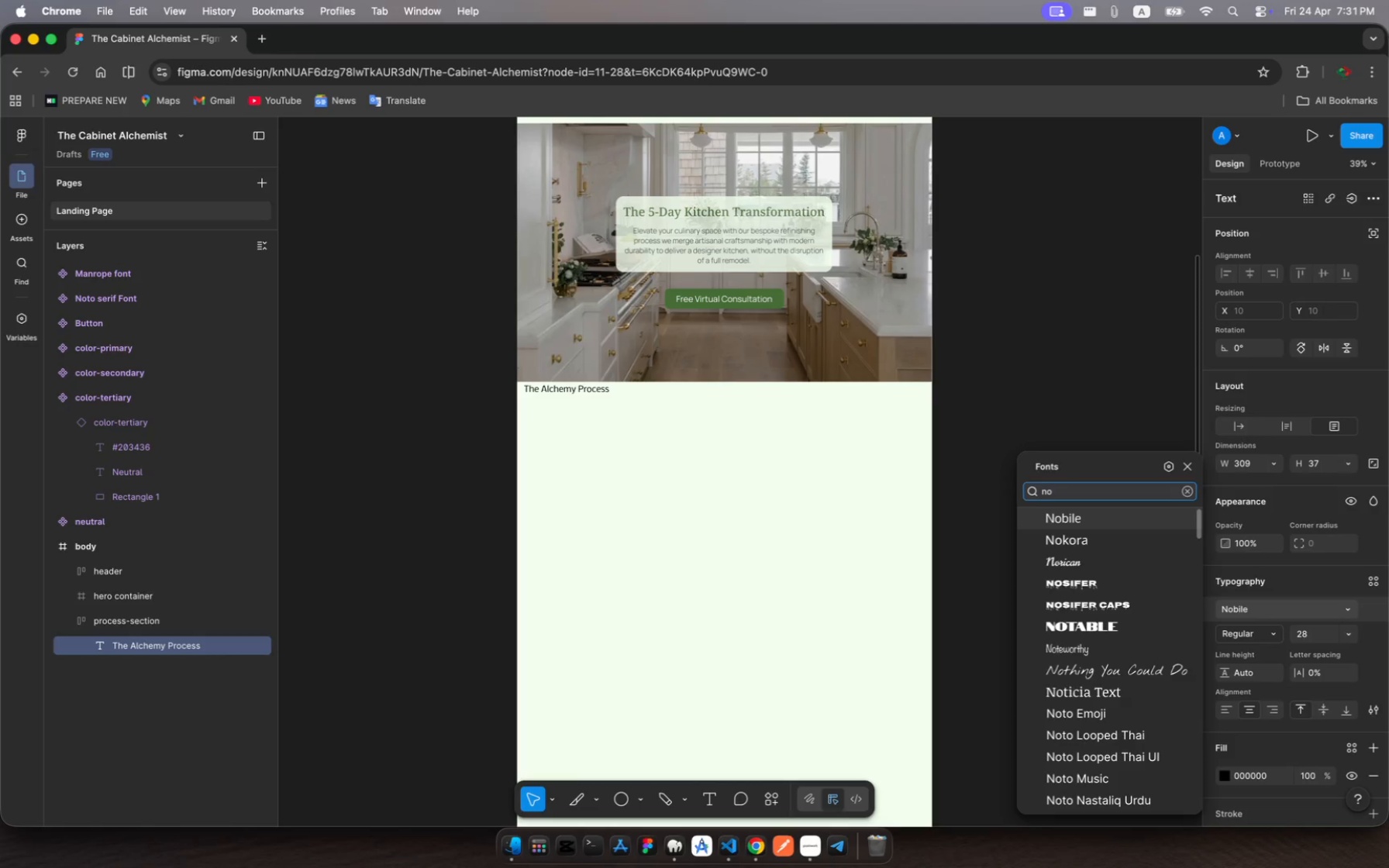 
left_click([1129, 547])
 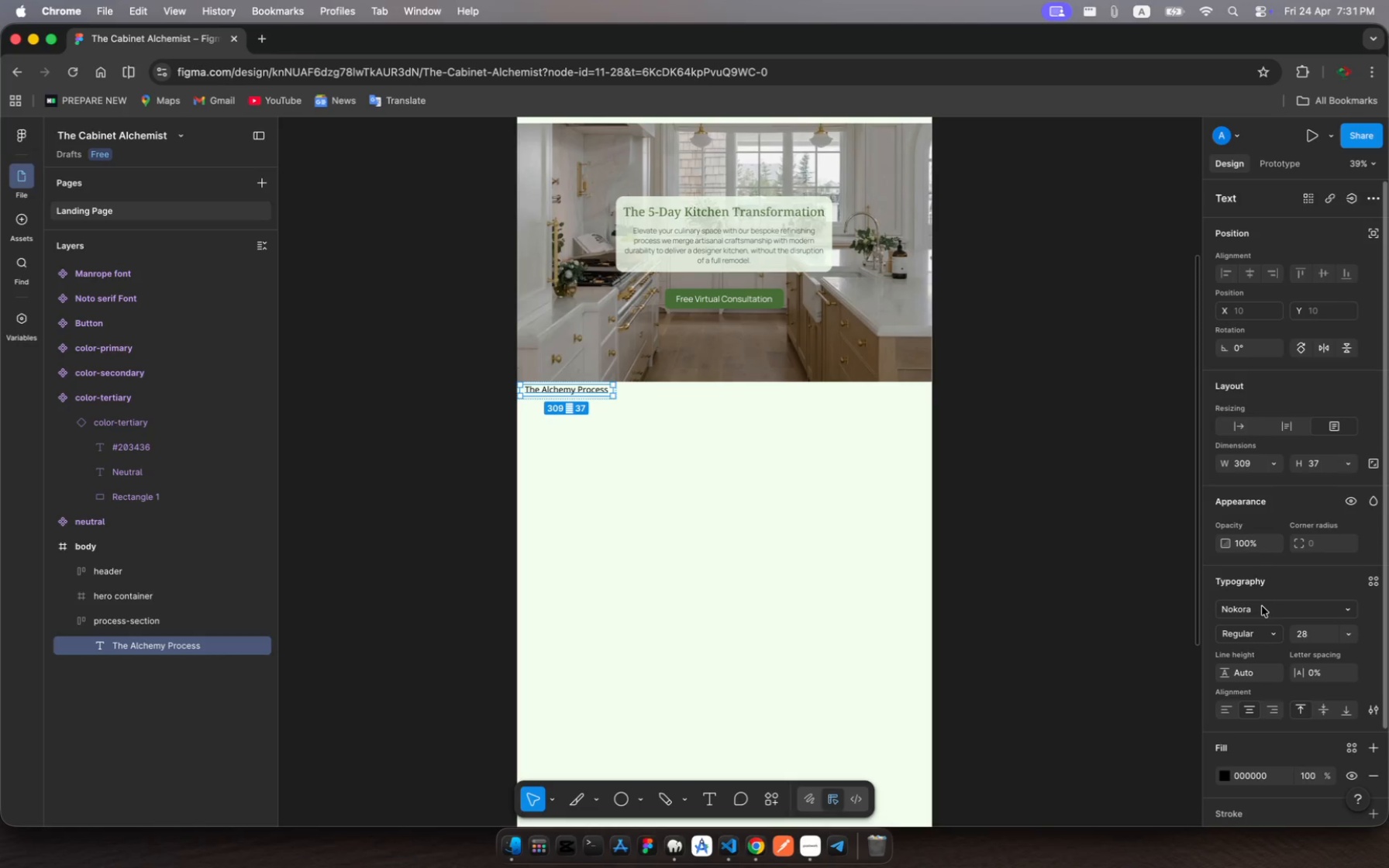 
left_click([1263, 609])
 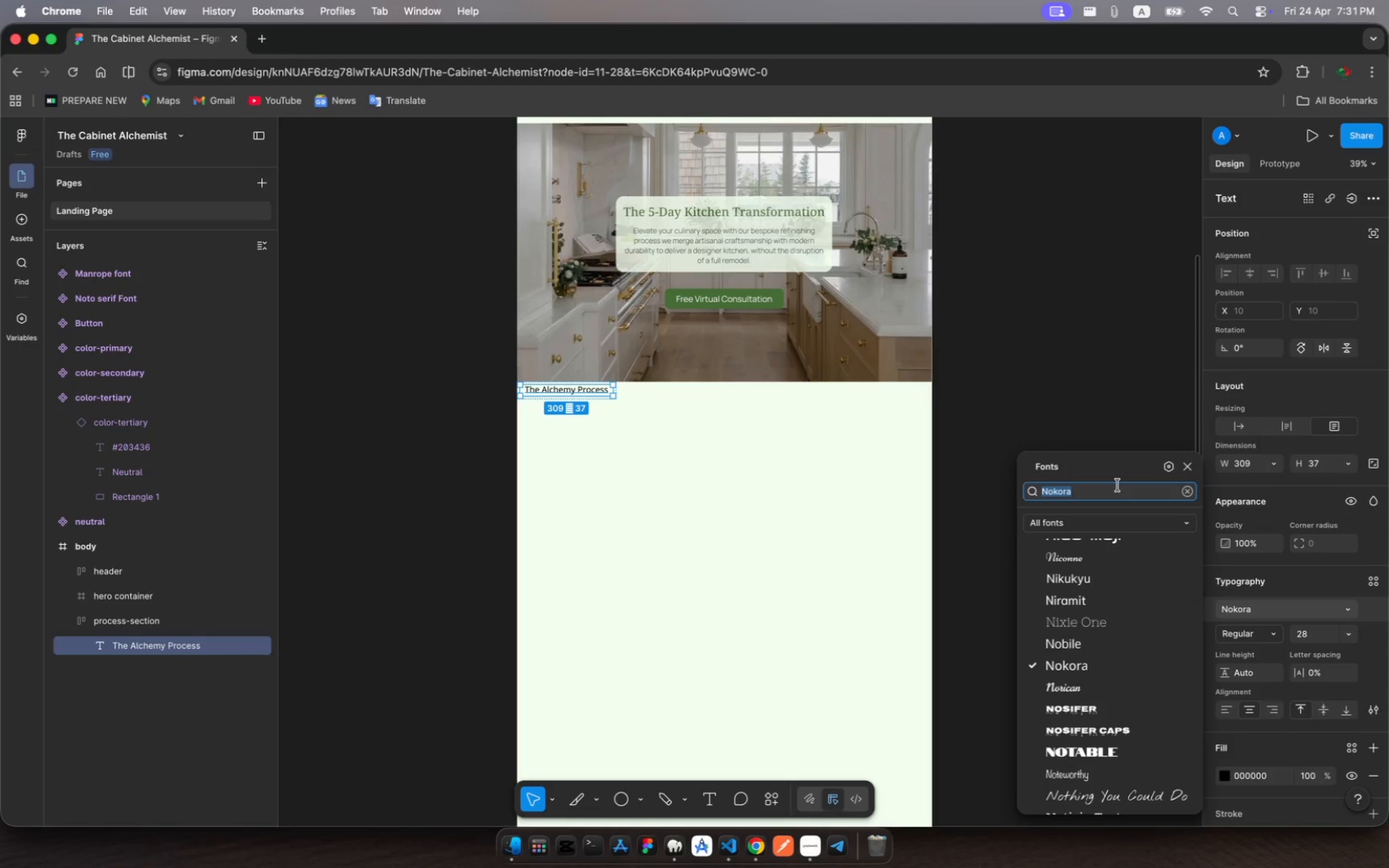 
type(noto se)
 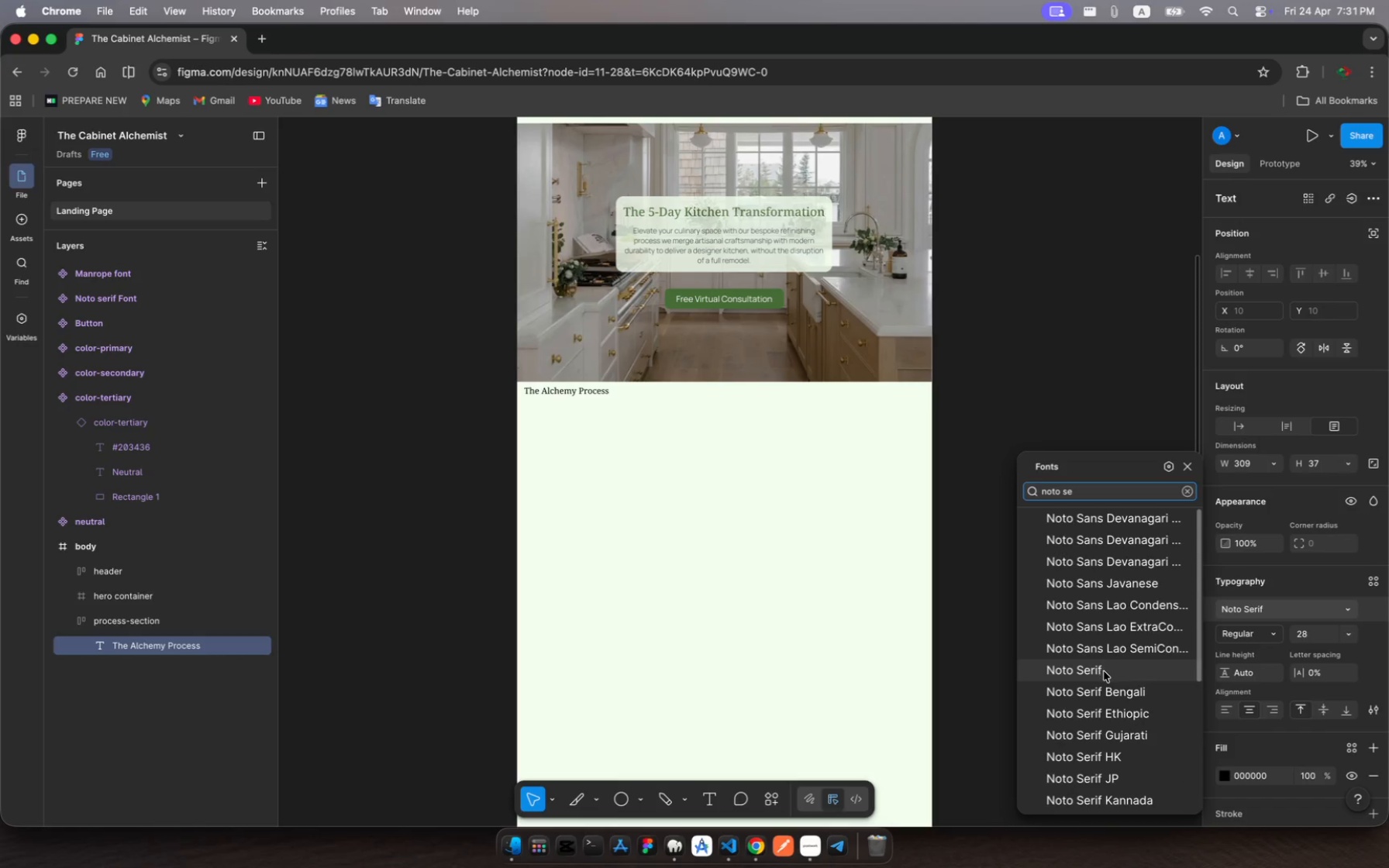 
left_click([1104, 672])
 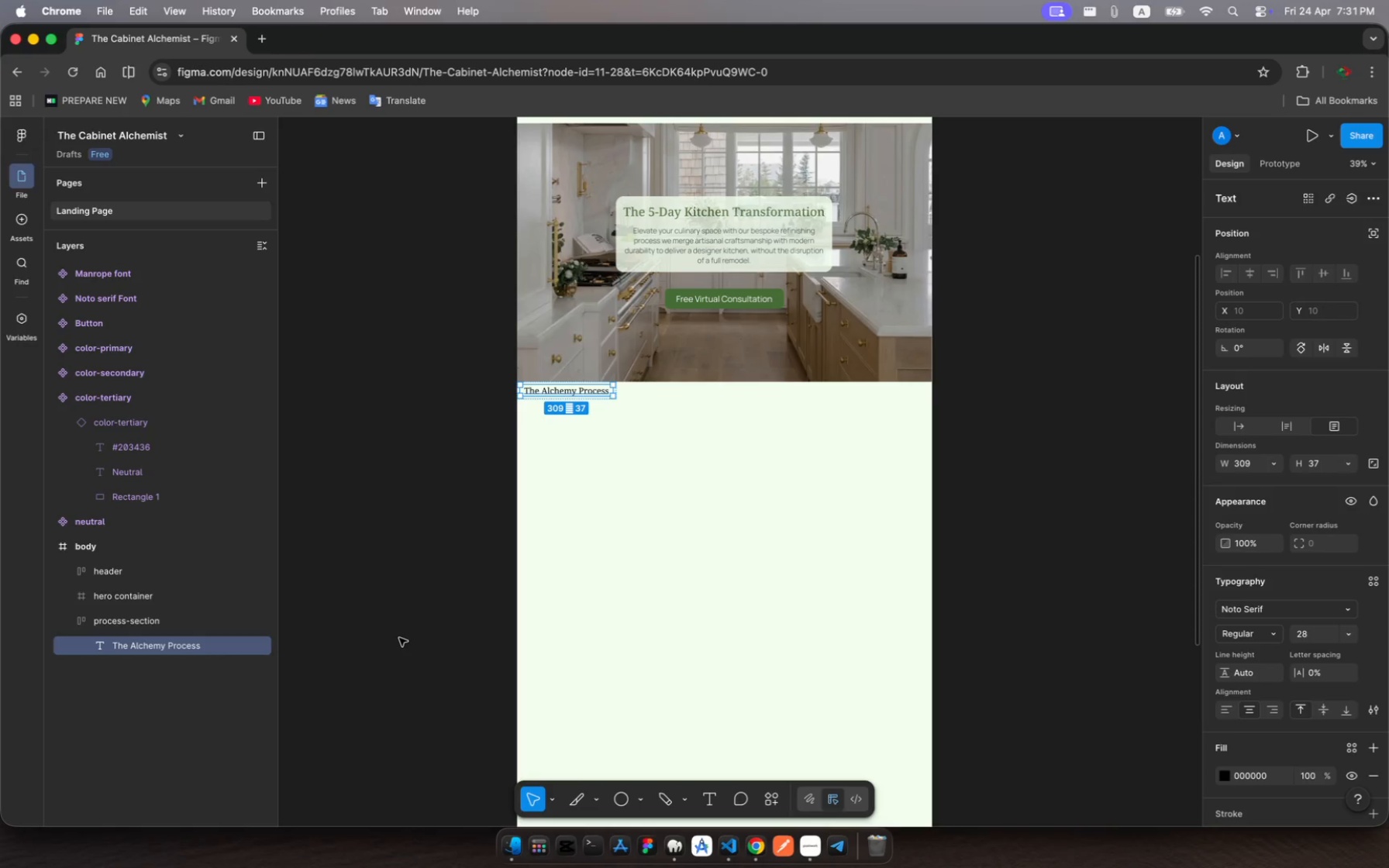 
wait(24.41)
 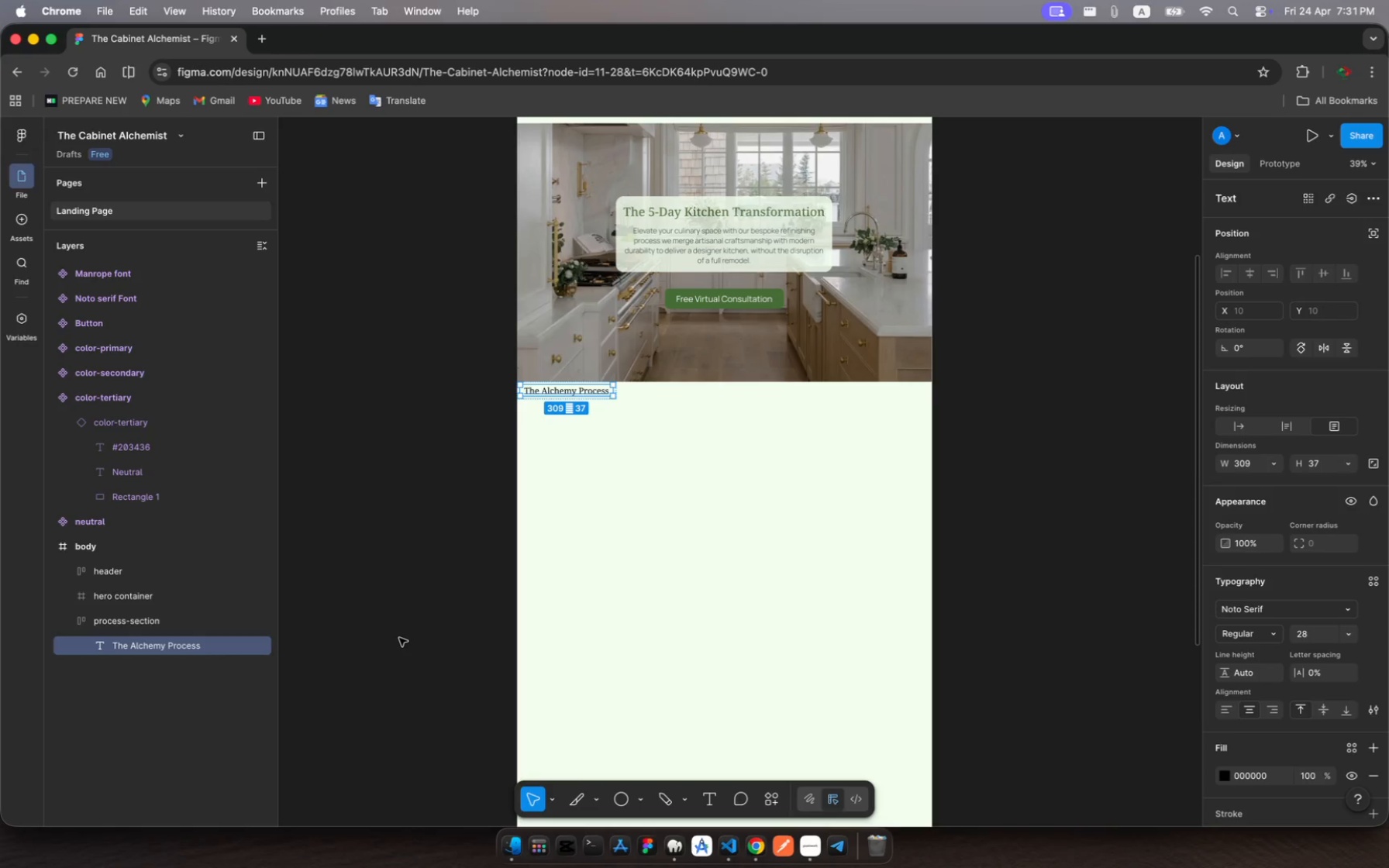 
left_click([120, 646])
 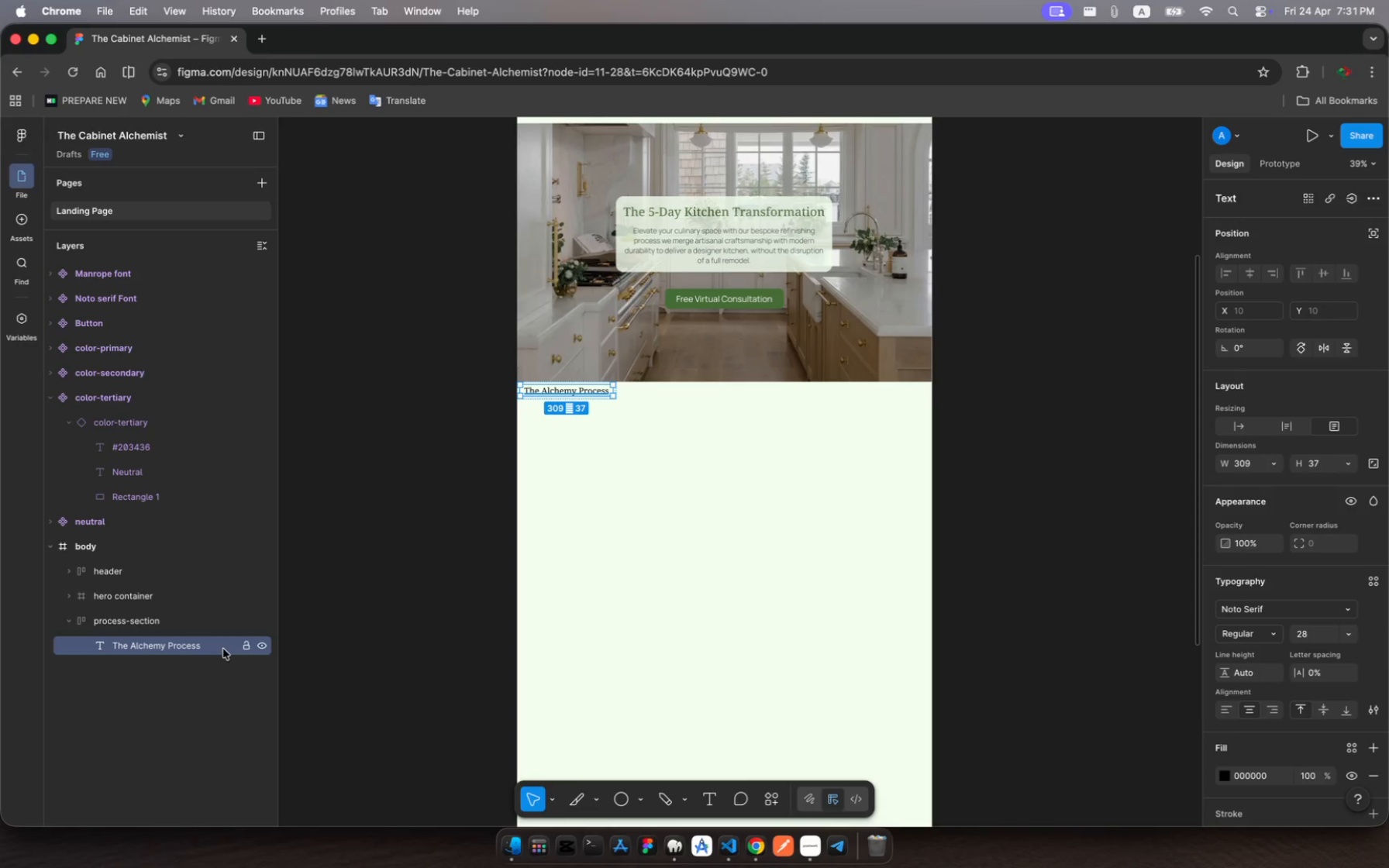 
left_click([147, 617])
 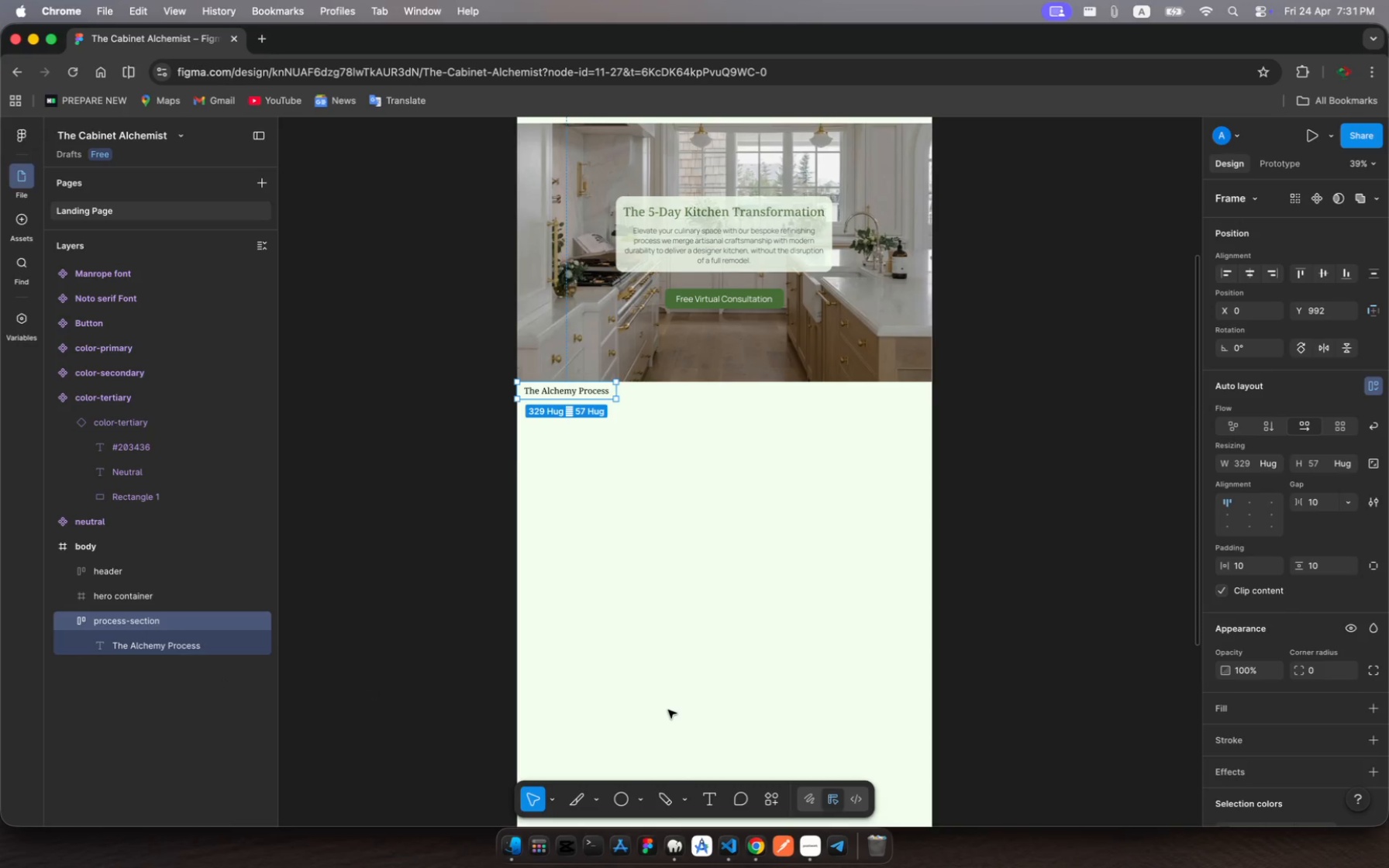 
wait(6.0)
 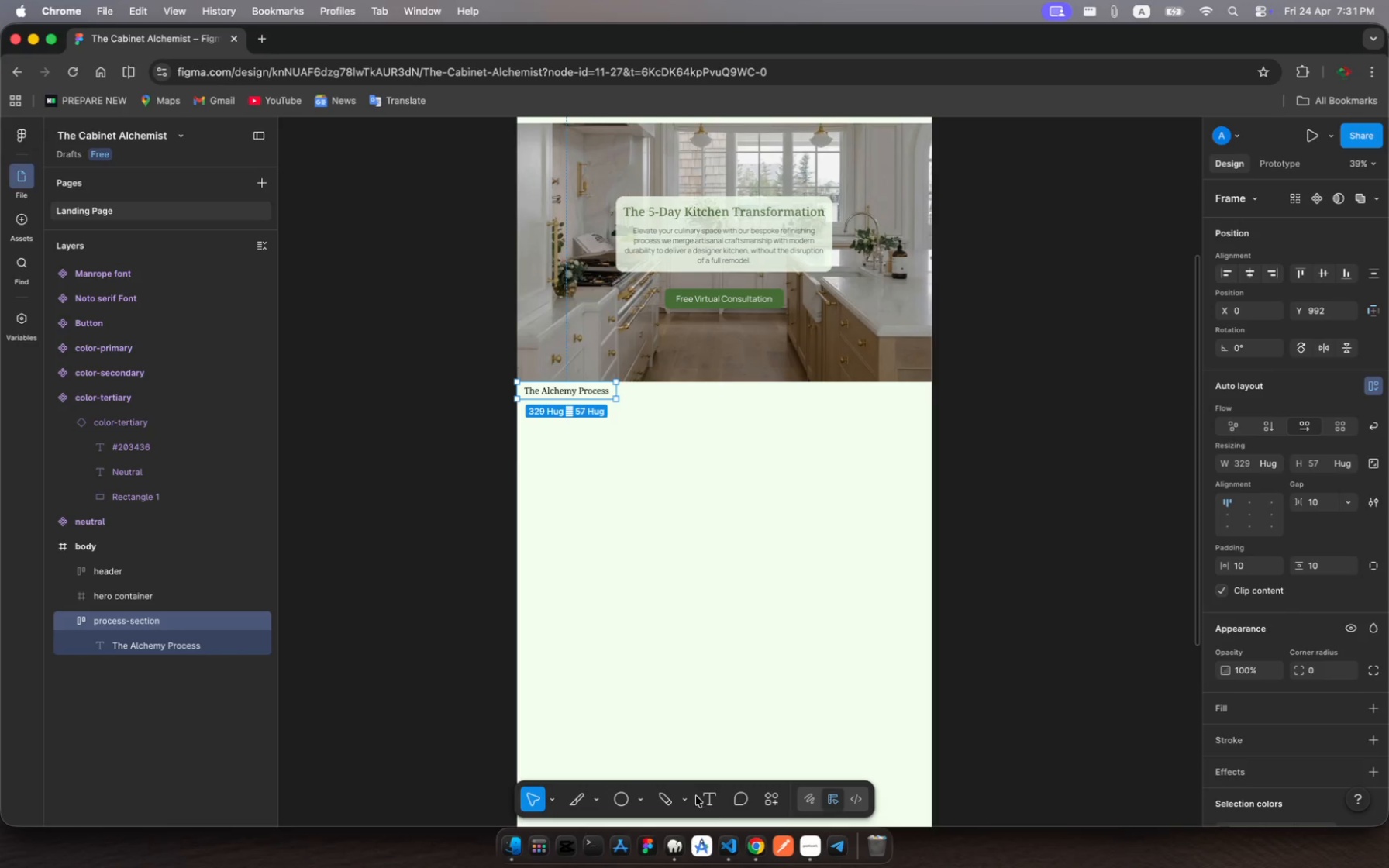 
left_click([822, 704])
 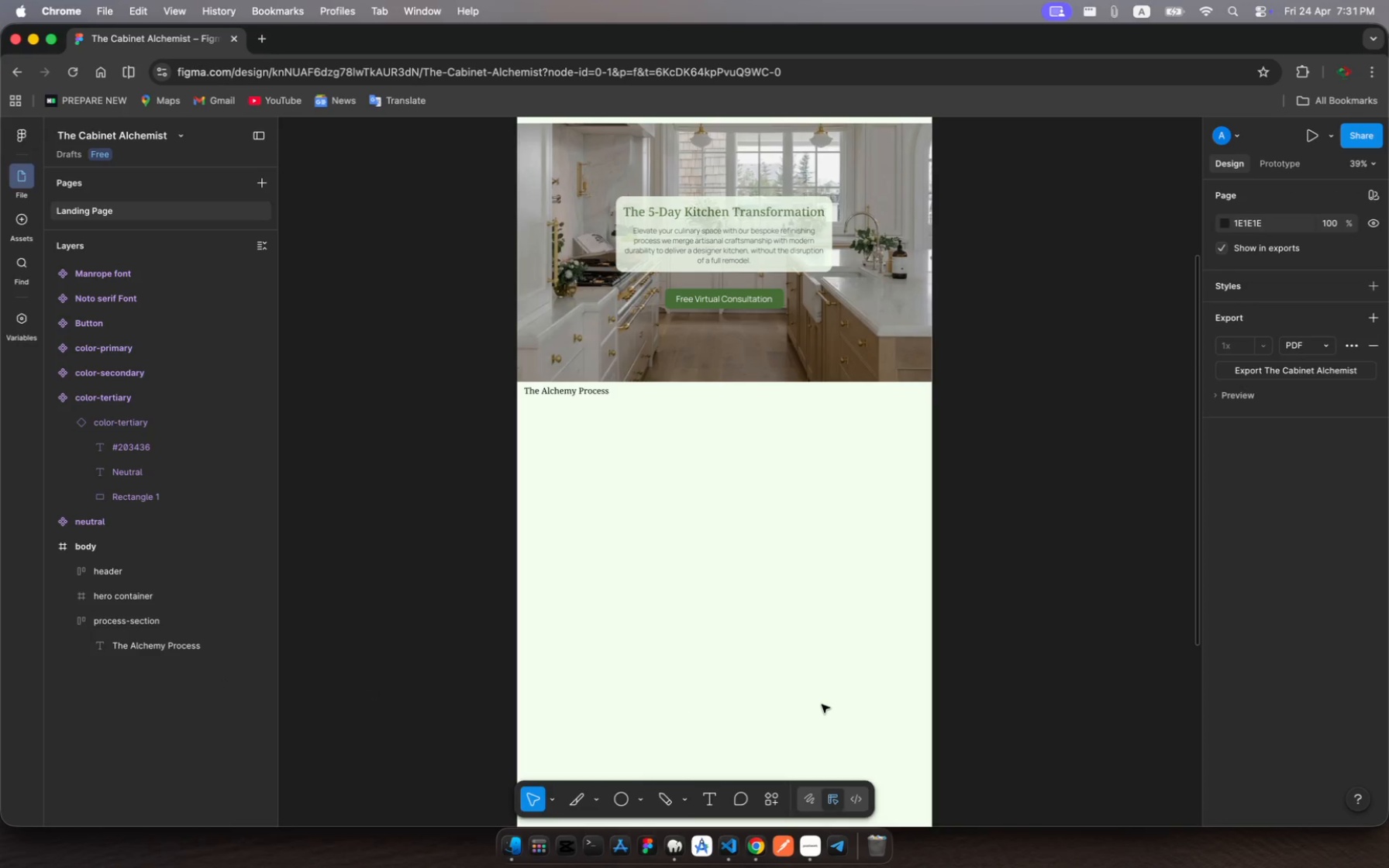 
key(Backquote)
 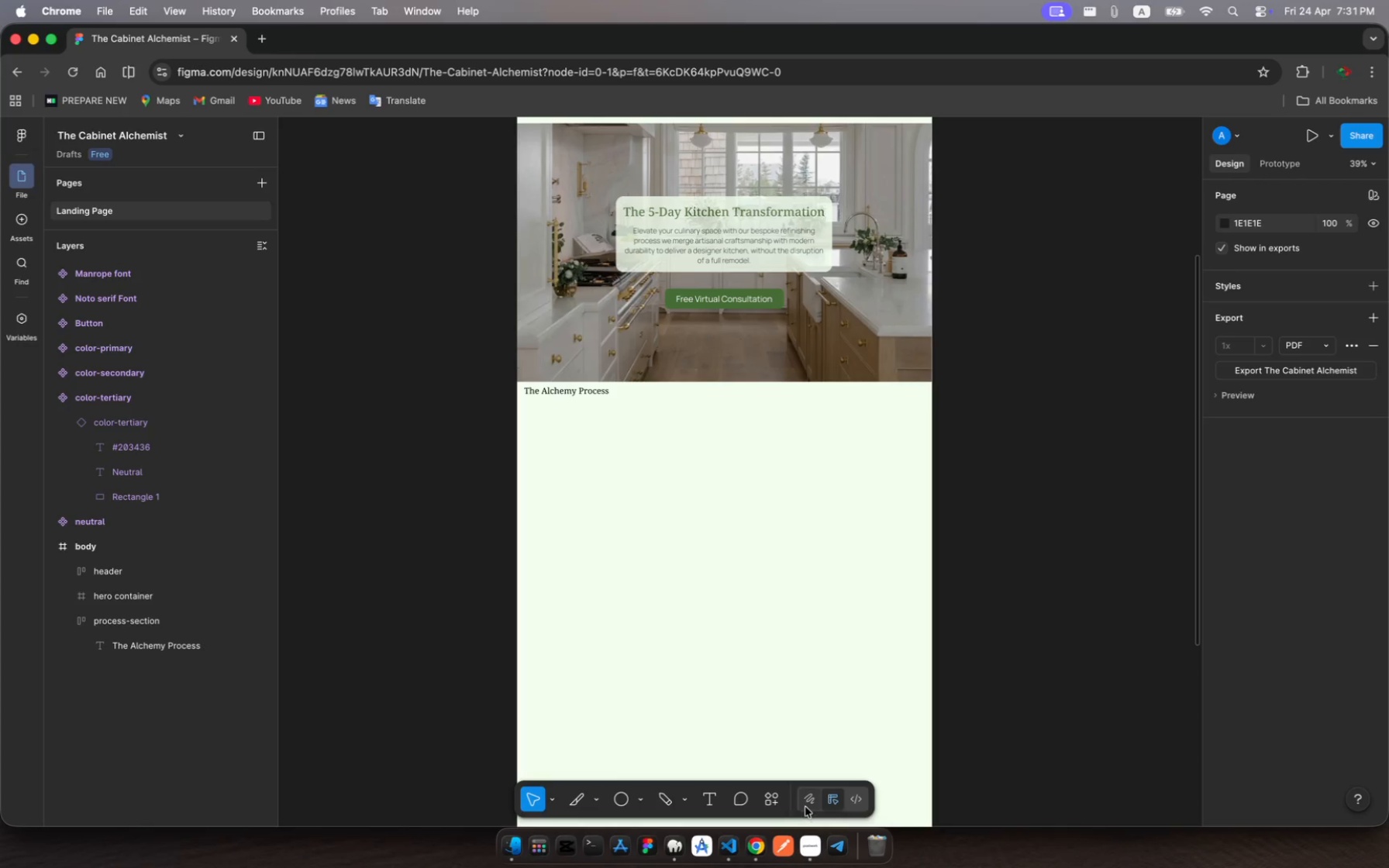 
left_click([808, 800])
 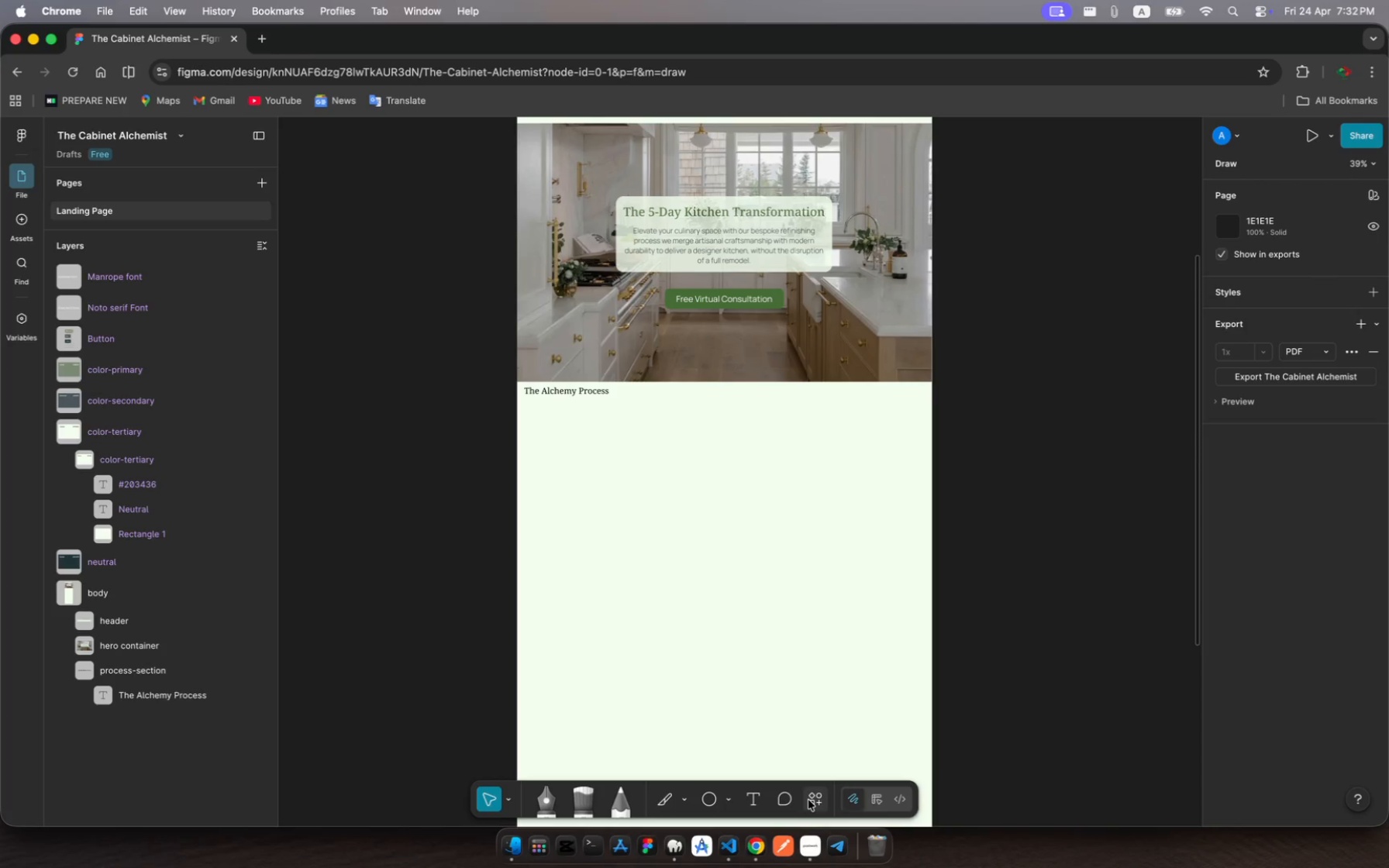 
left_click([818, 799])
 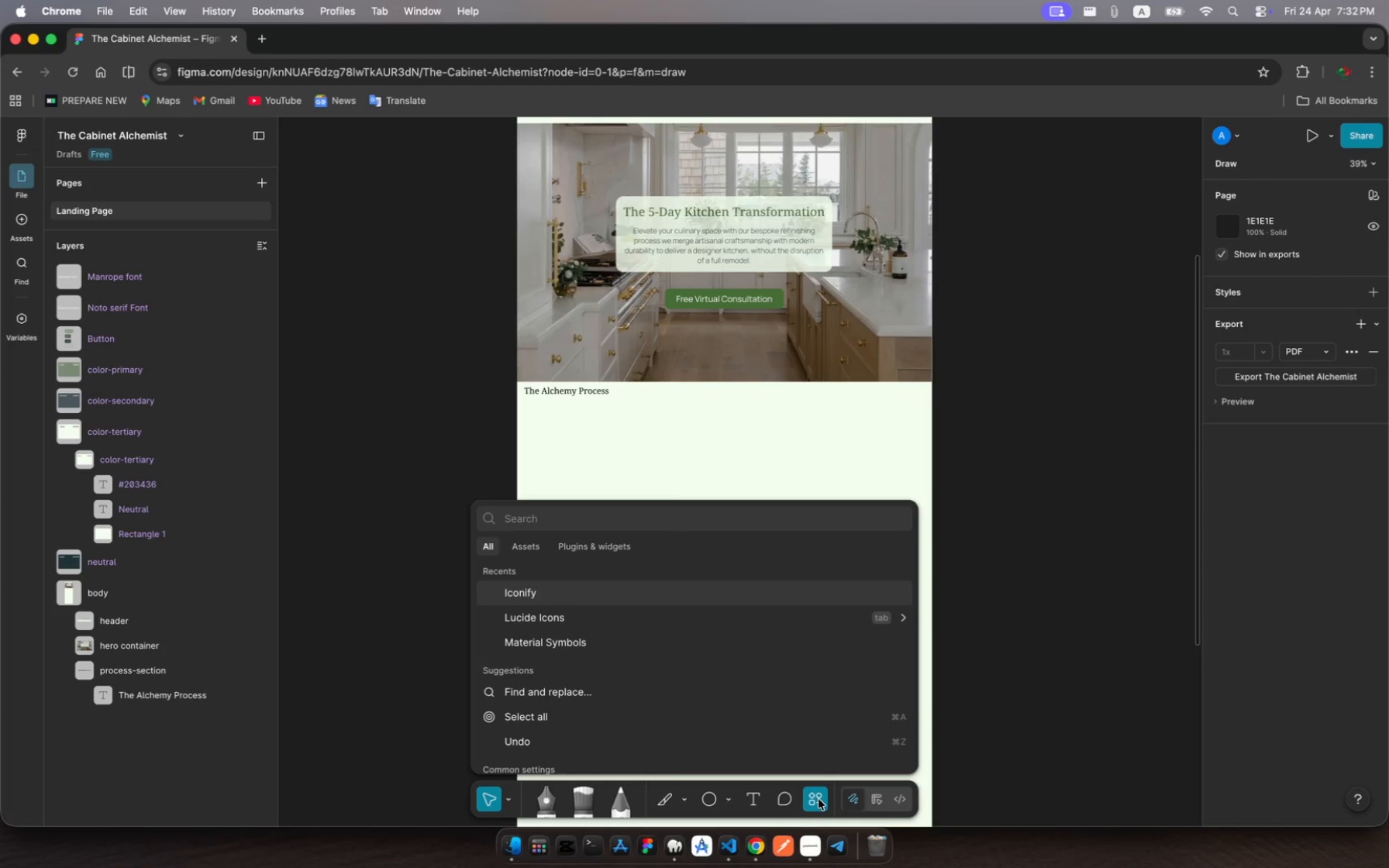 
left_click([818, 799])
 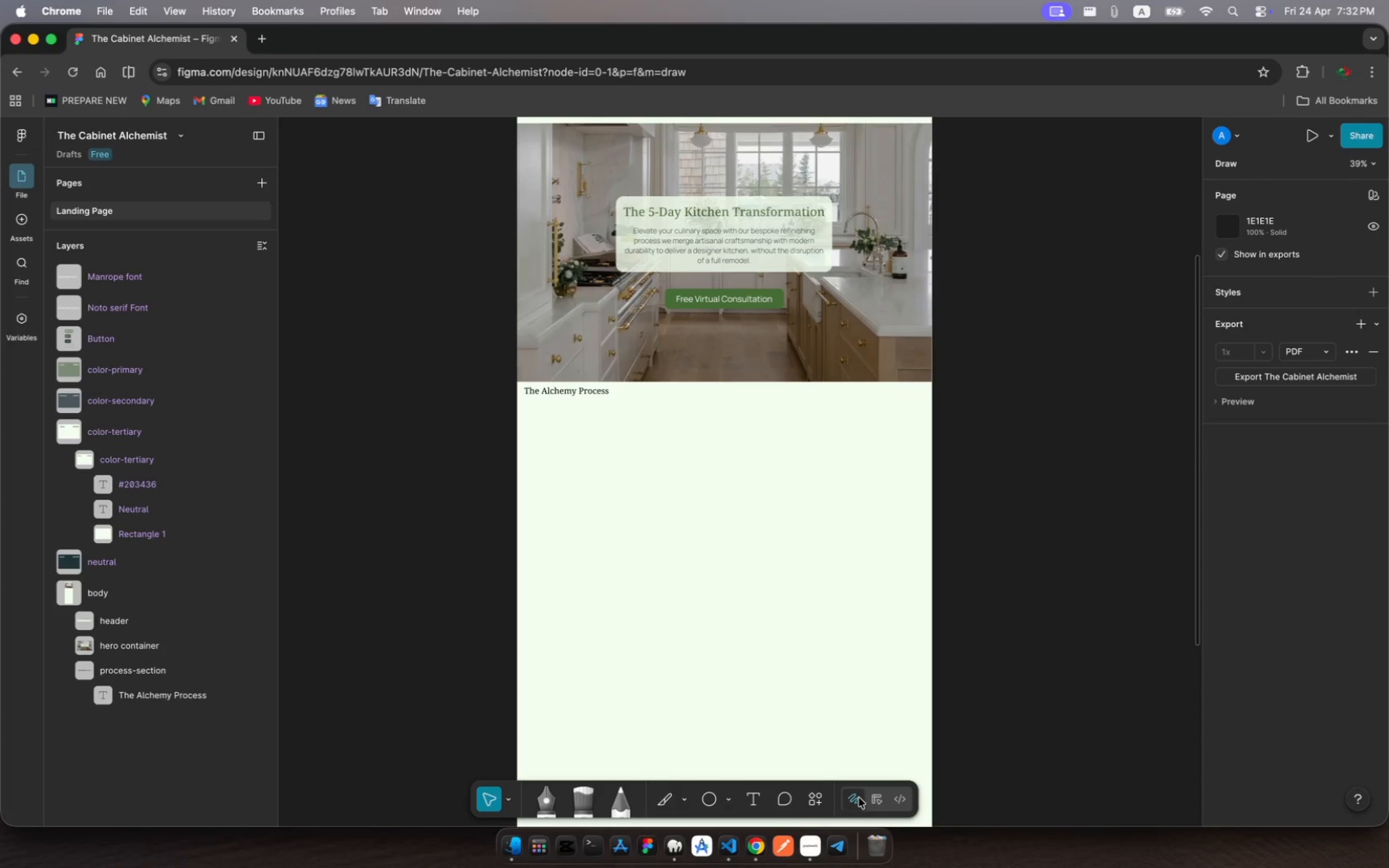 
left_click([859, 797])
 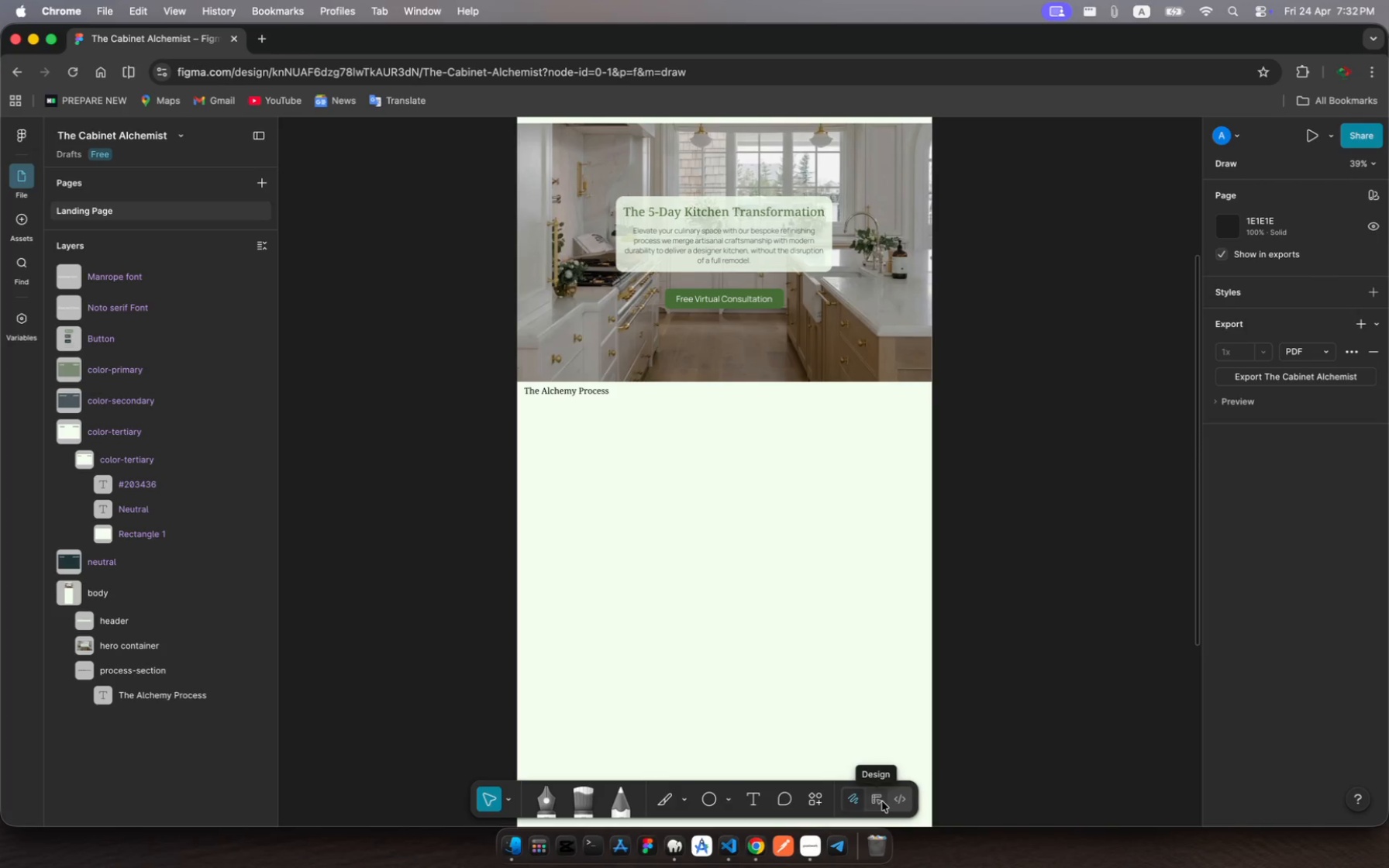 
left_click([877, 802])
 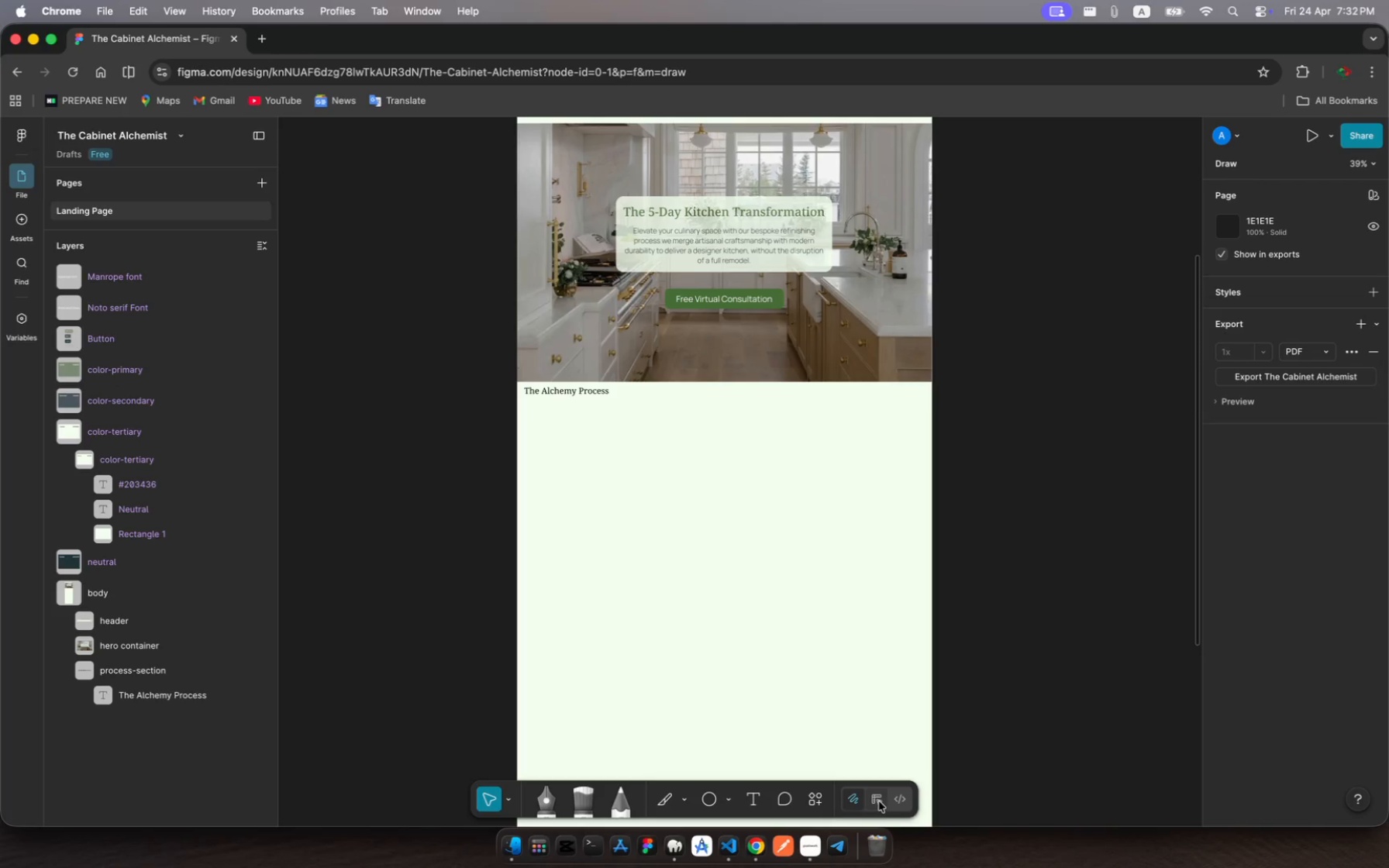 
left_click([879, 801])
 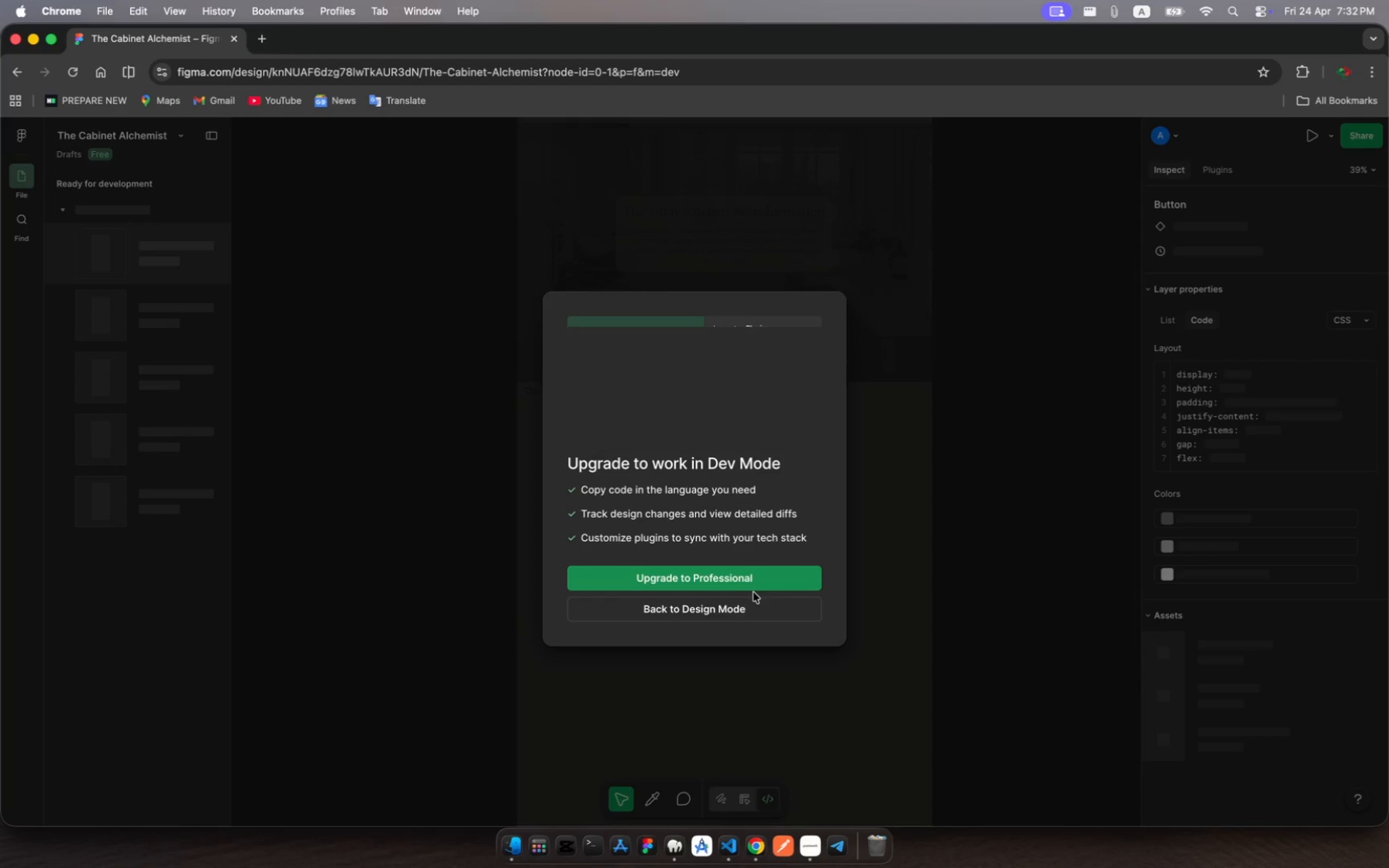 
left_click([753, 604])
 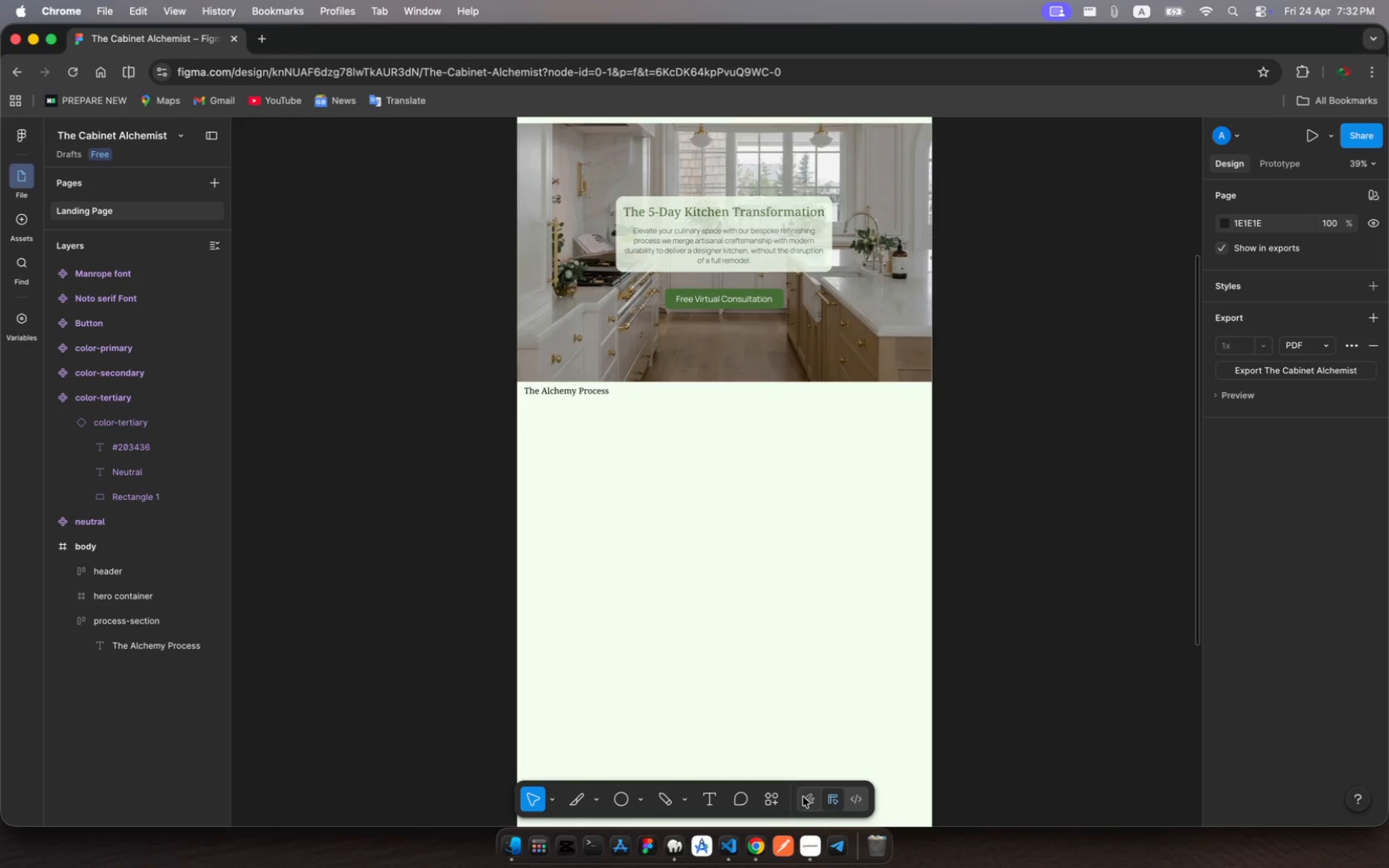 
left_click([763, 794])
 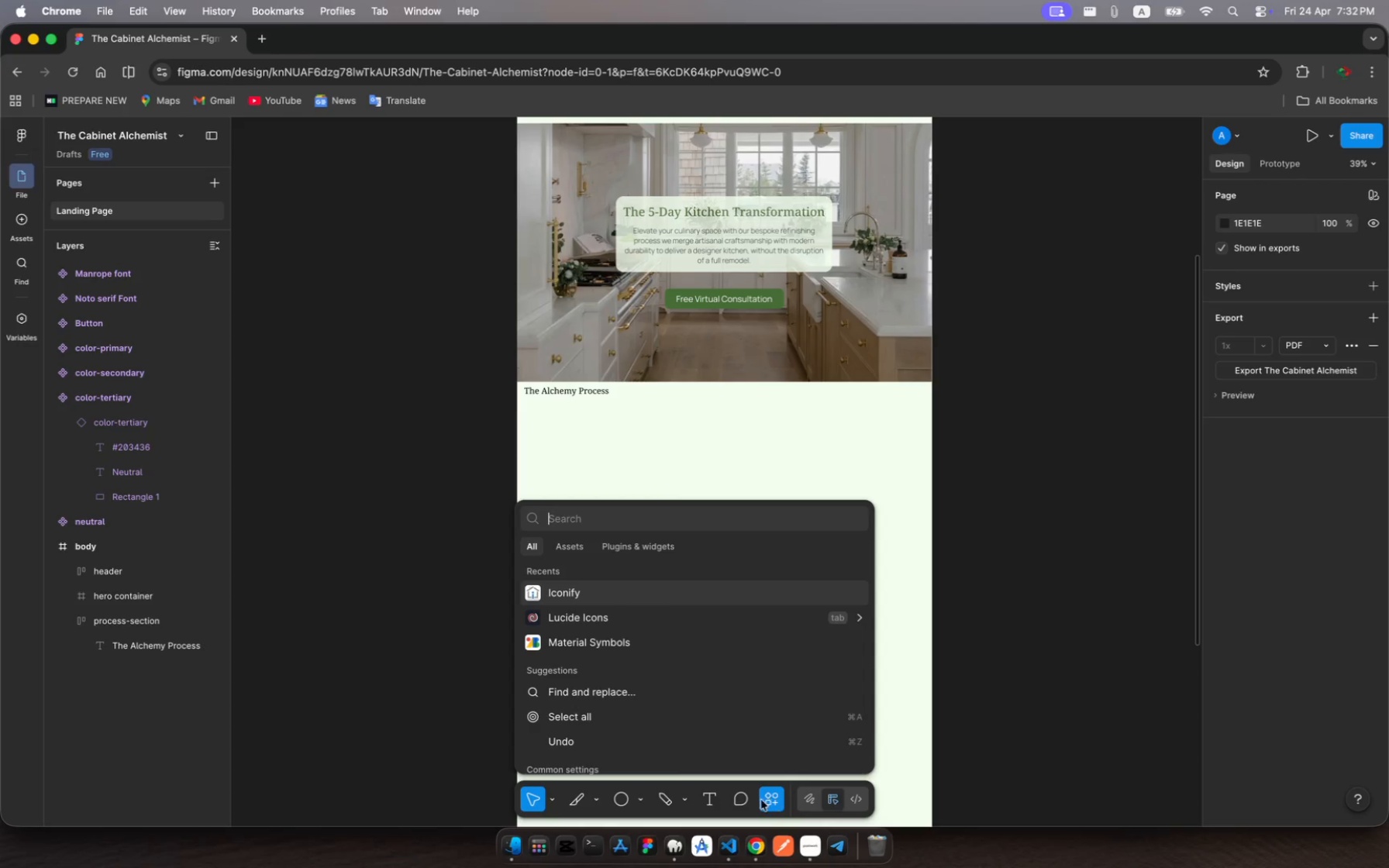 
mouse_move([568, 798])
 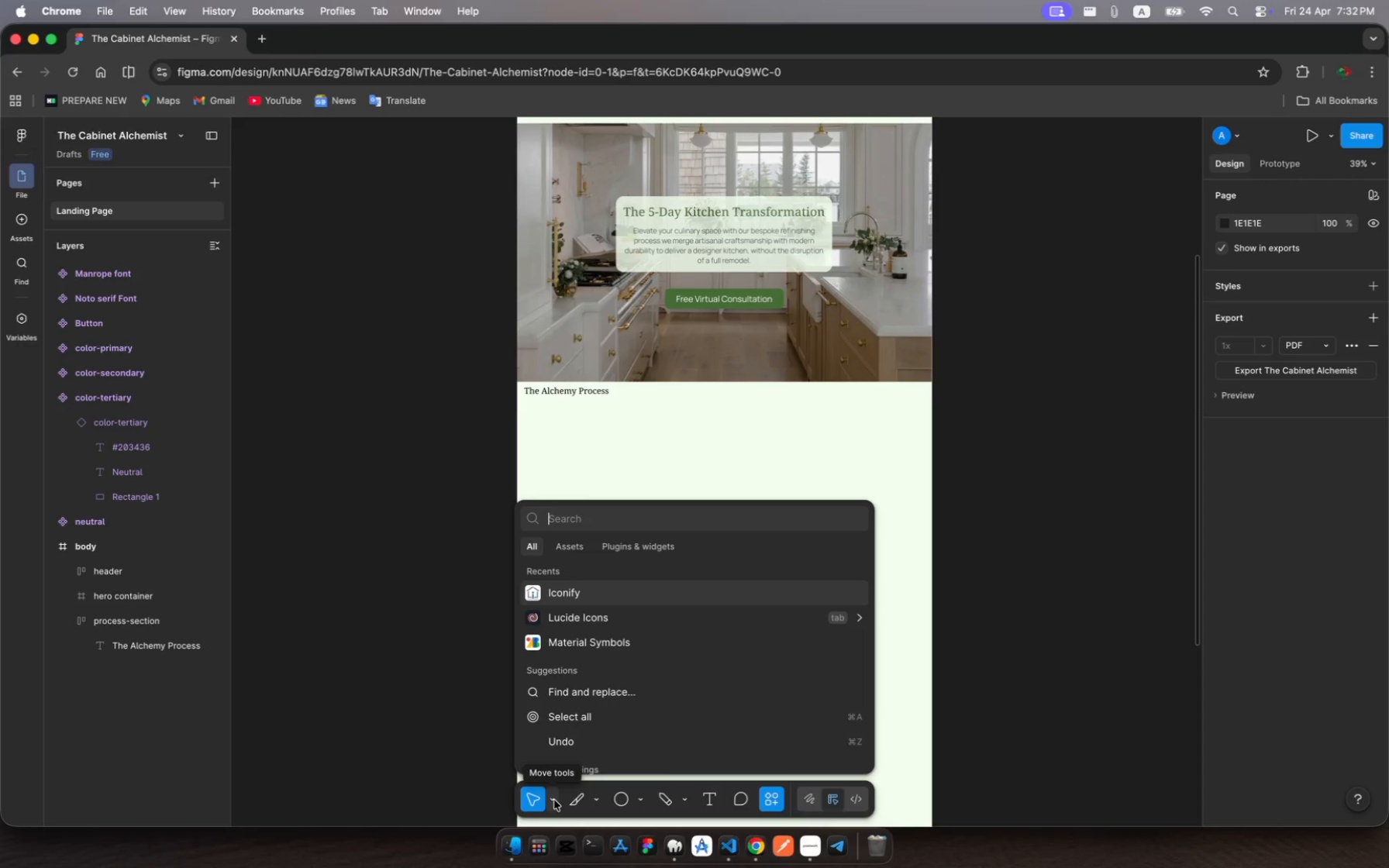 
left_click([554, 800])
 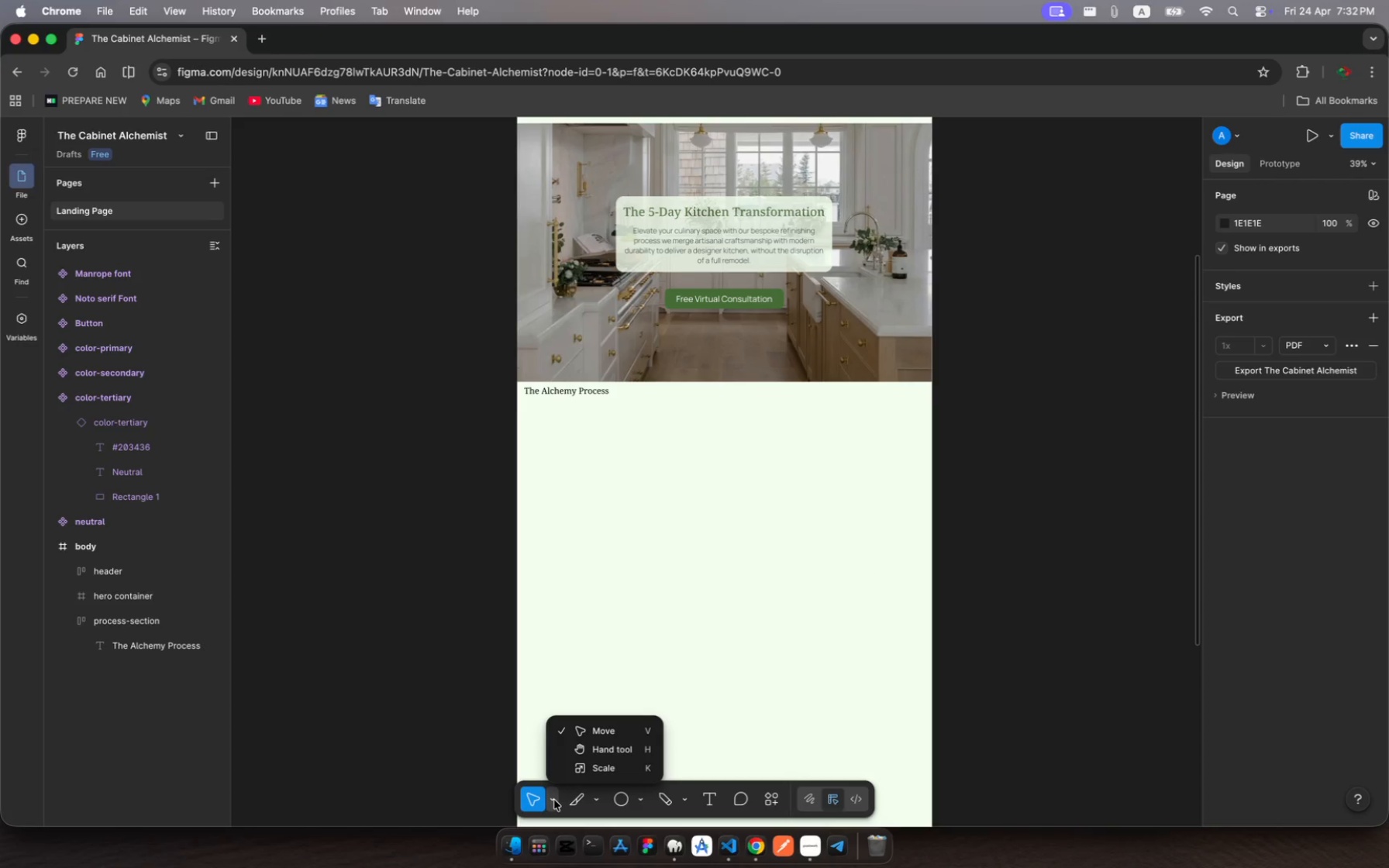 
left_click([554, 800])
 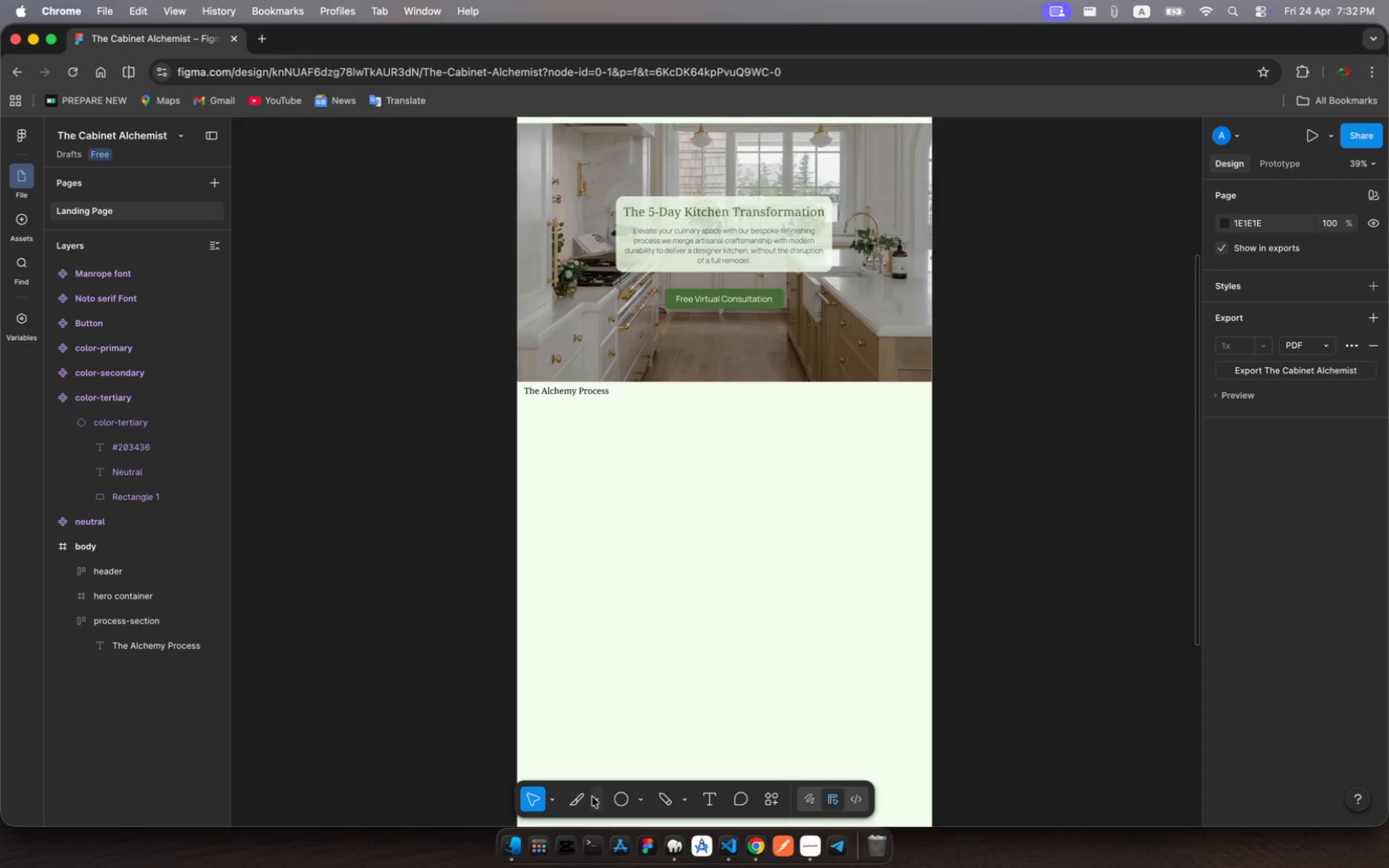 
left_click([594, 797])
 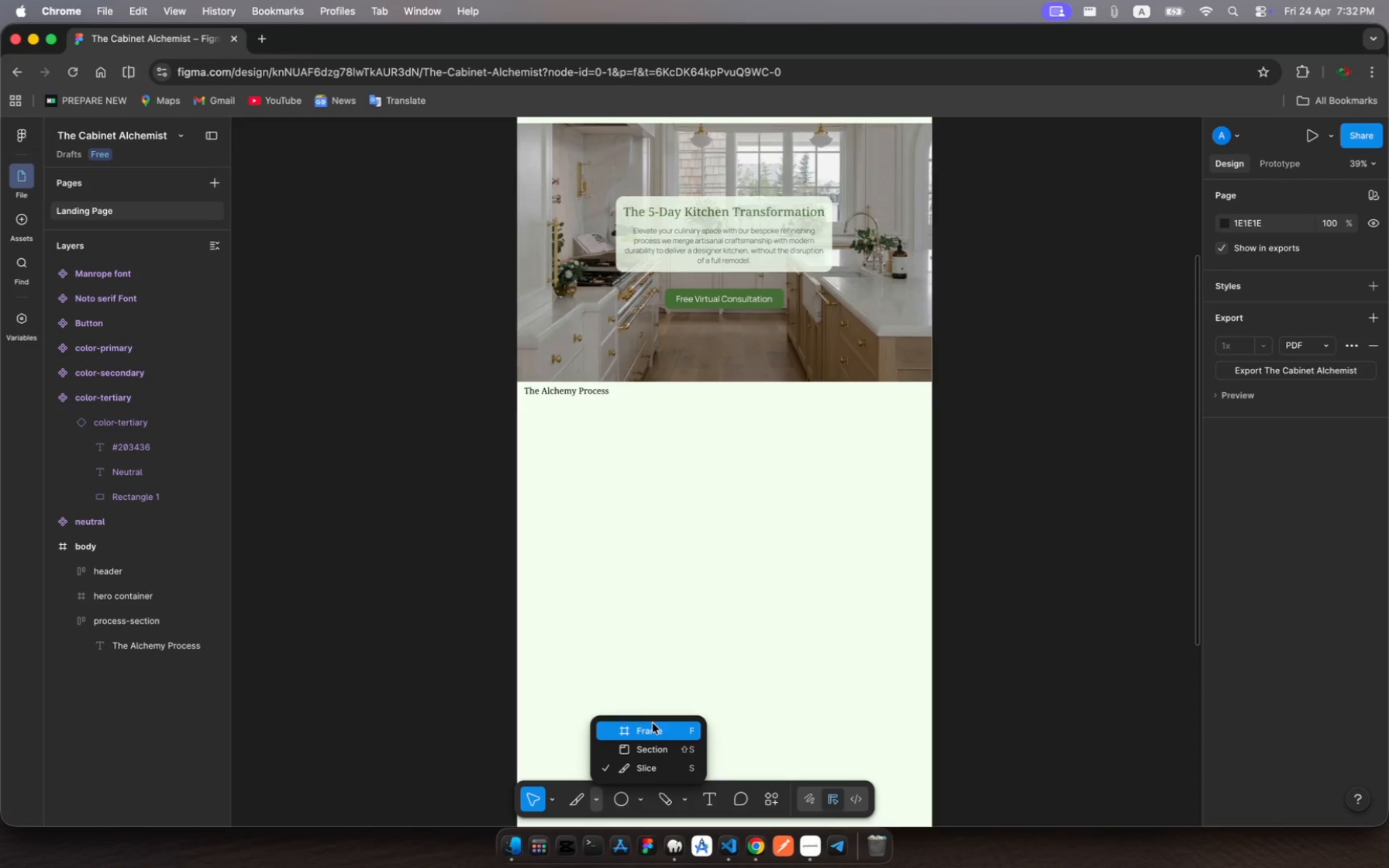 
left_click([653, 725])
 